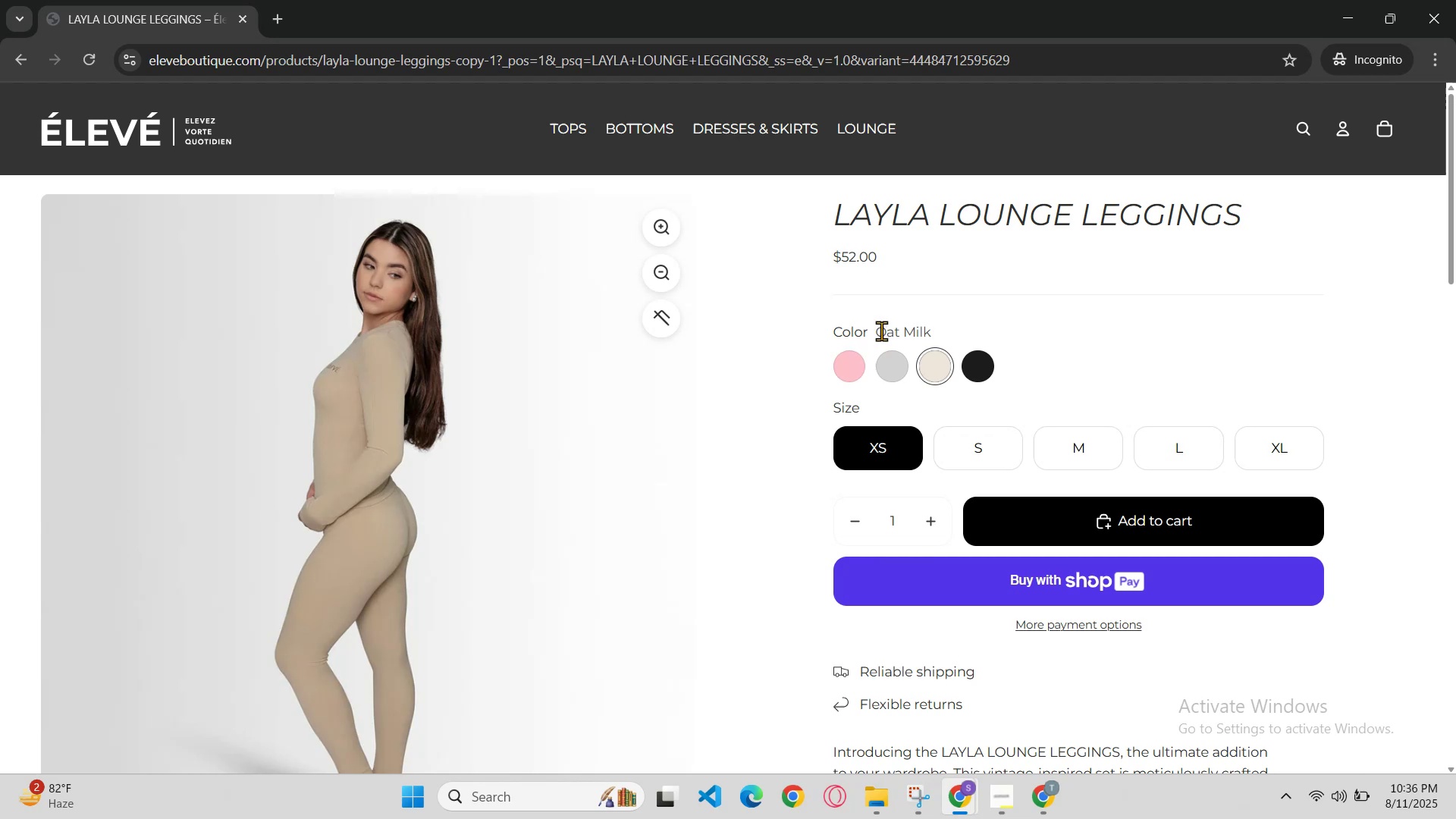 
key(Control+C)
 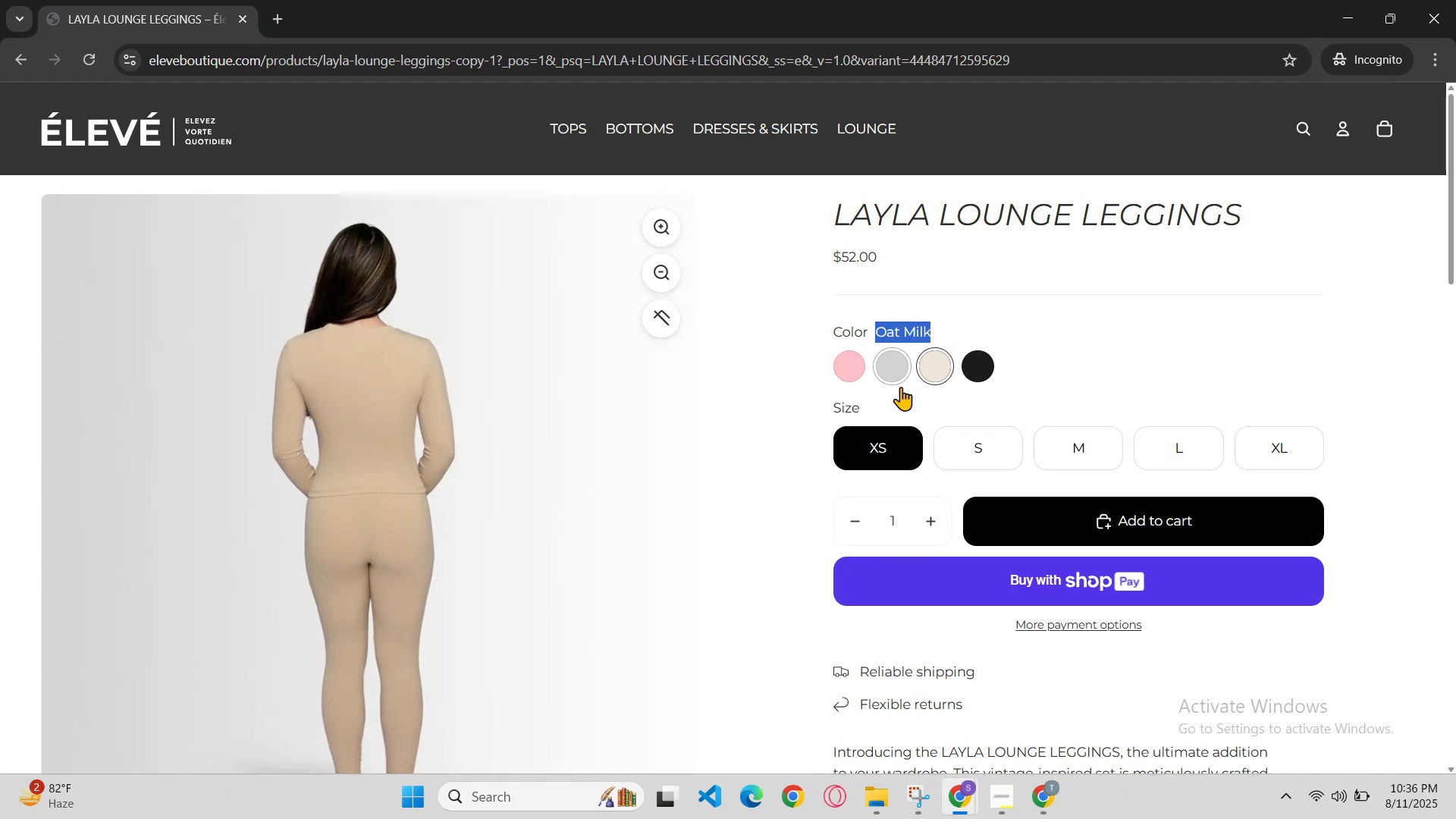 
scroll: coordinate [872, 451], scroll_direction: down, amount: 1.0
 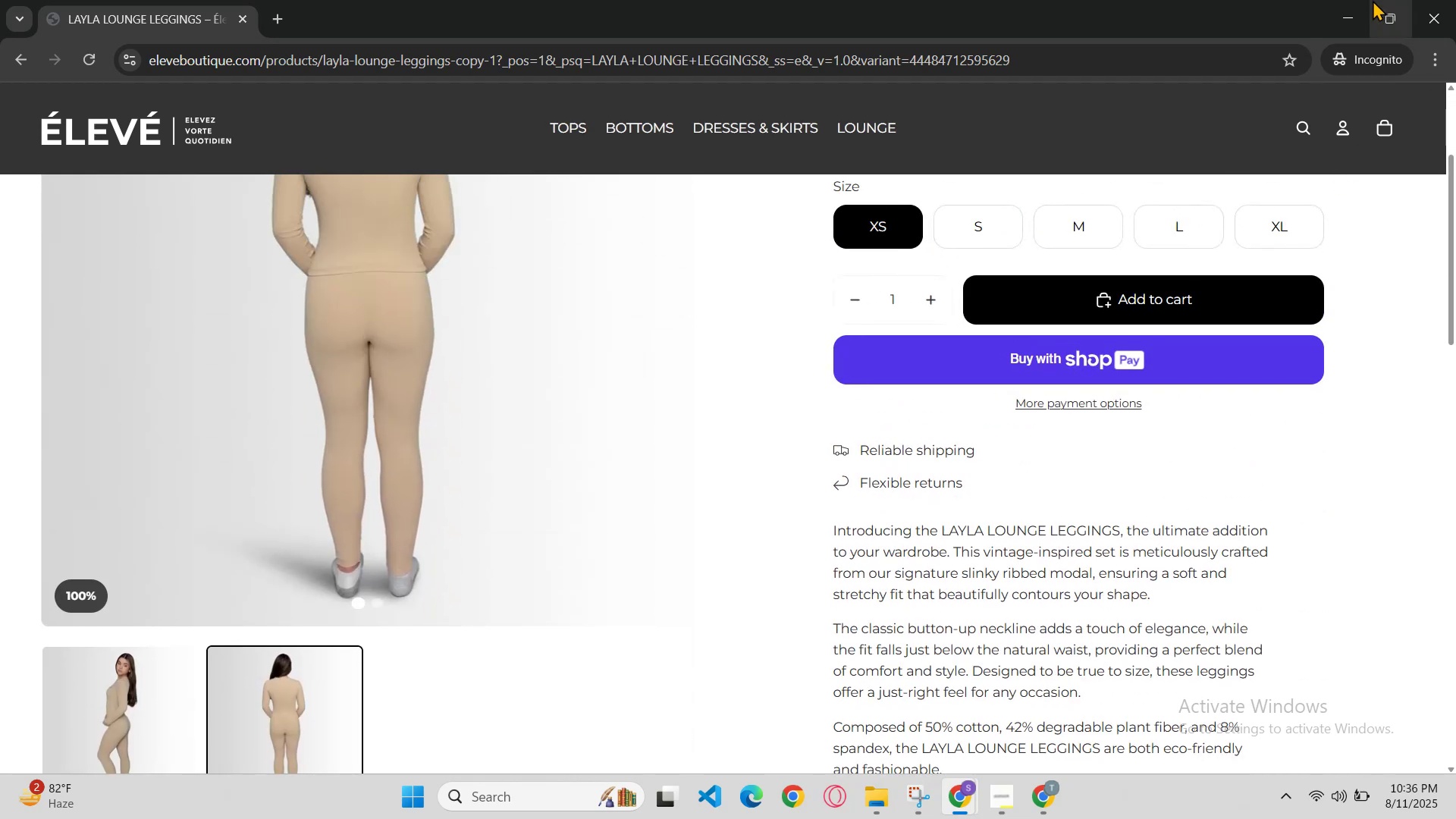 
left_click([1345, 13])
 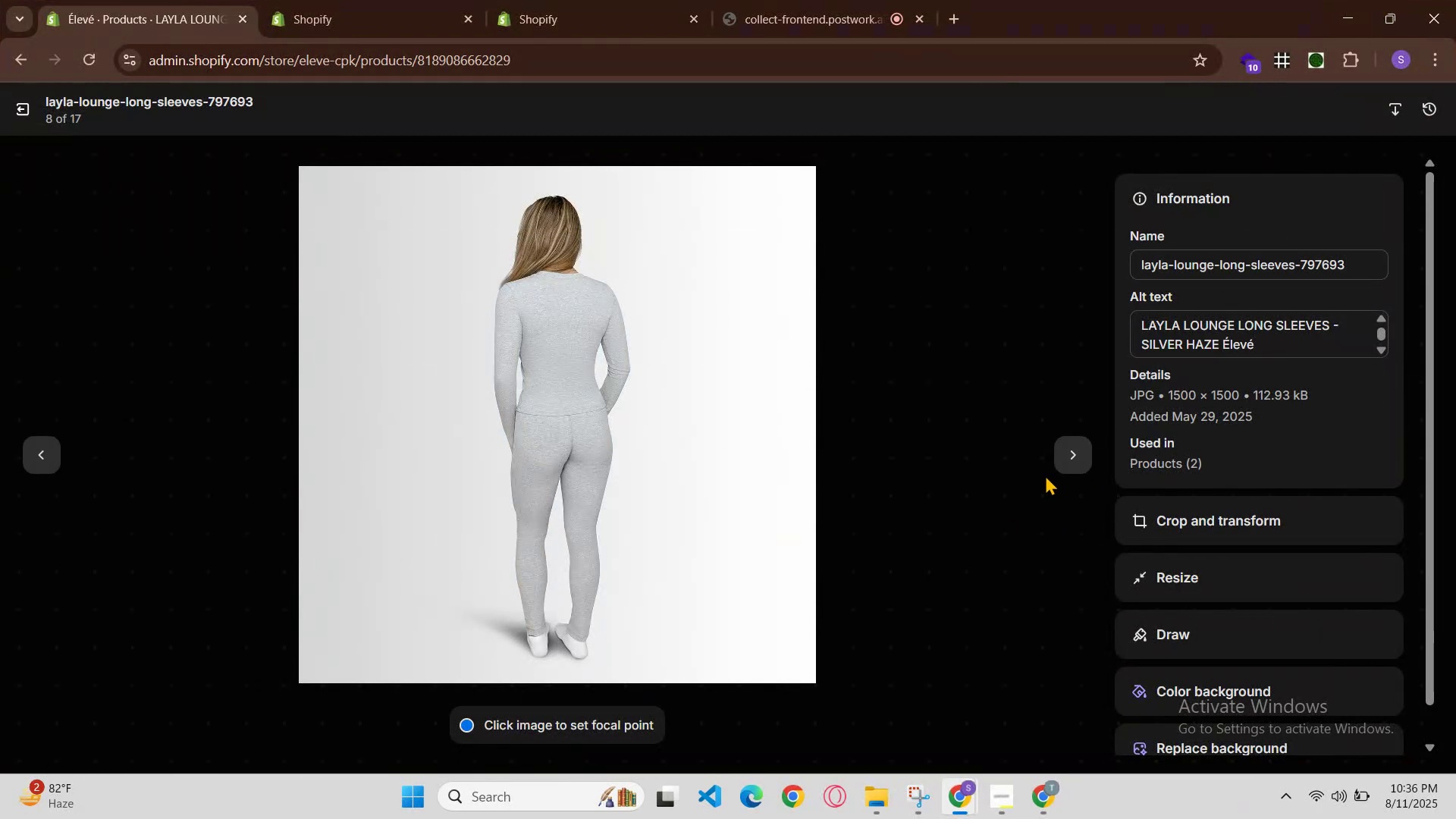 
left_click([1071, 458])
 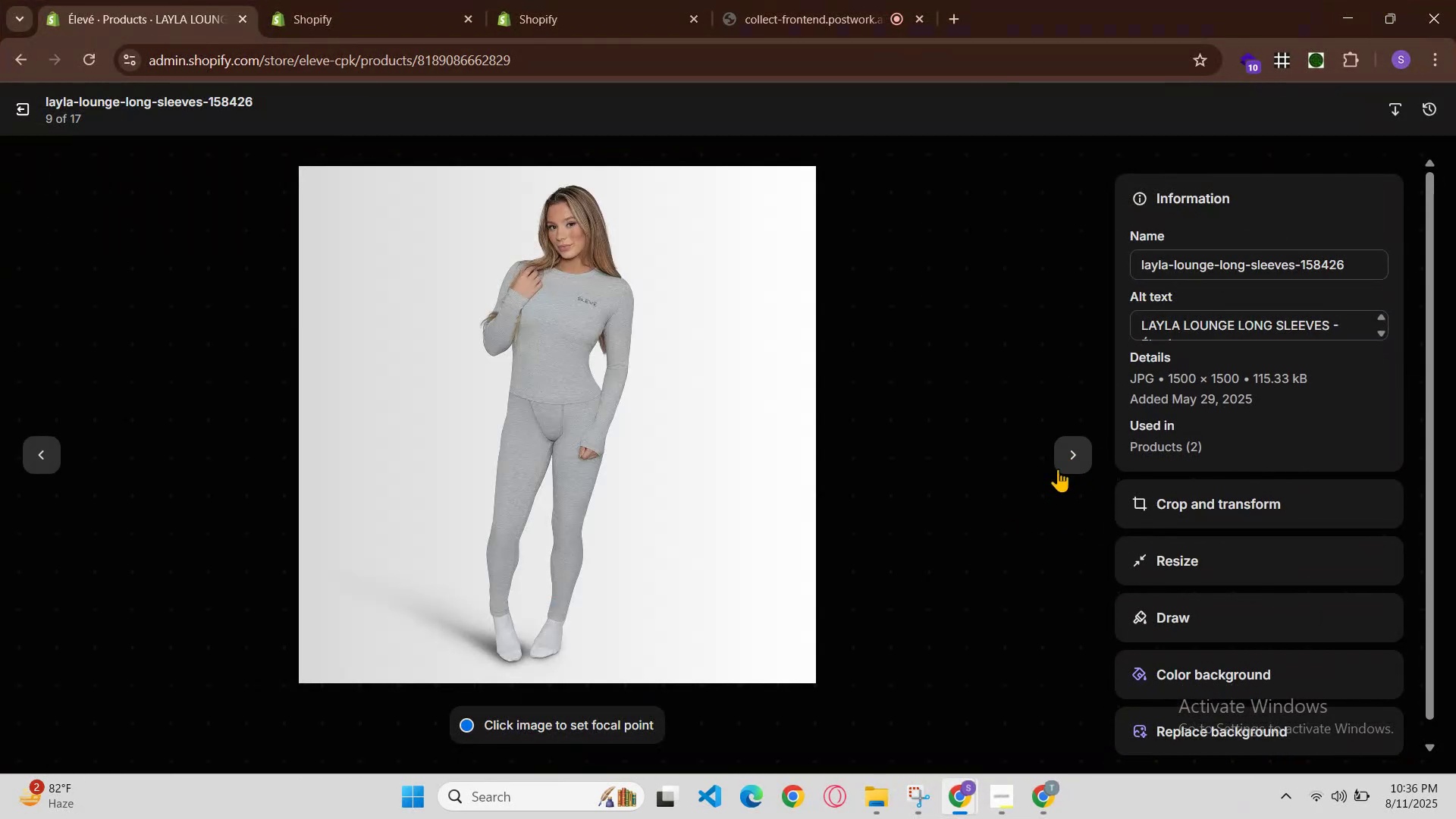 
left_click([1062, 457])
 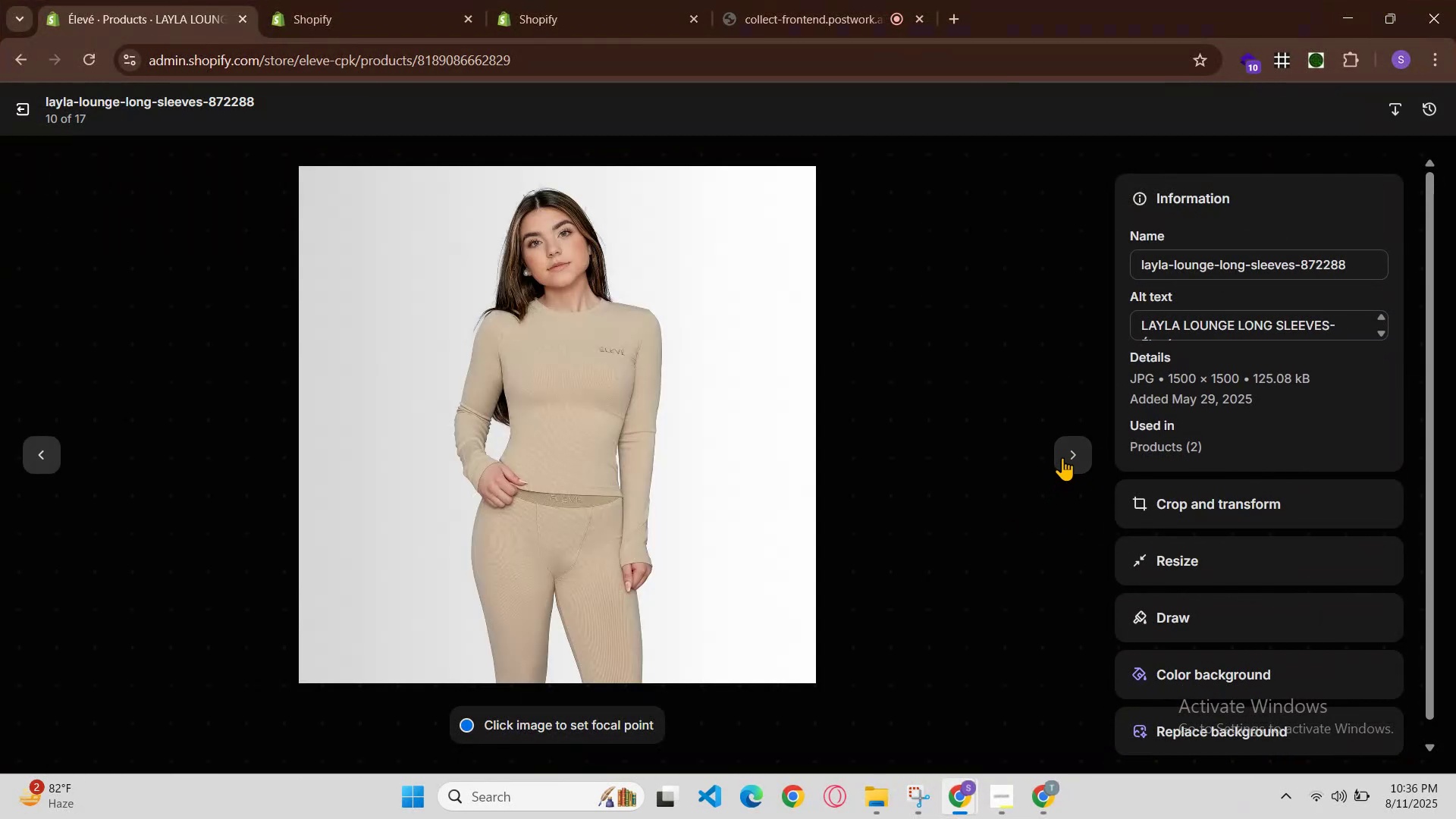 
double_click([1068, 455])
 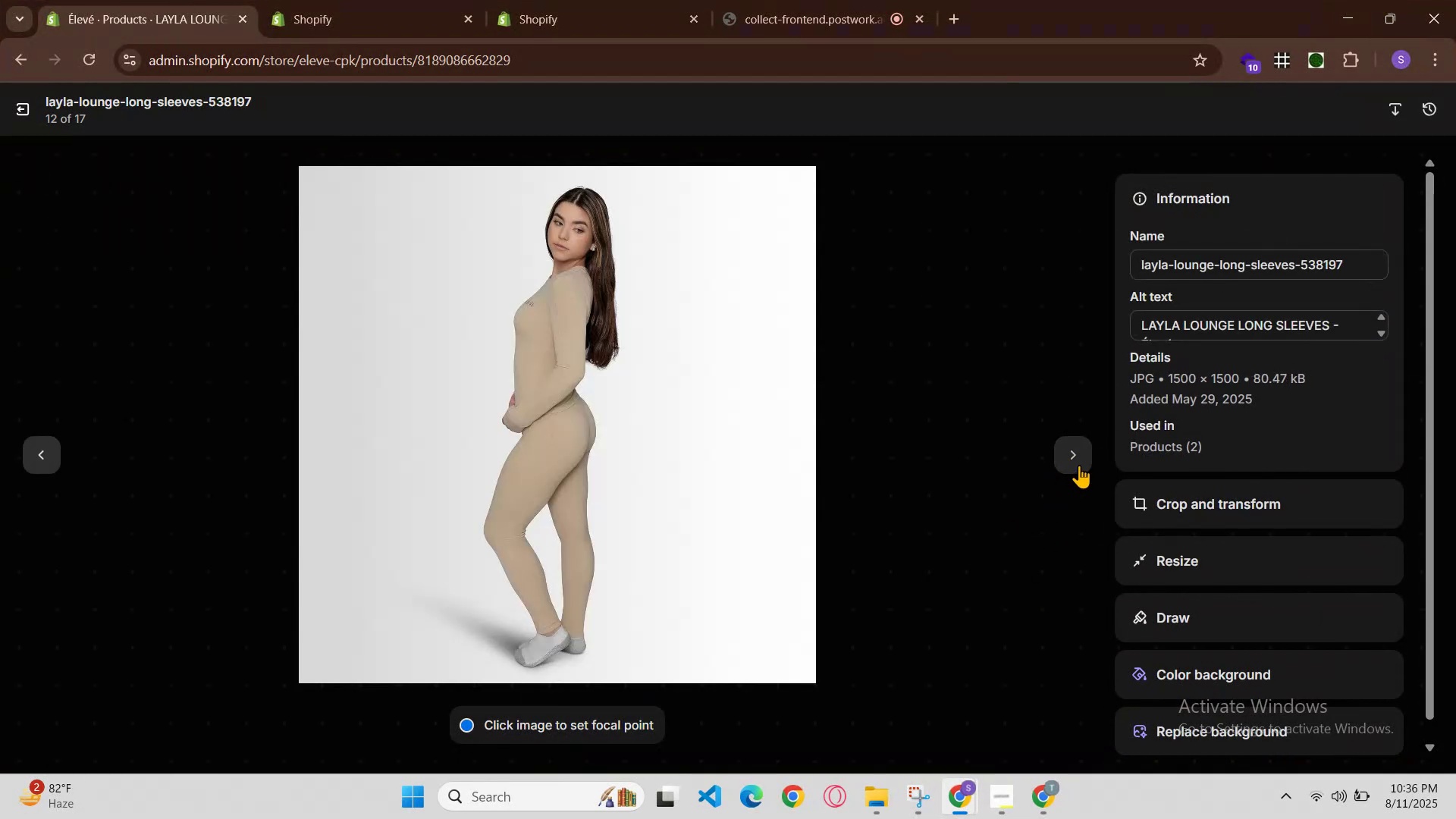 
left_click([980, 797])
 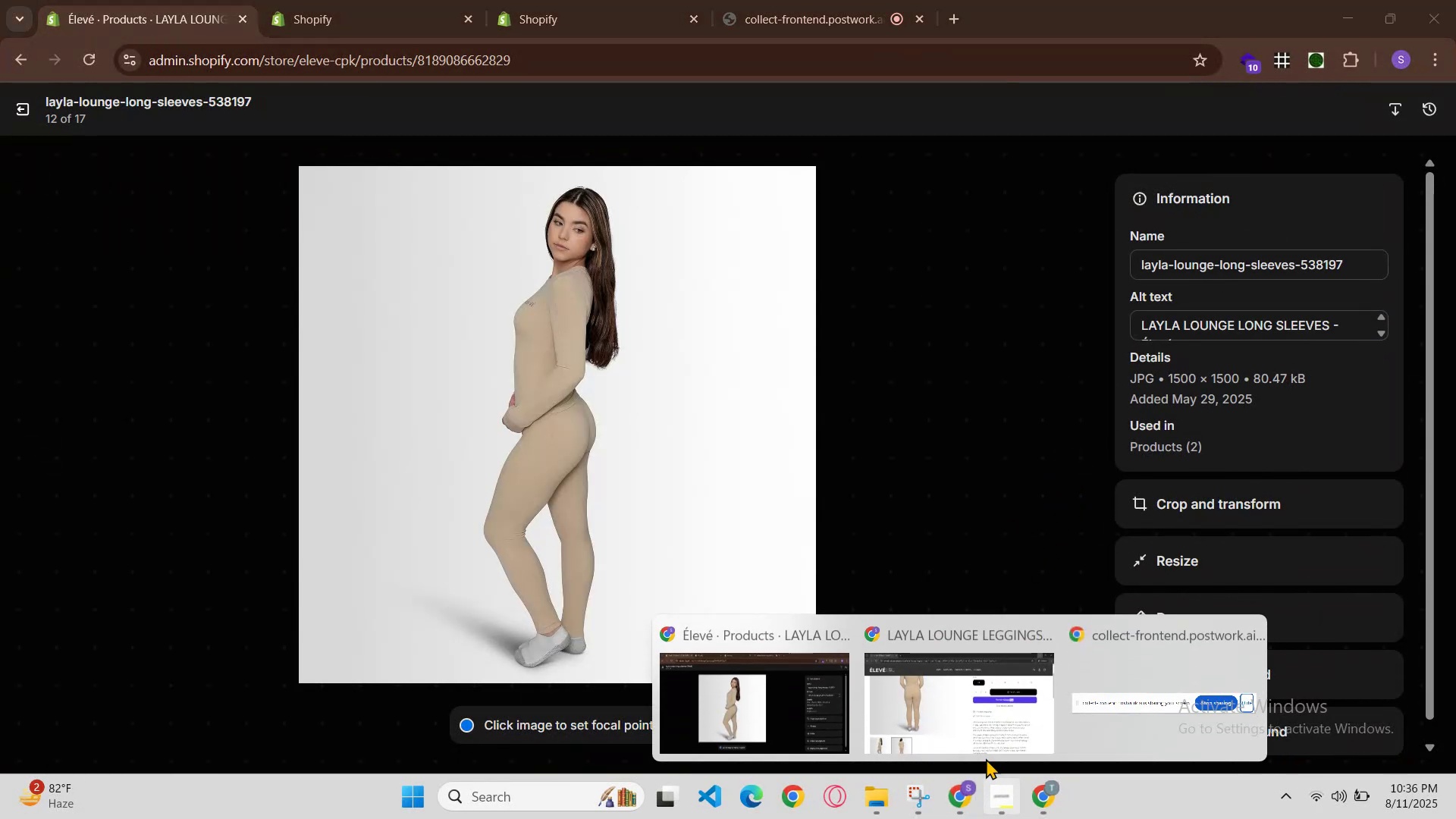 
left_click([990, 736])
 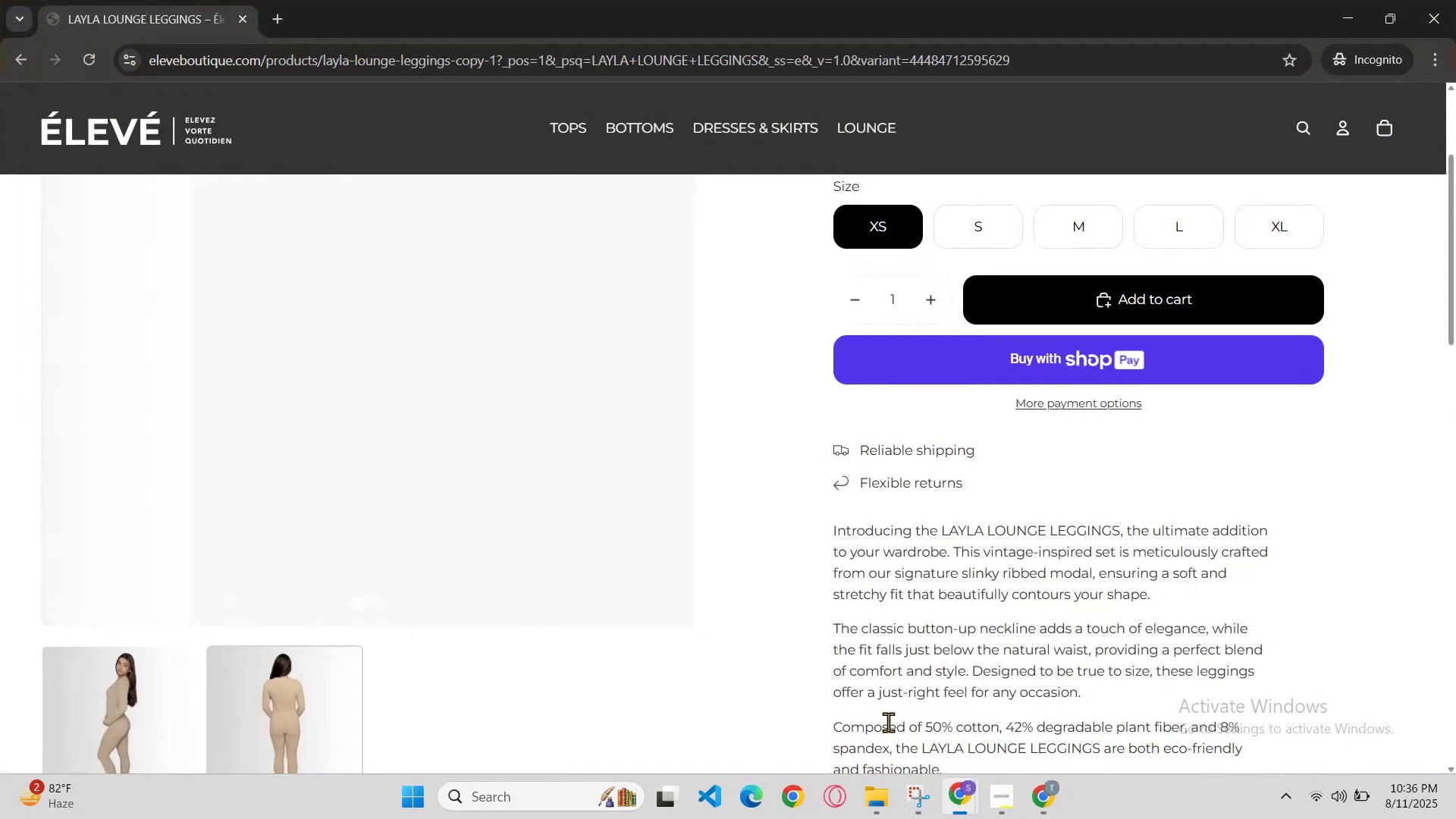 
scroll: coordinate [858, 682], scroll_direction: down, amount: 1.0
 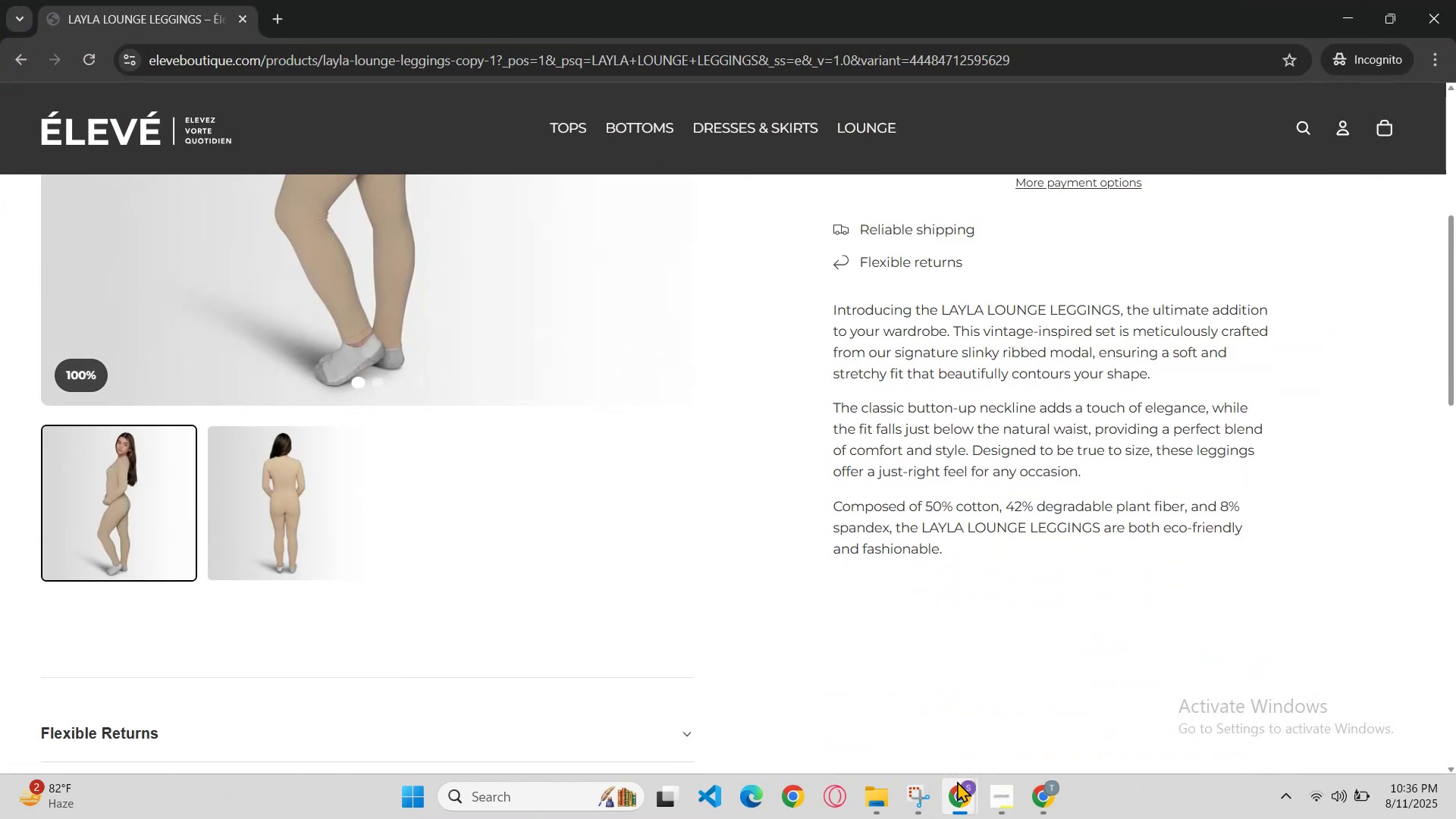 
left_click([961, 787])
 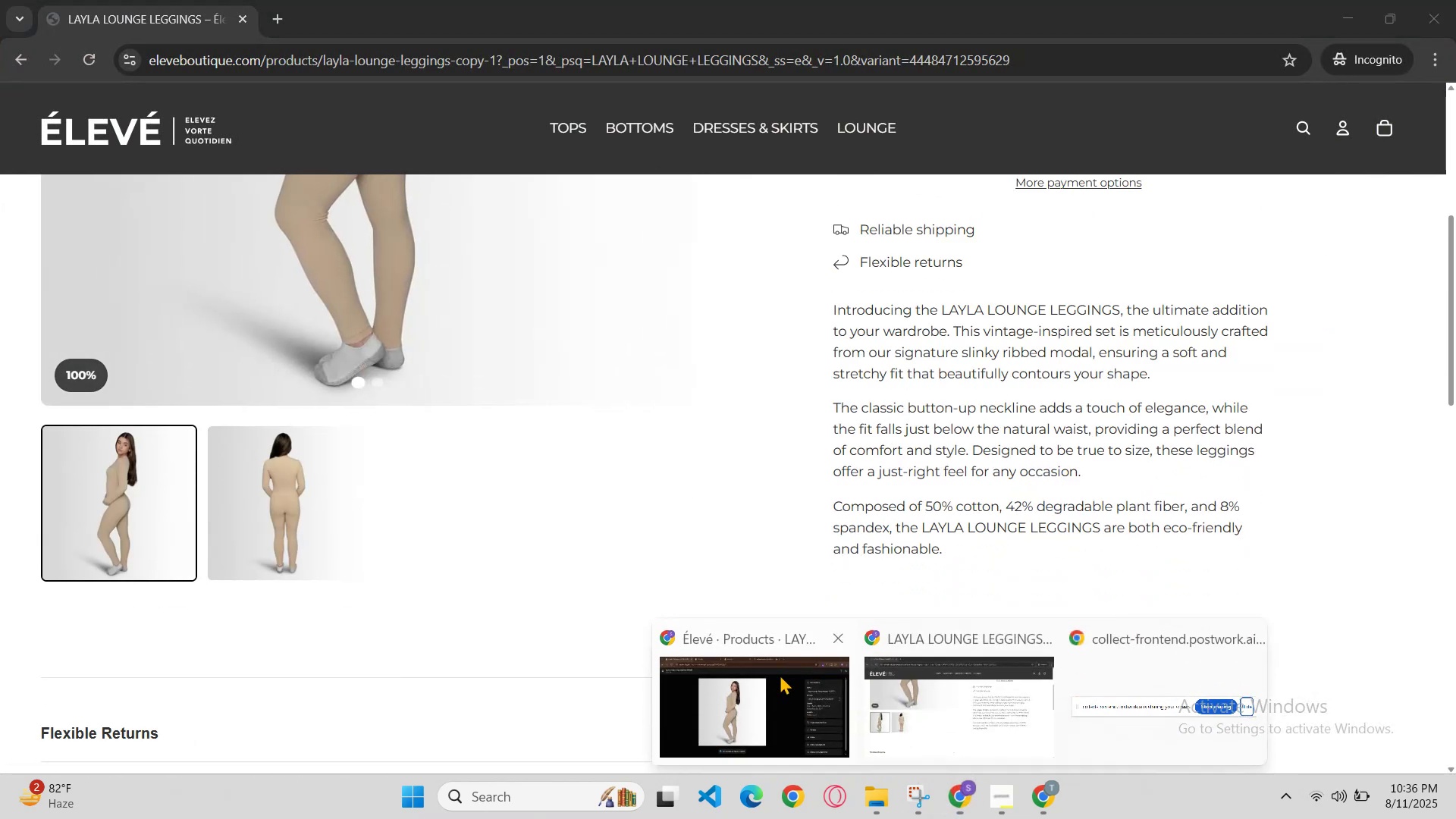 
left_click([767, 674])
 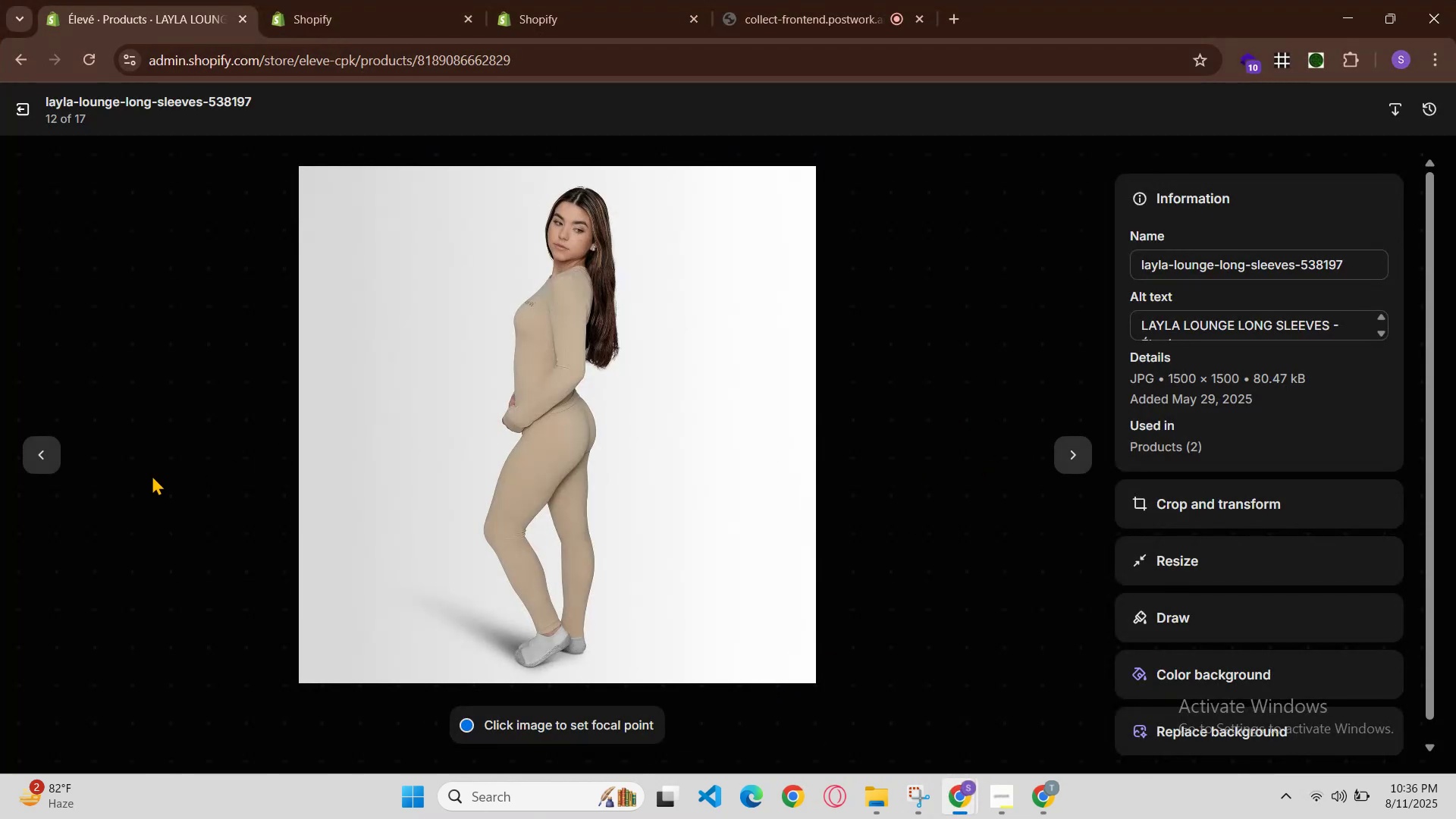 
left_click([53, 458])
 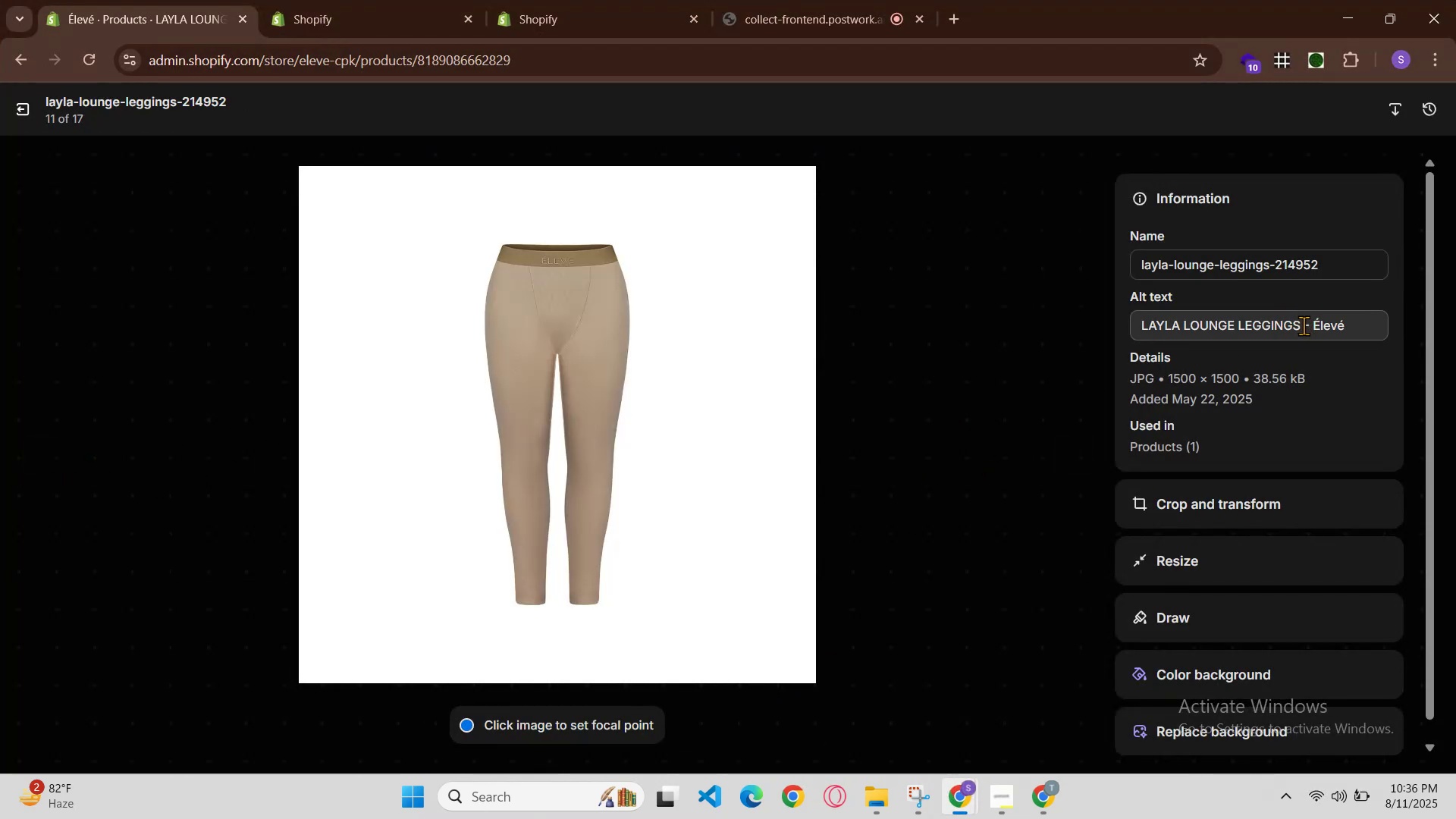 
left_click([1310, 325])
 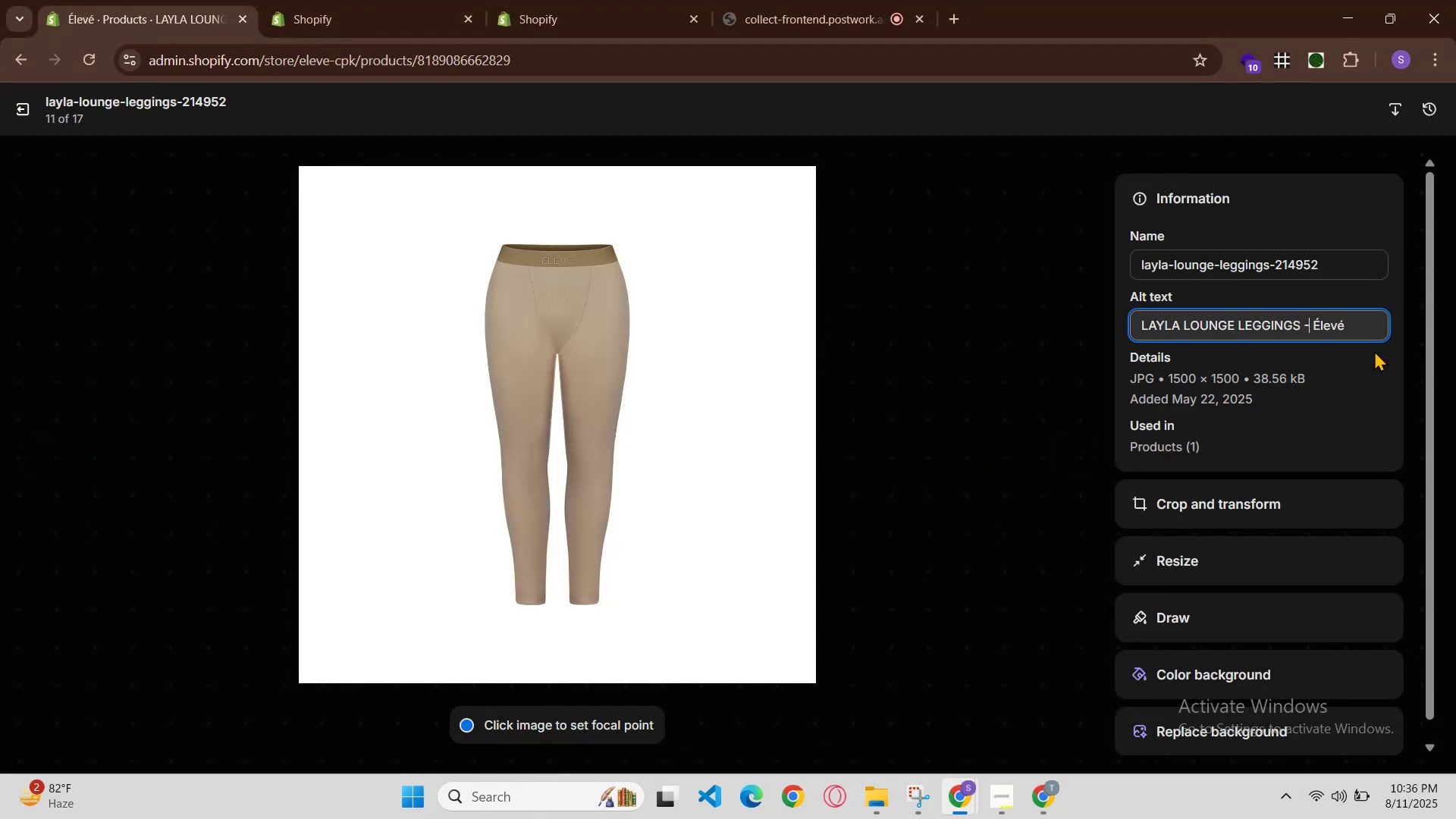 
key(Space)
 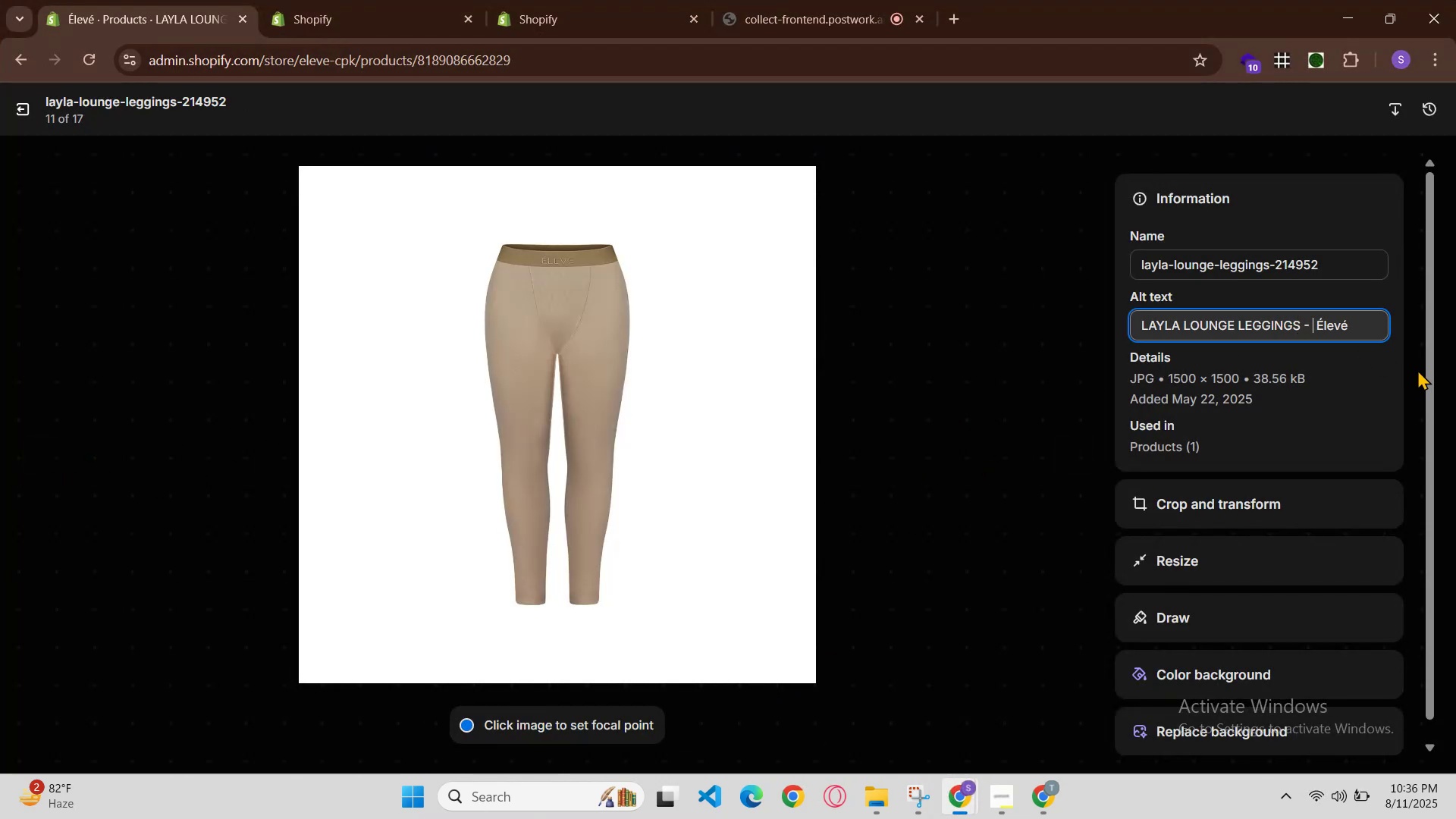 
key(Control+V)
 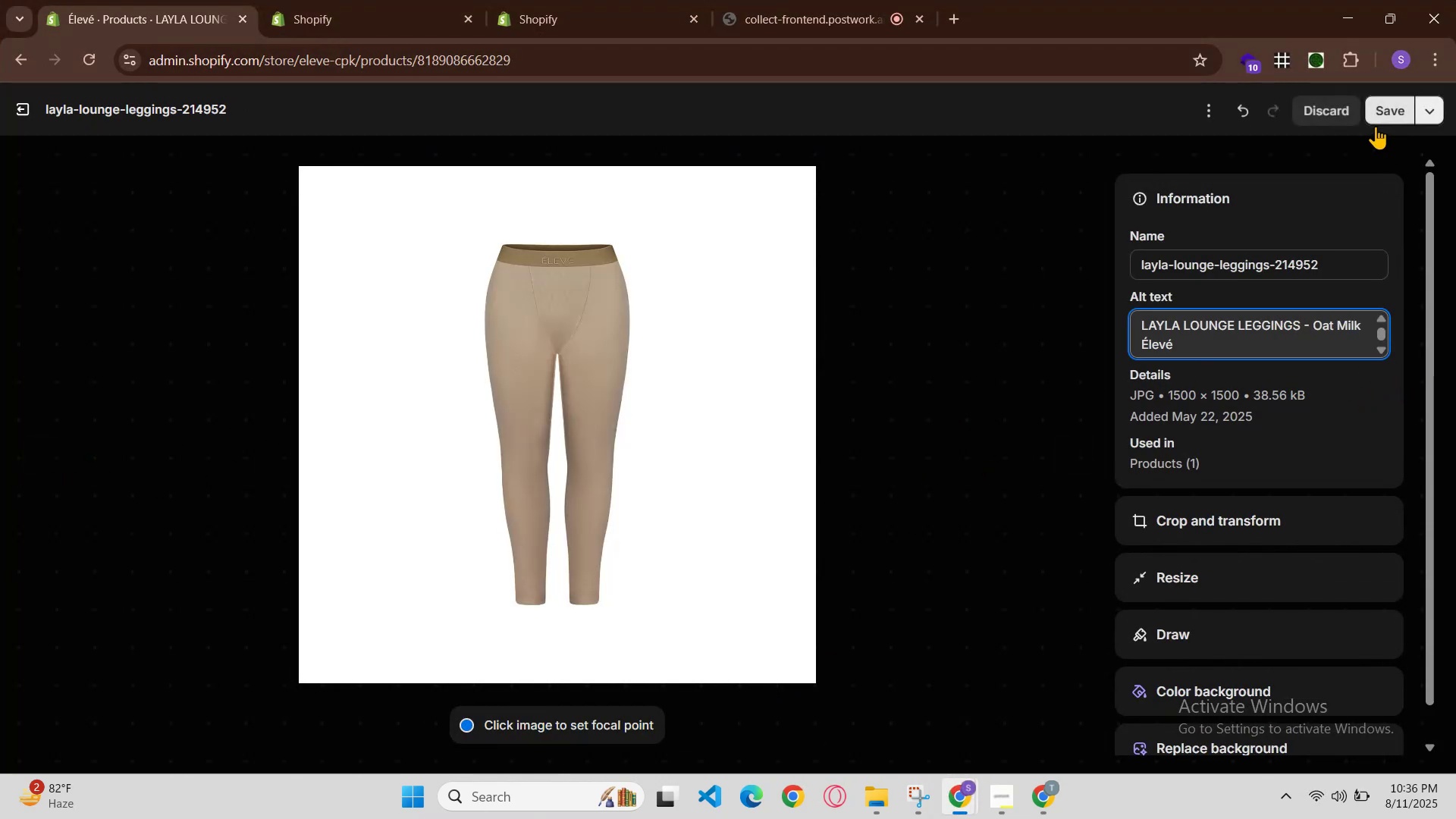 
left_click([1380, 112])
 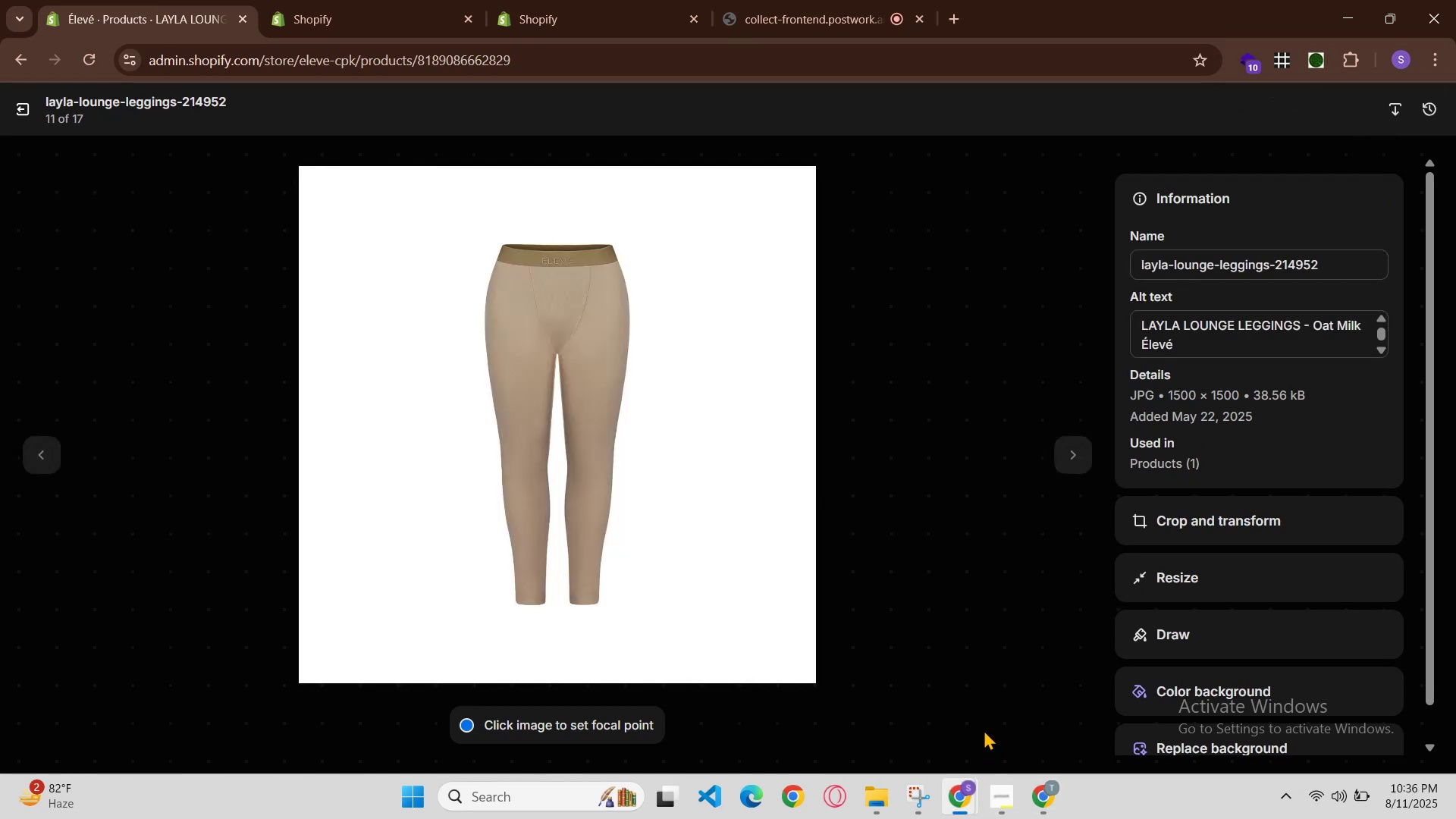 
left_click([981, 787])
 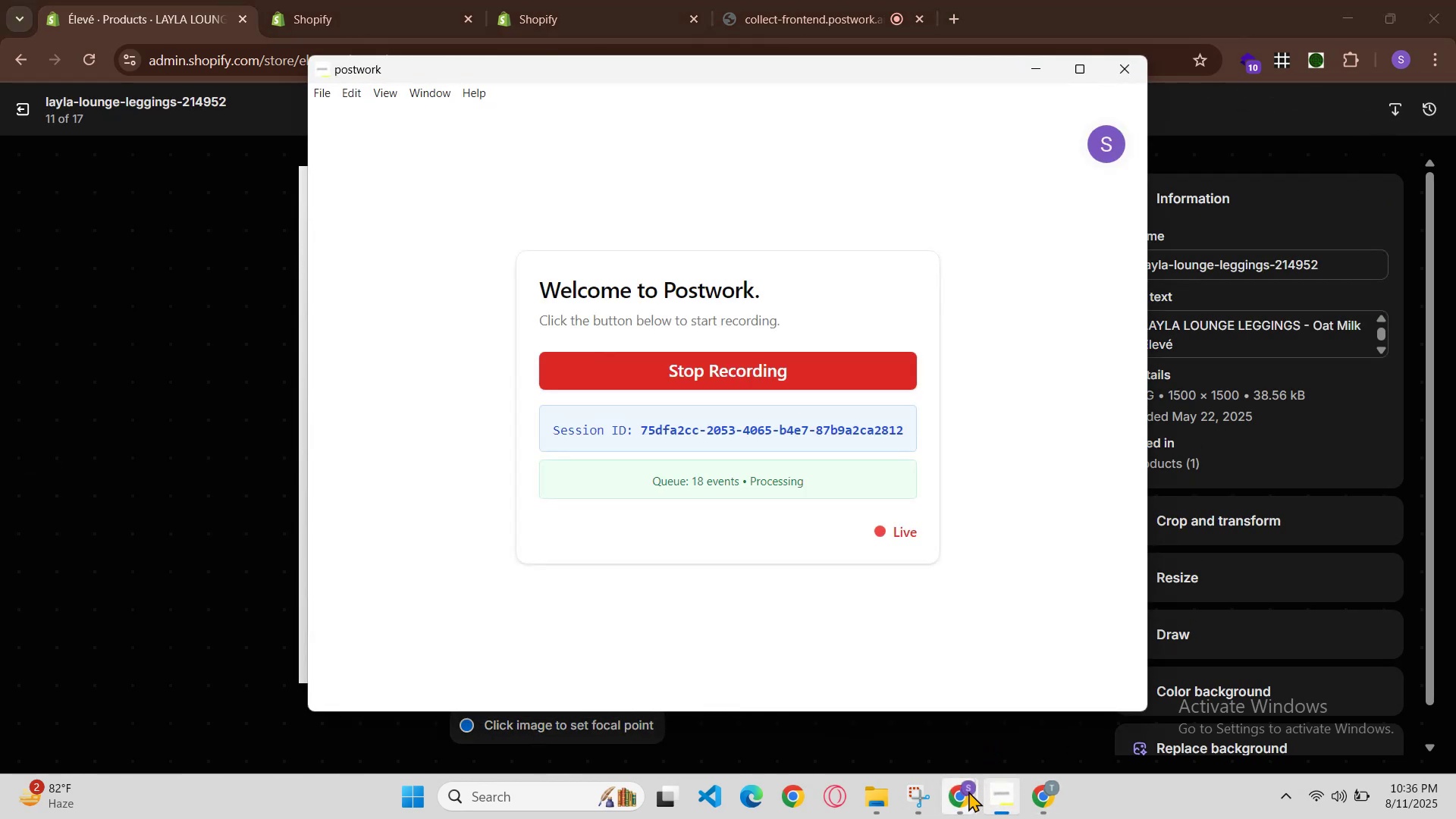 
left_click([968, 791])
 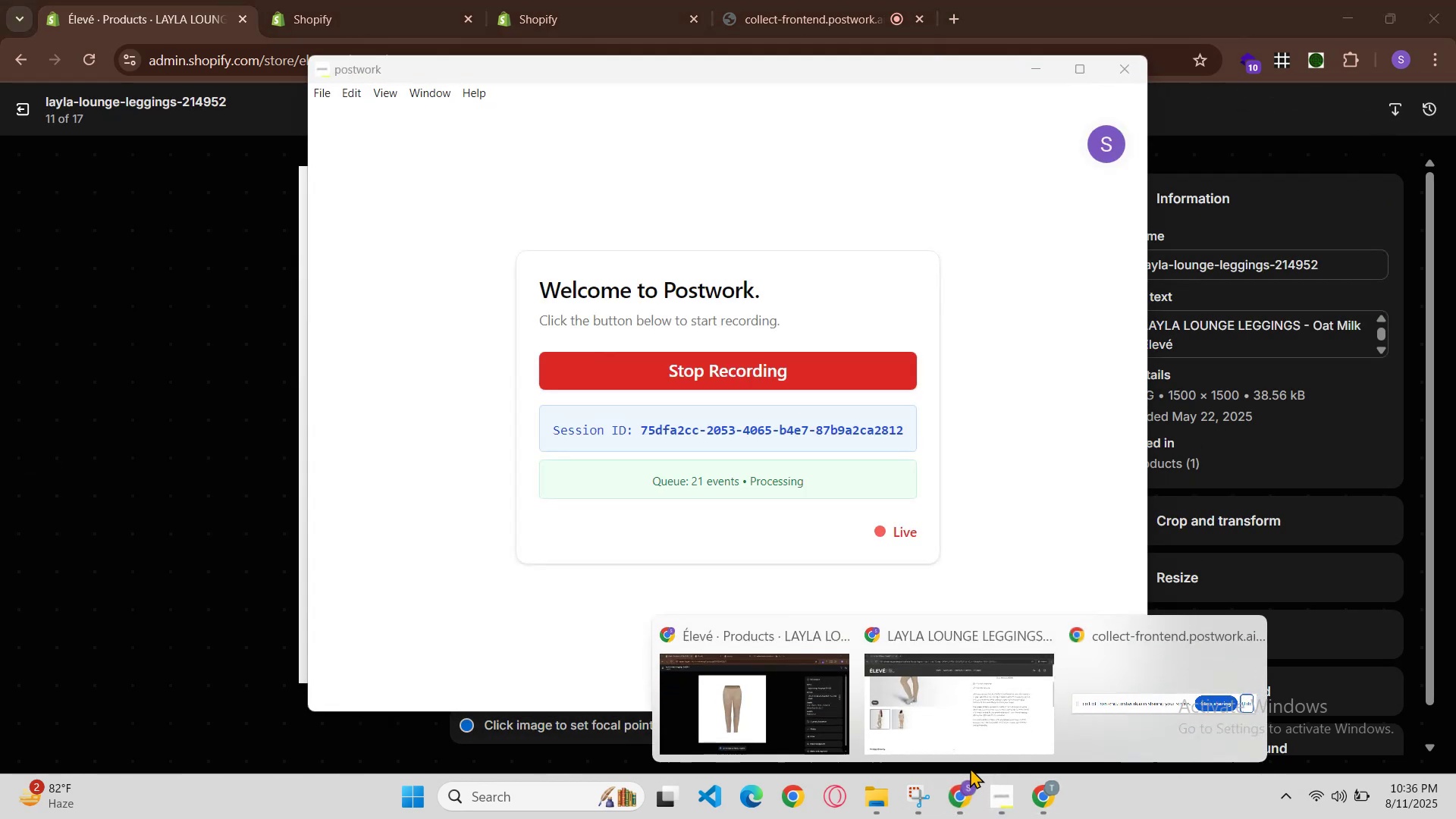 
left_click([979, 729])
 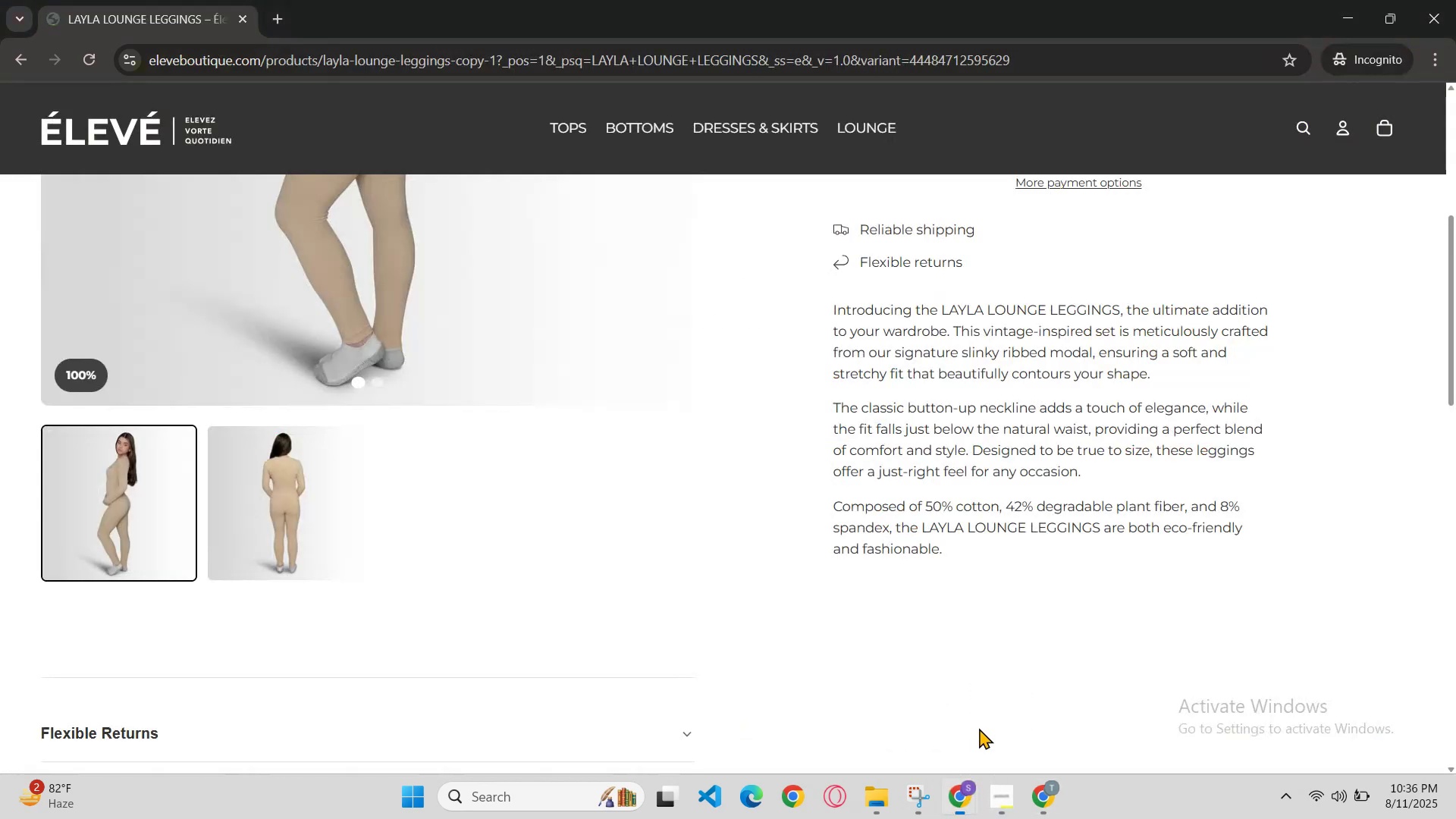 
key(Control+T)
 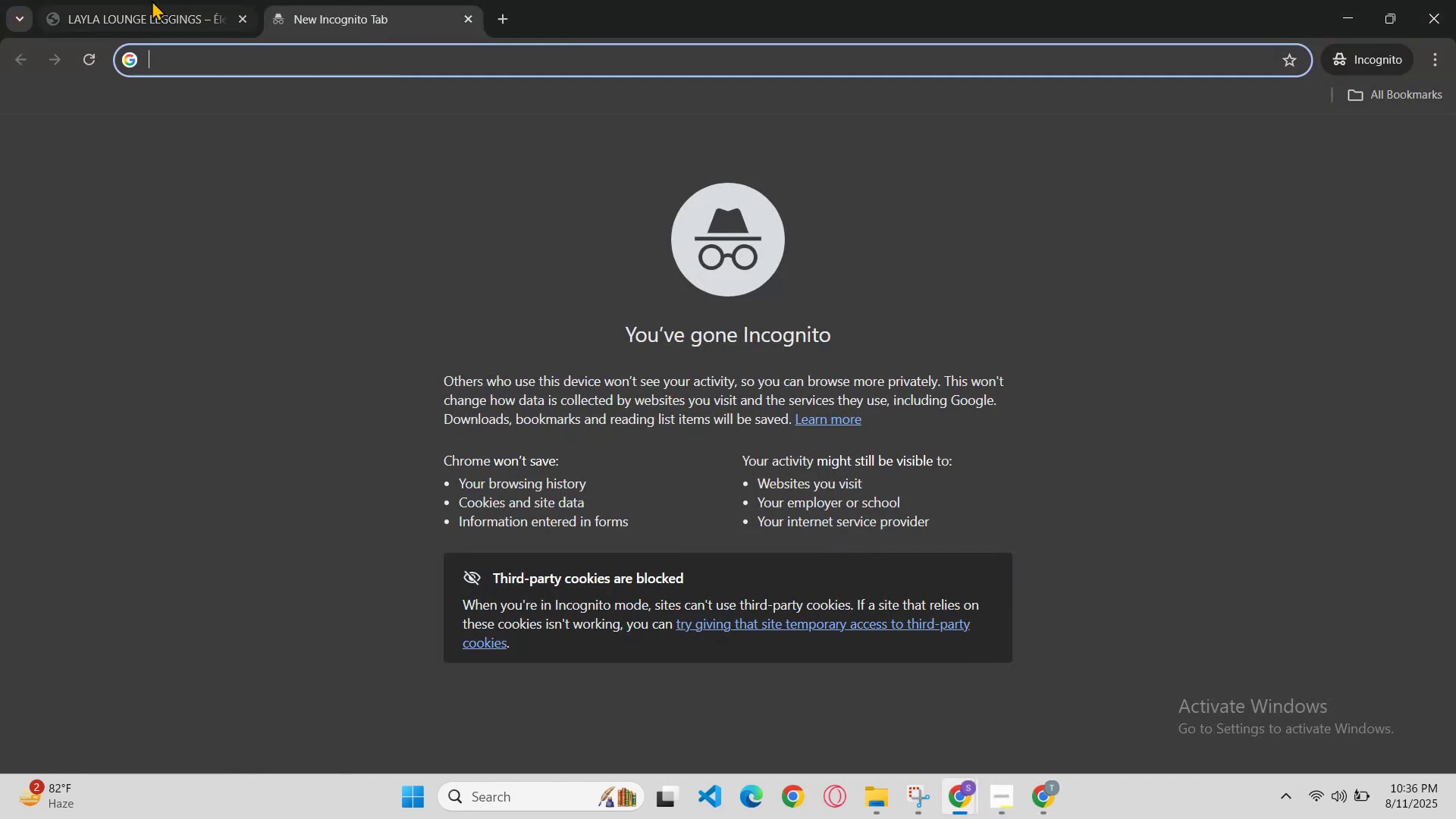 
left_click([131, 0])
 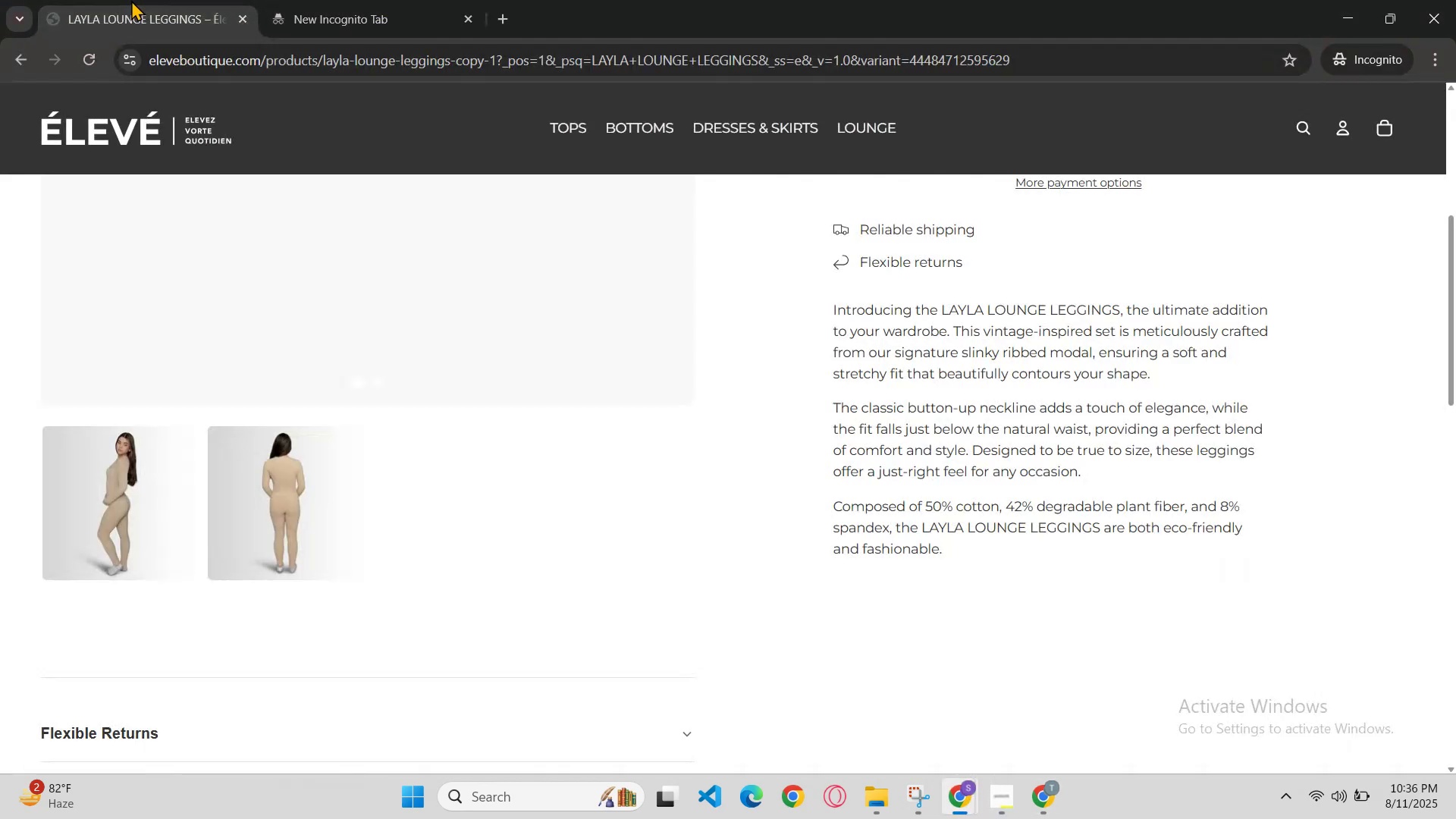 
key(Control+R)
 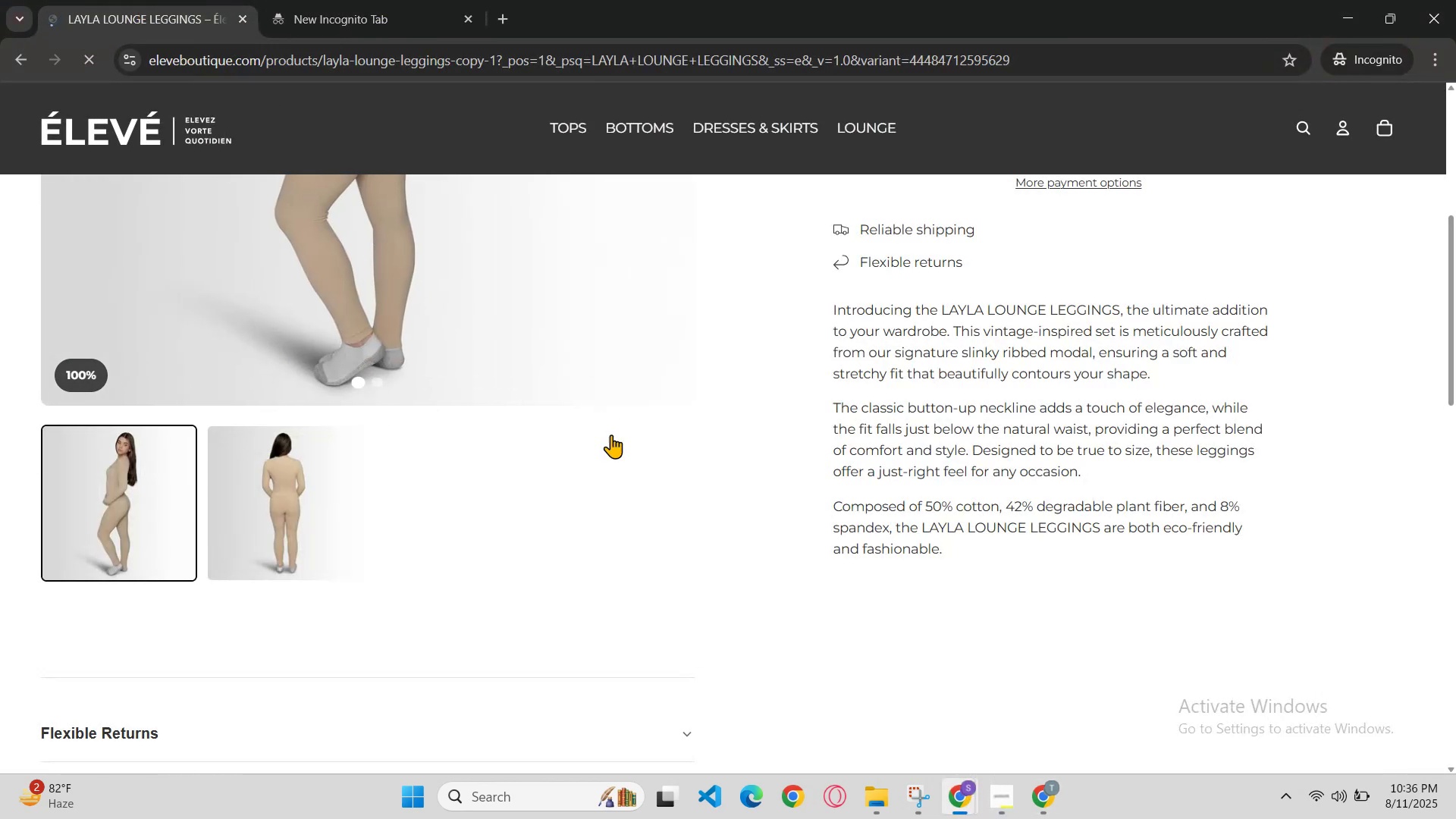 
scroll: coordinate [755, 467], scroll_direction: up, amount: 2.0
 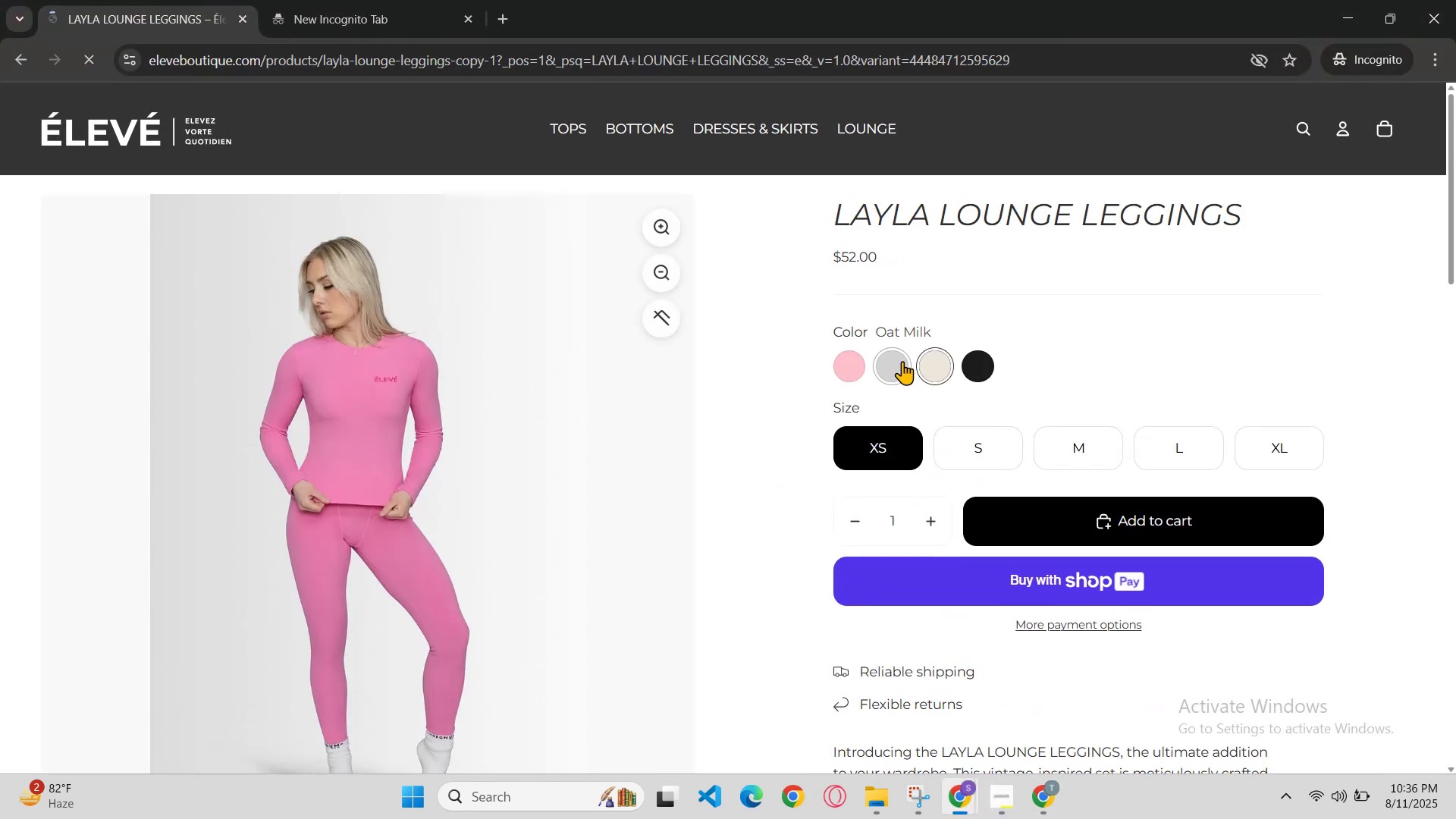 
left_click([894, 368])
 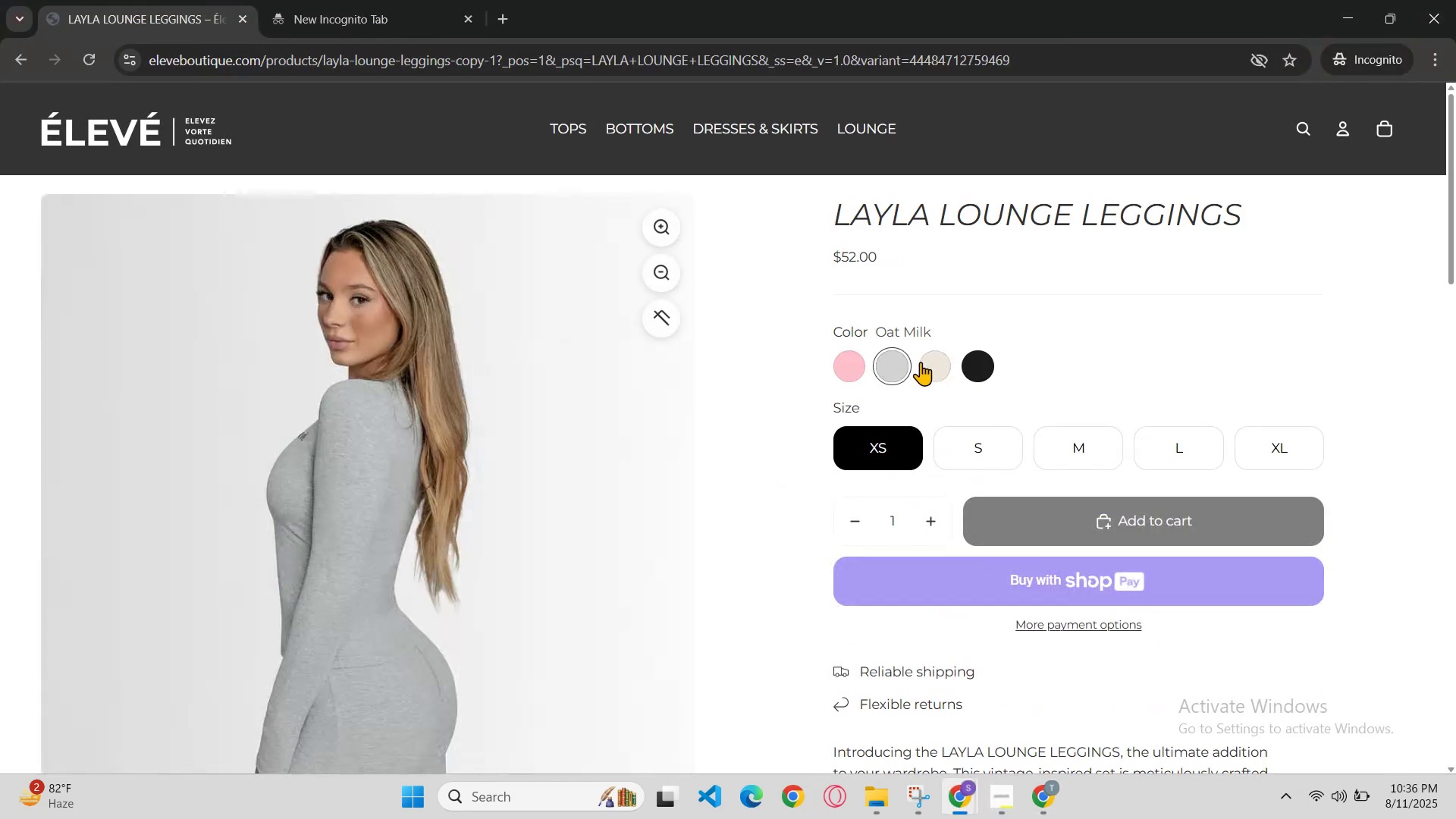 
left_click([923, 362])
 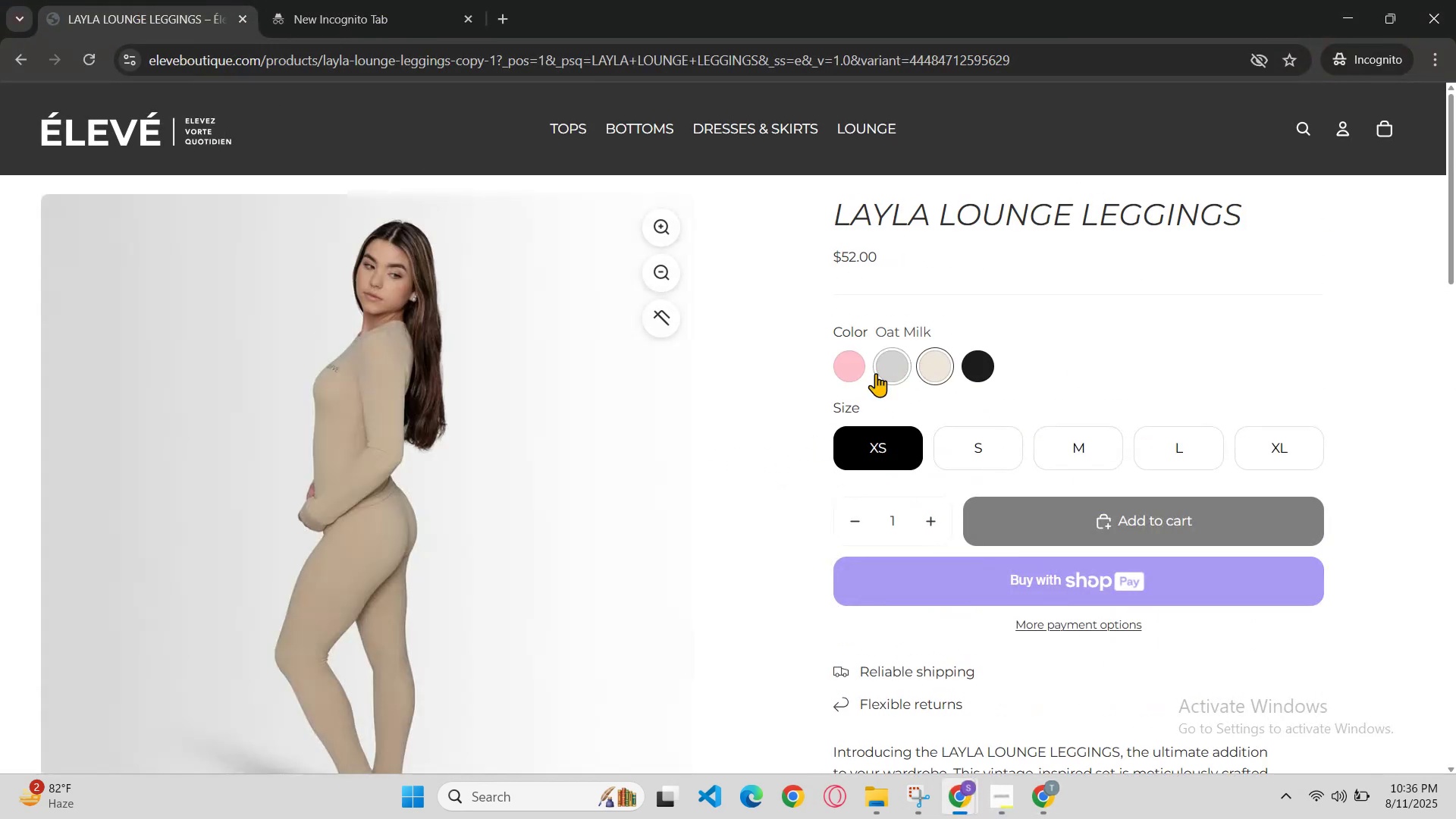 
scroll: coordinate [863, 388], scroll_direction: down, amount: 2.0
 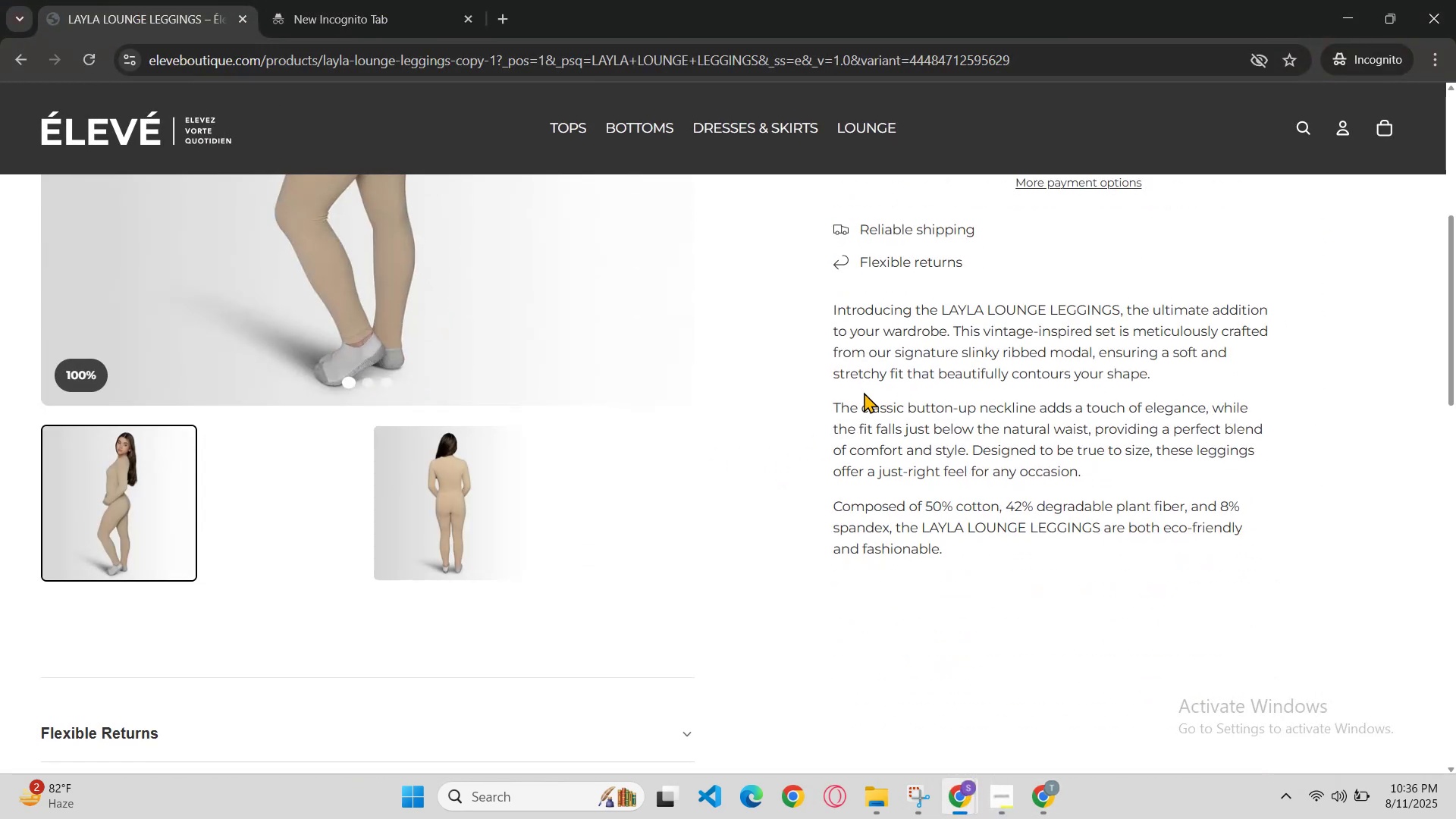 
scroll: coordinate [867, 404], scroll_direction: up, amount: 1.0
 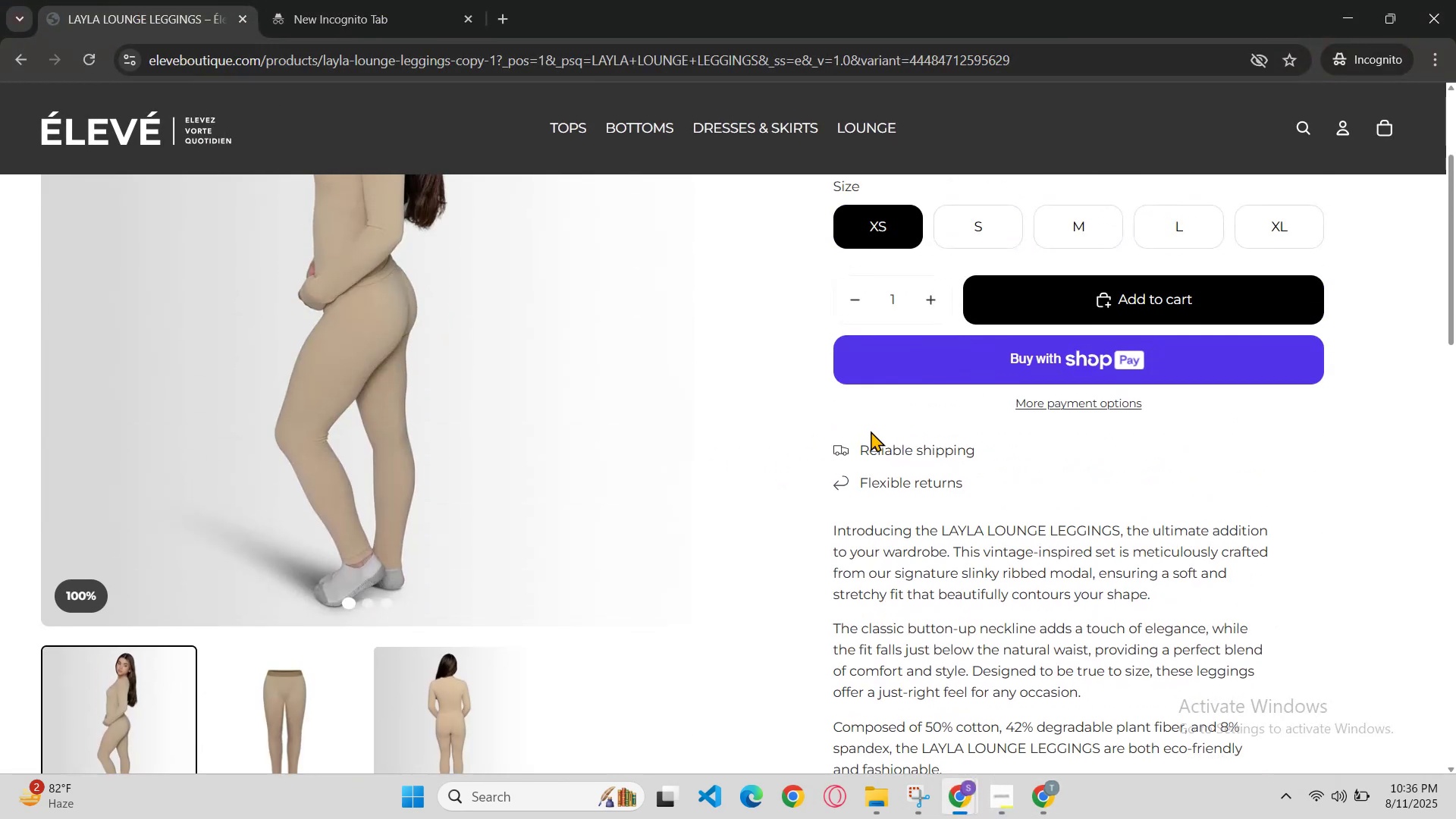 
scroll: coordinate [872, 447], scroll_direction: down, amount: 1.0
 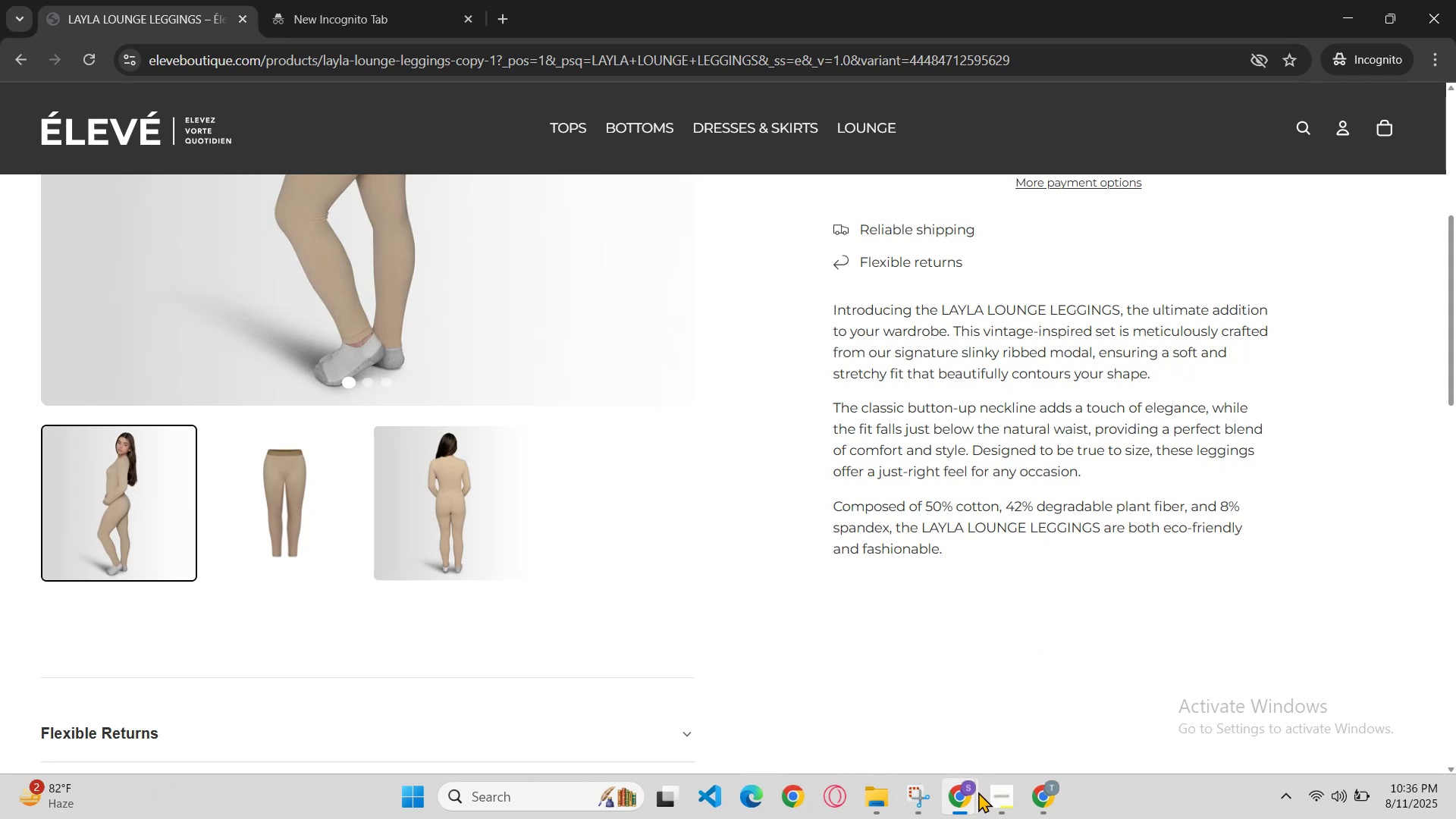 
left_click([977, 808])
 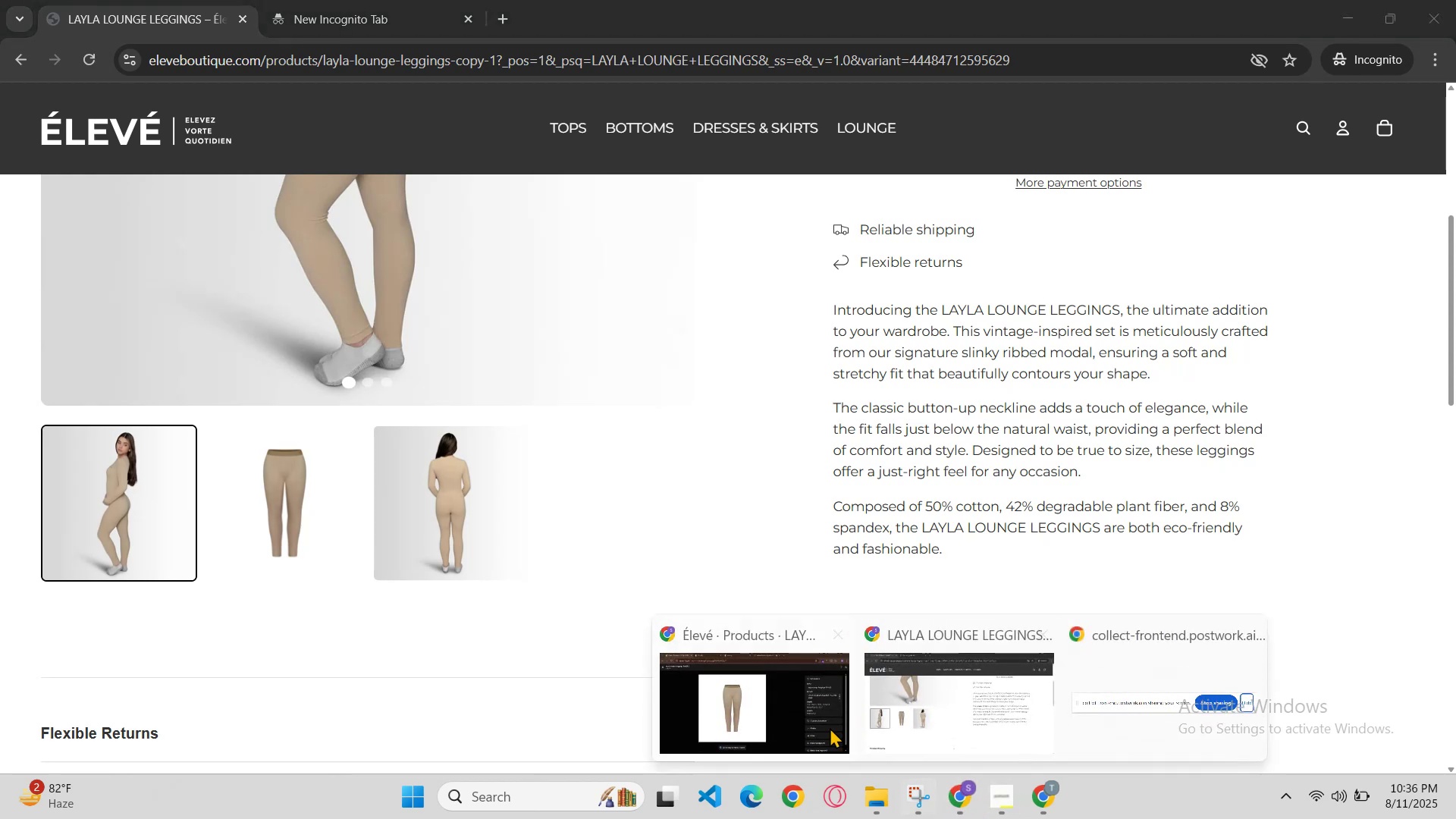 
left_click([813, 724])
 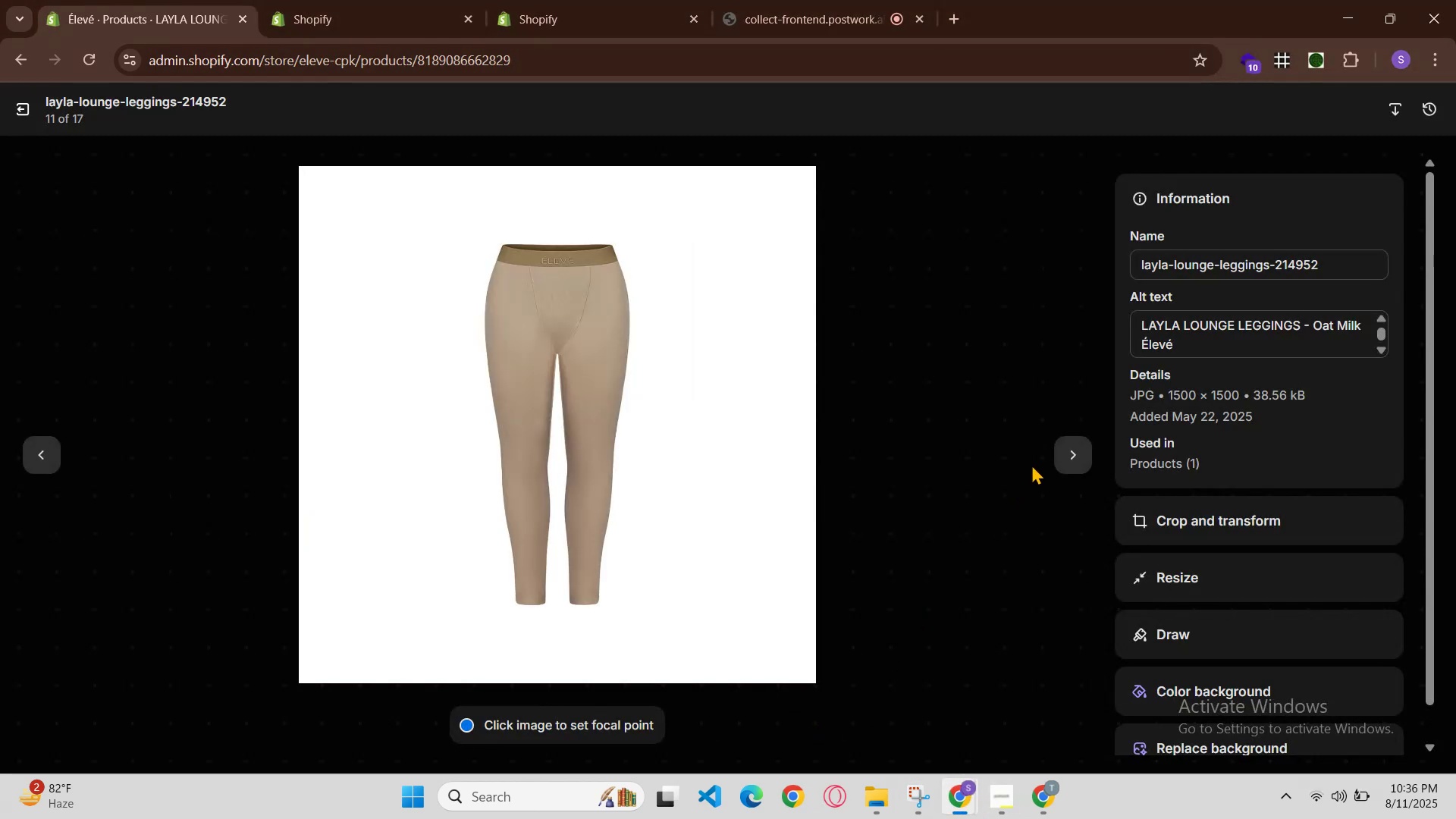 
left_click([1061, 466])
 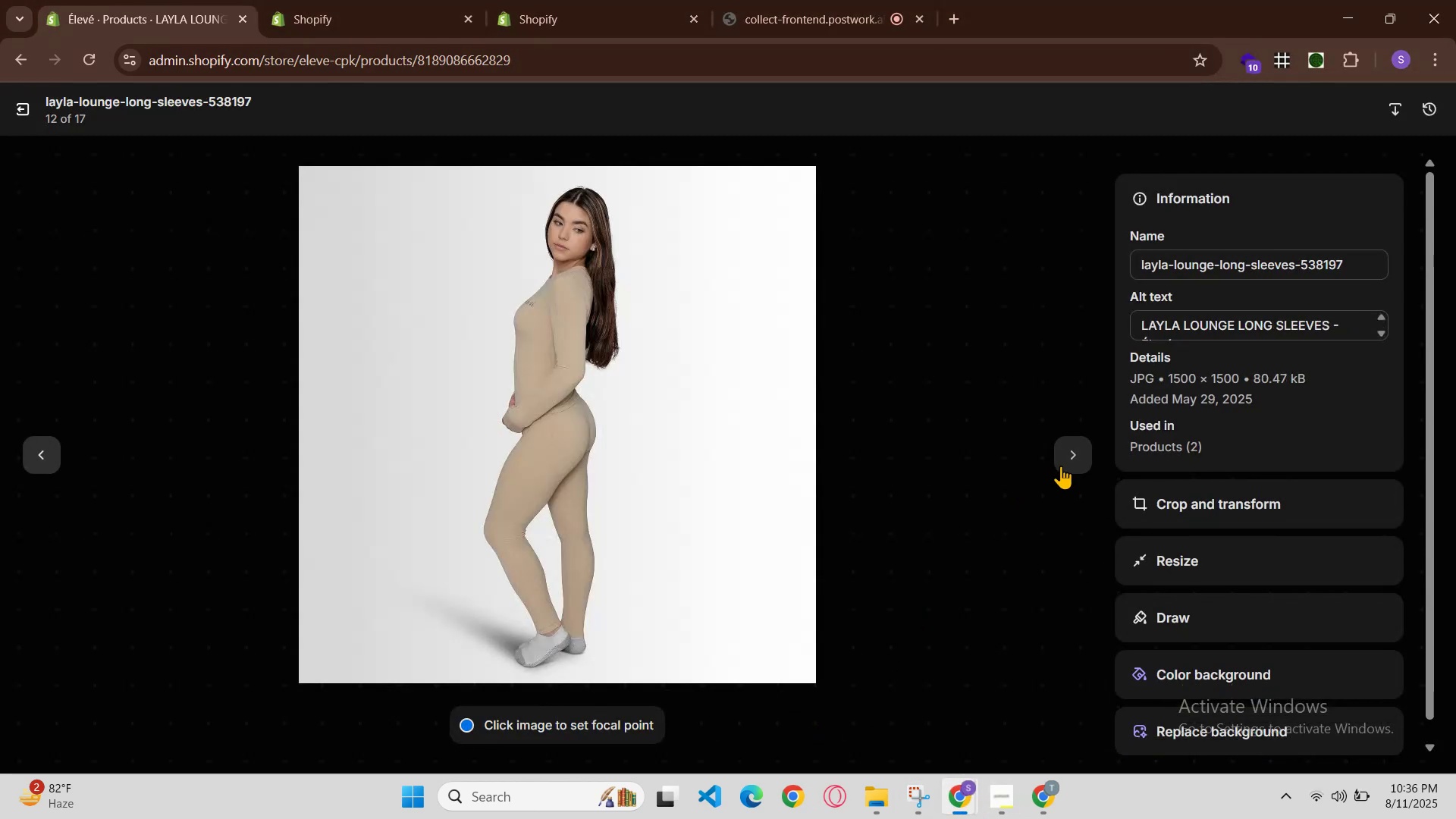 
left_click([1068, 466])
 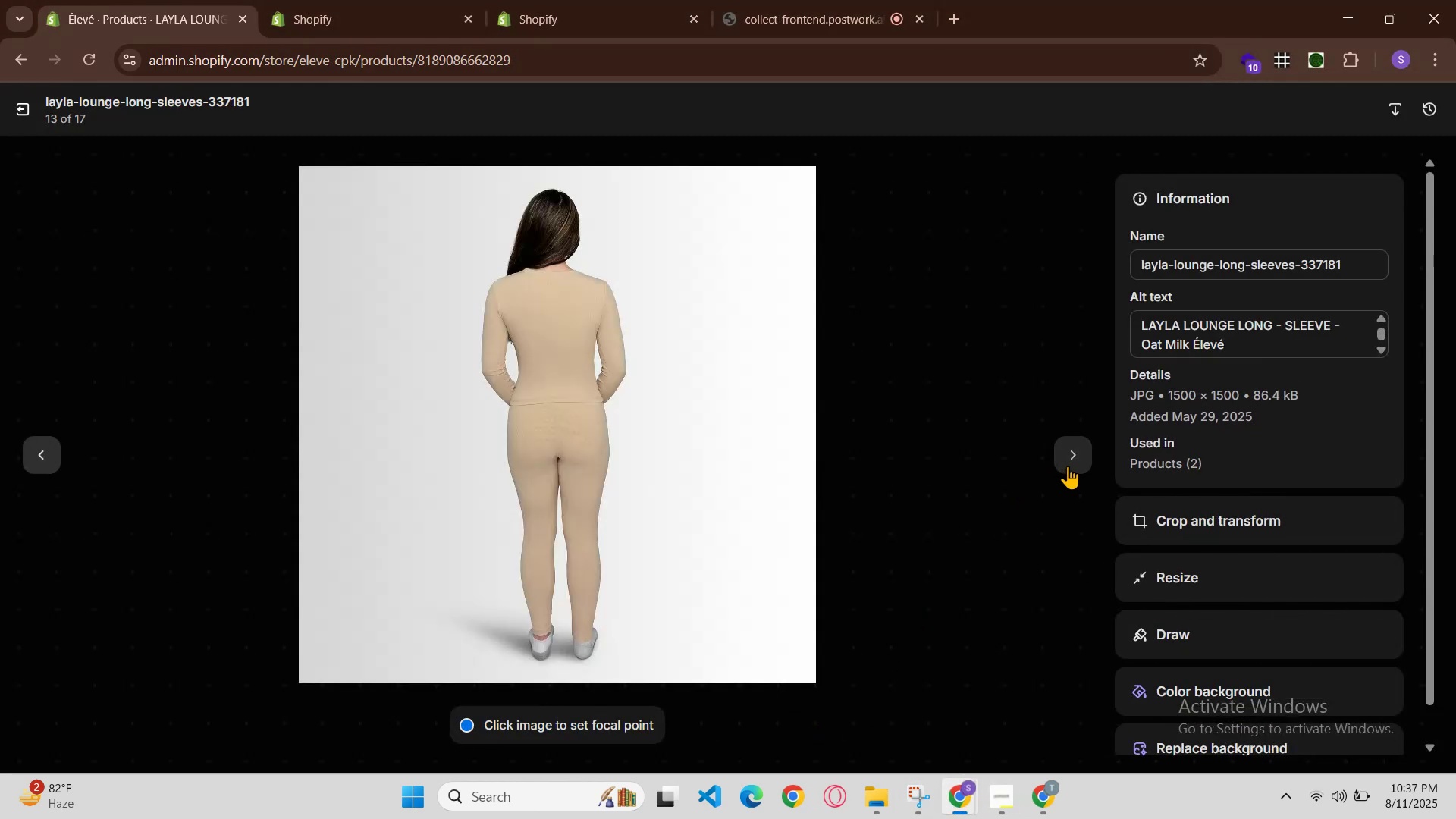 
left_click([1068, 466])
 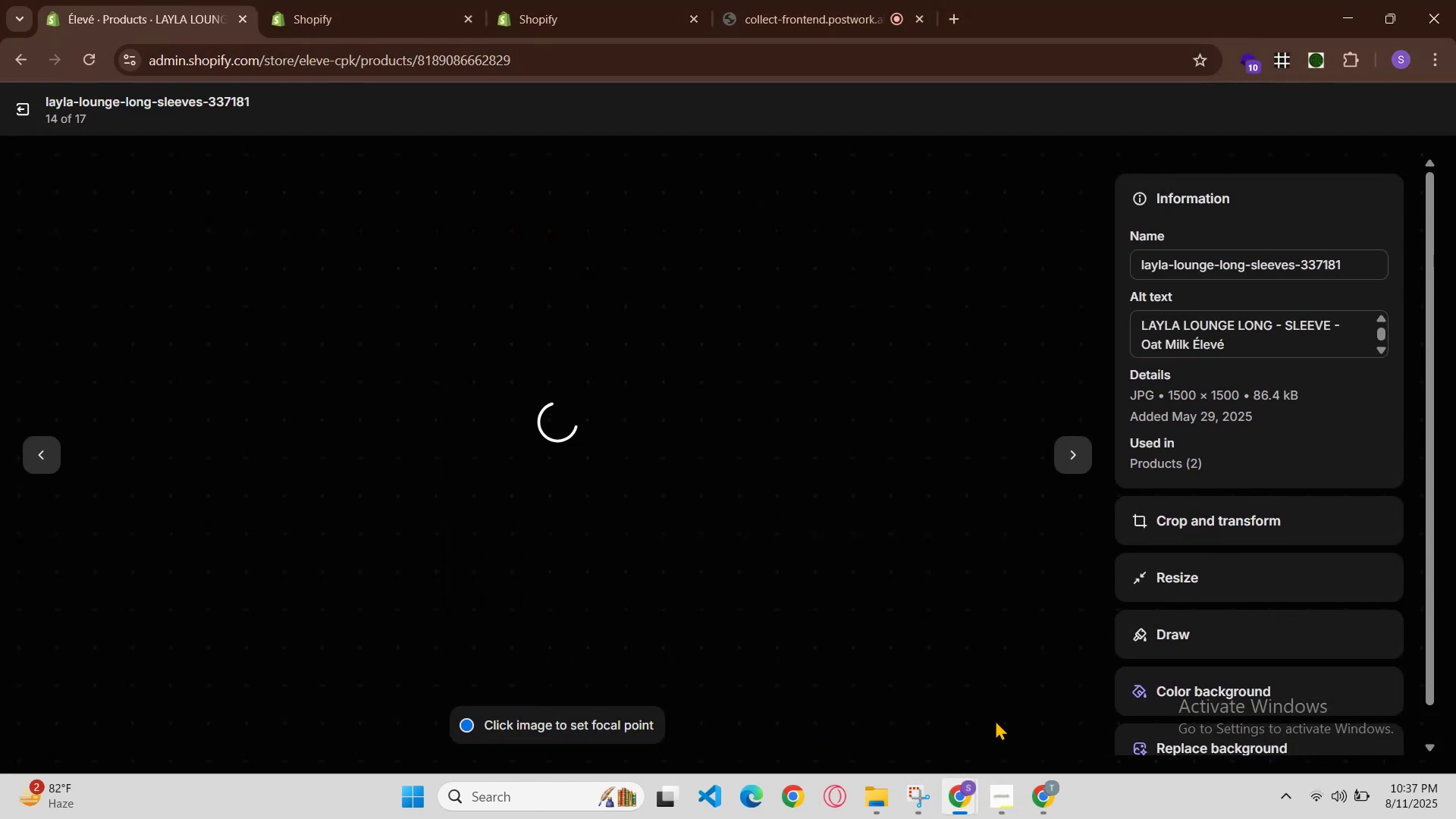 
mouse_move([949, 777])
 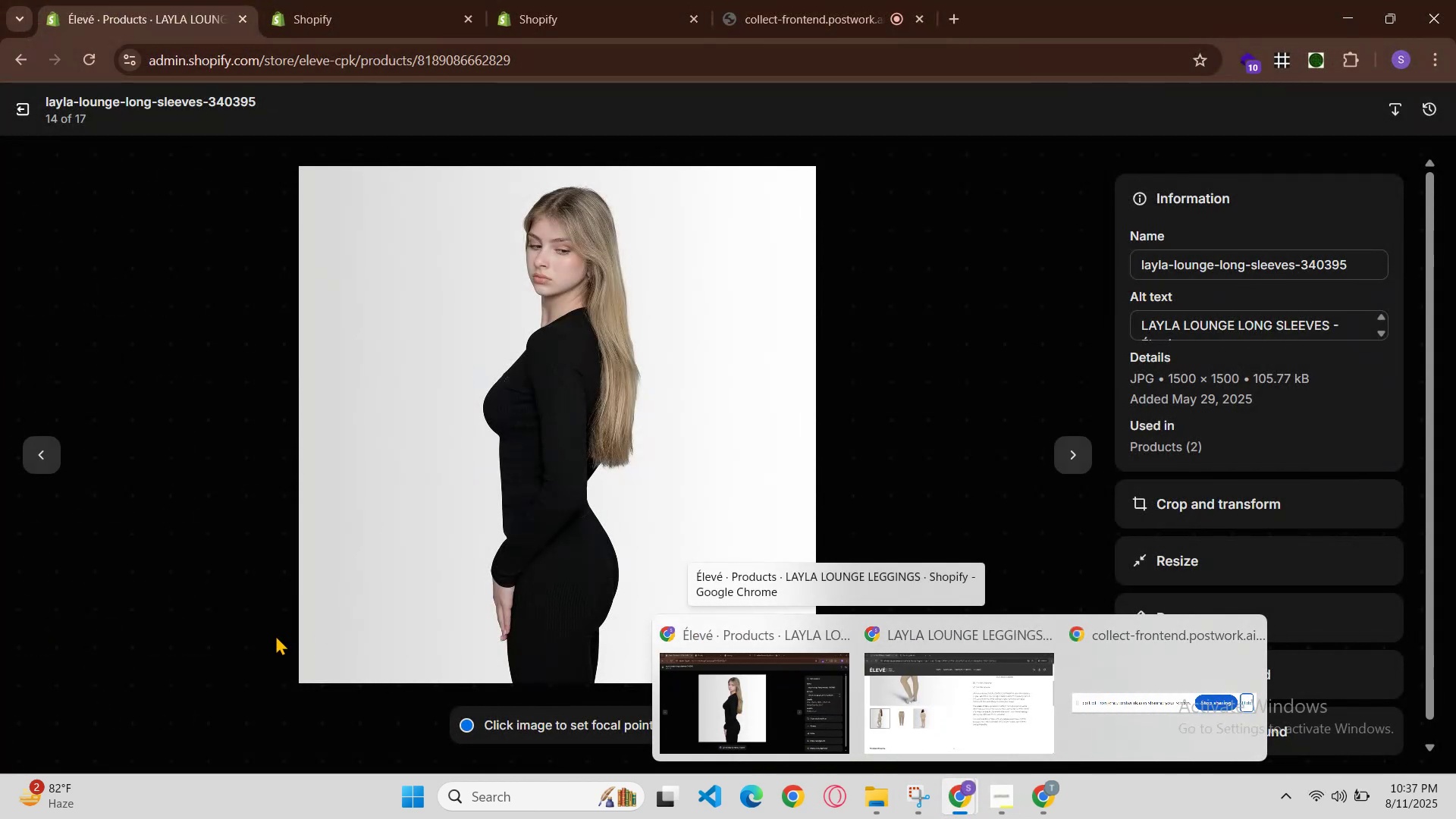 
double_click([42, 453])
 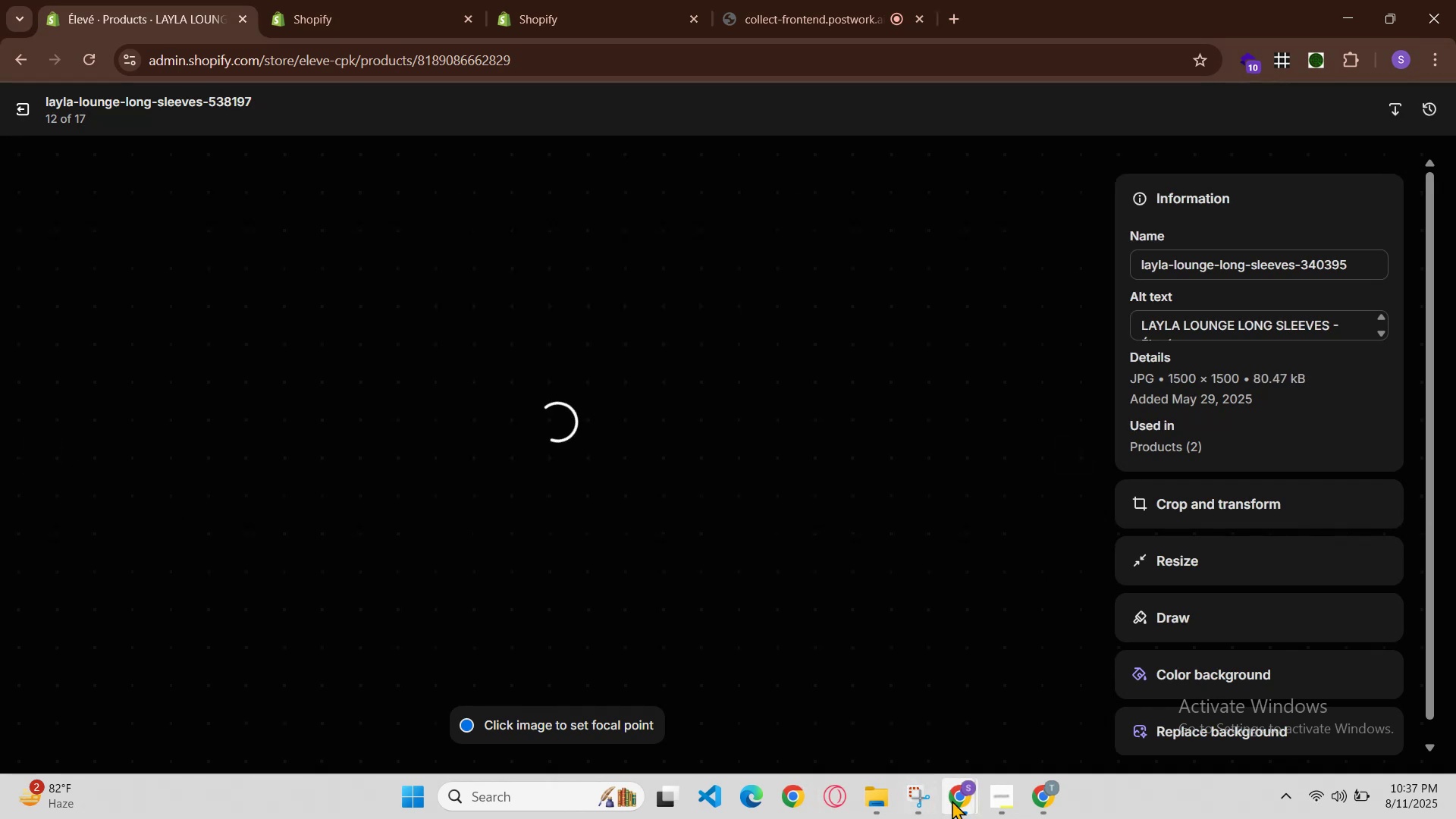 
left_click([955, 795])
 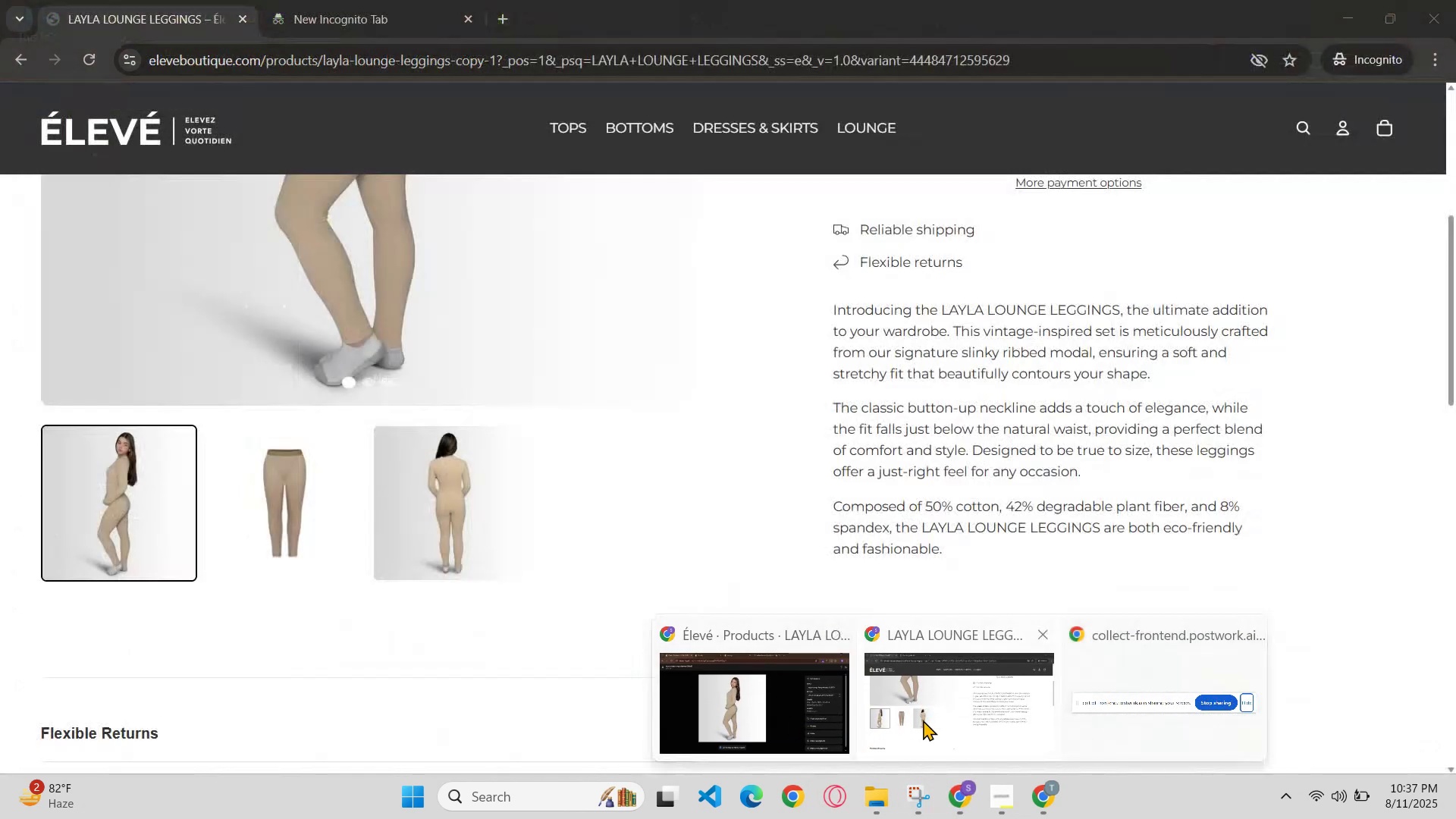 
left_click([814, 722])
 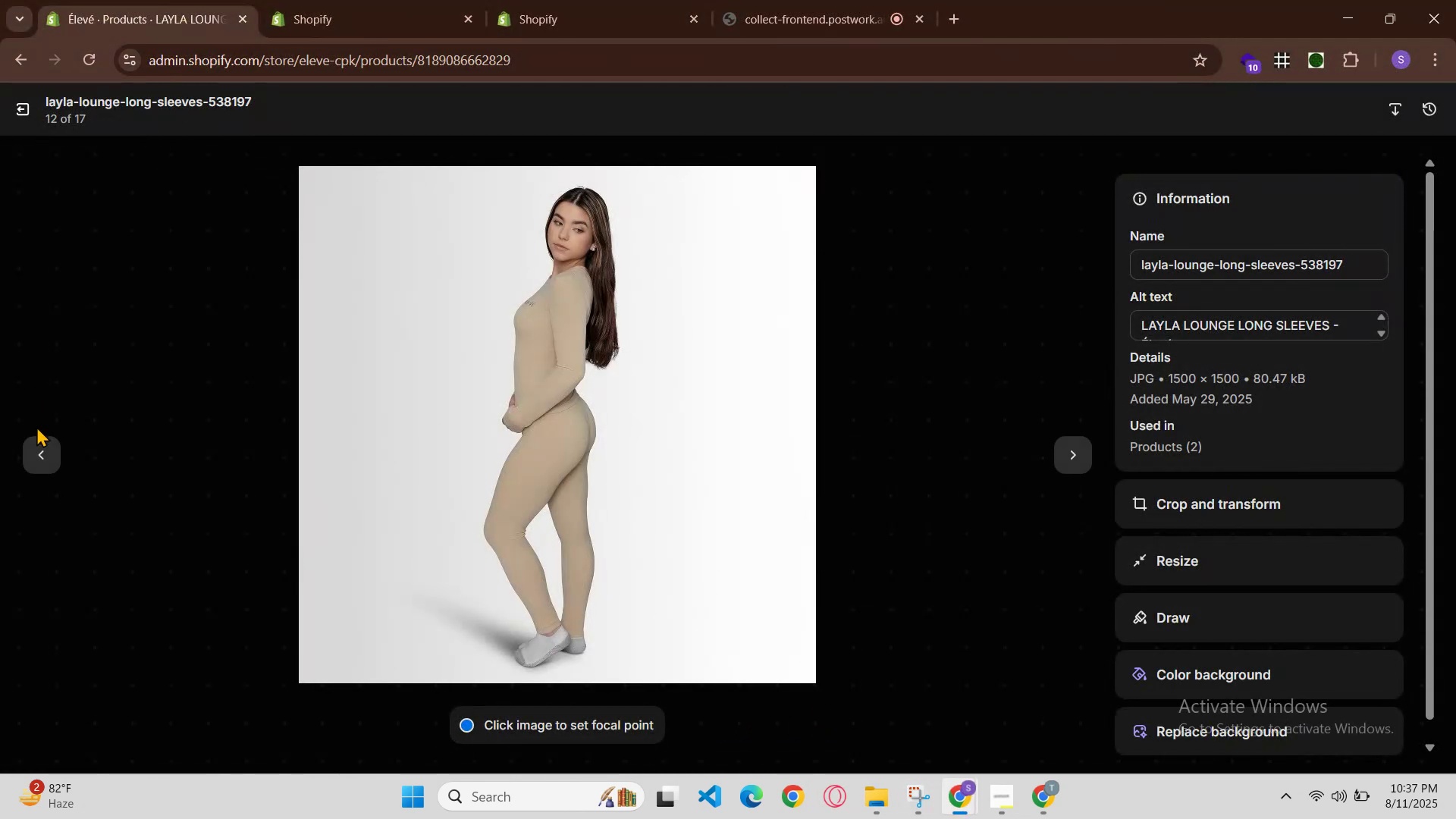 
left_click([43, 441])
 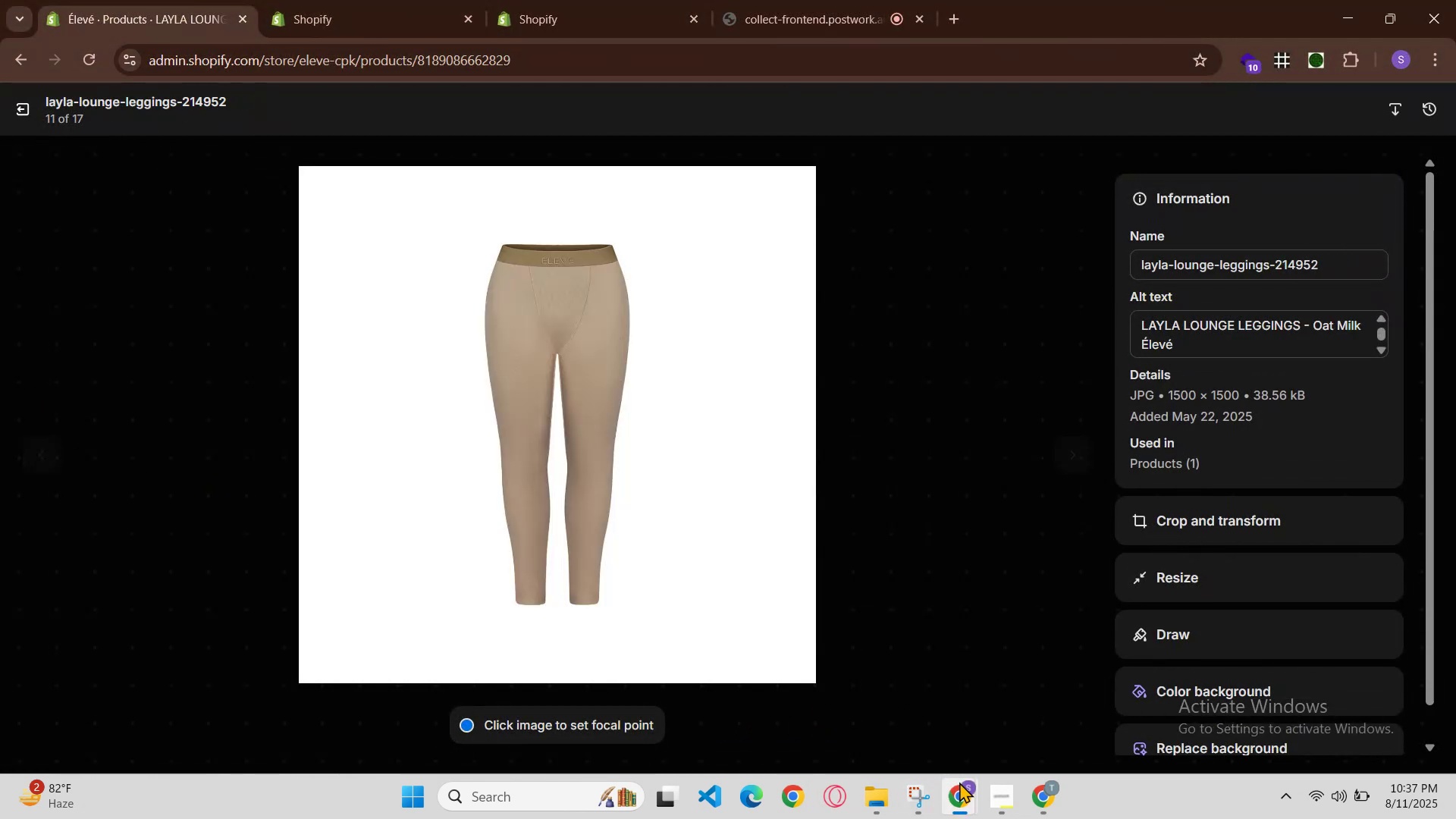 
left_click([975, 795])
 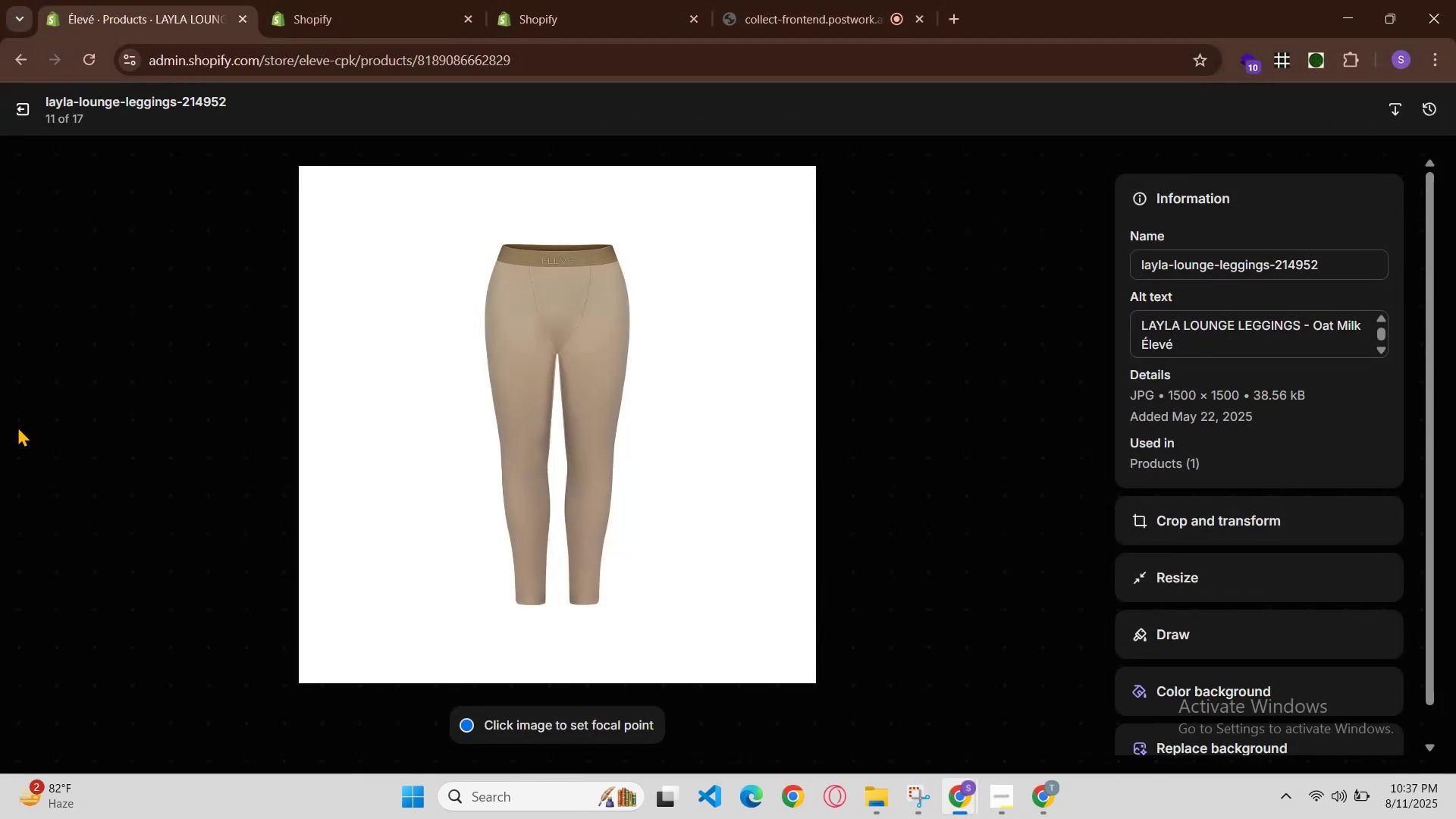 
left_click([51, 457])
 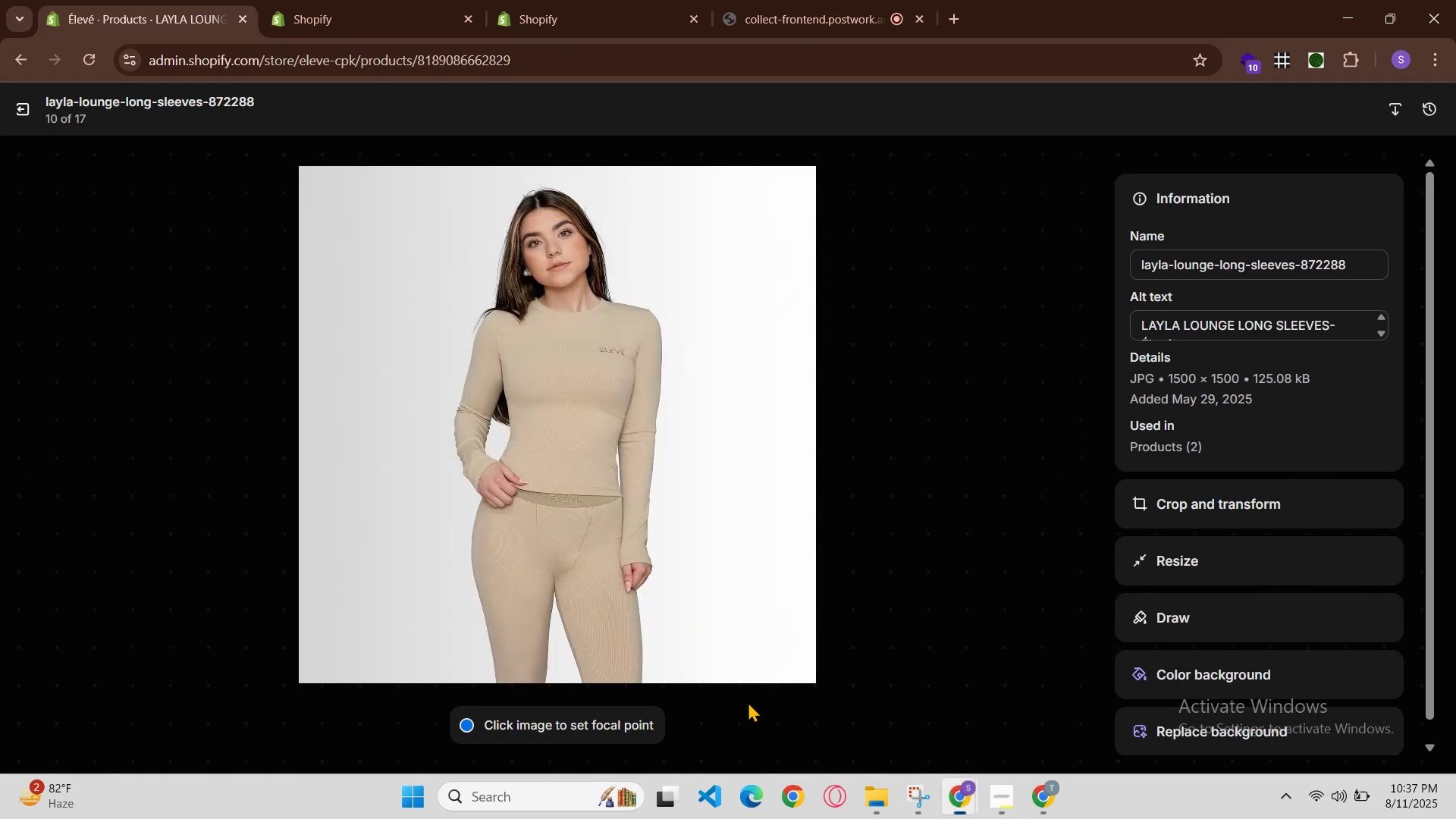 
left_click([956, 786])
 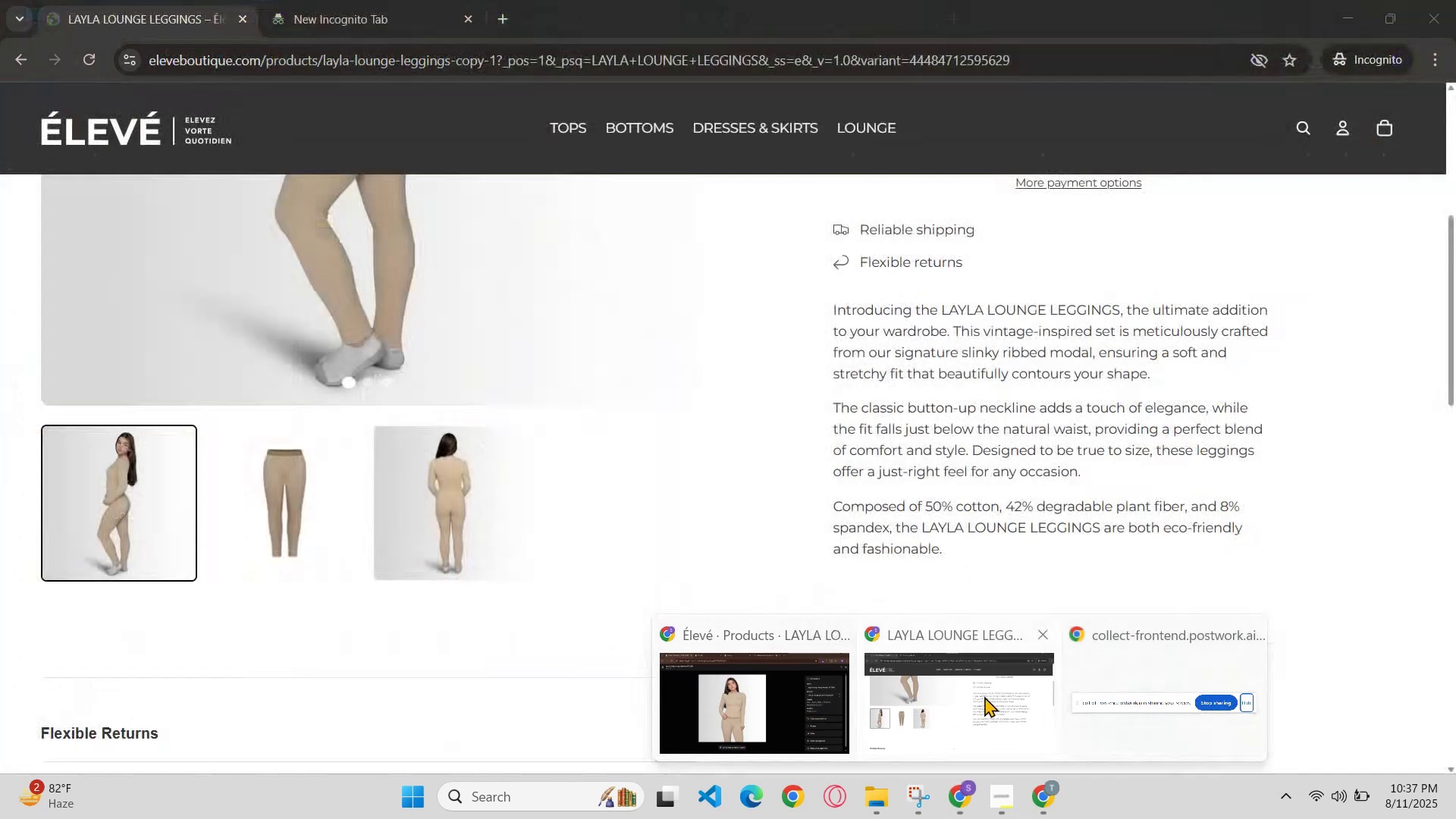 
left_click([777, 680])
 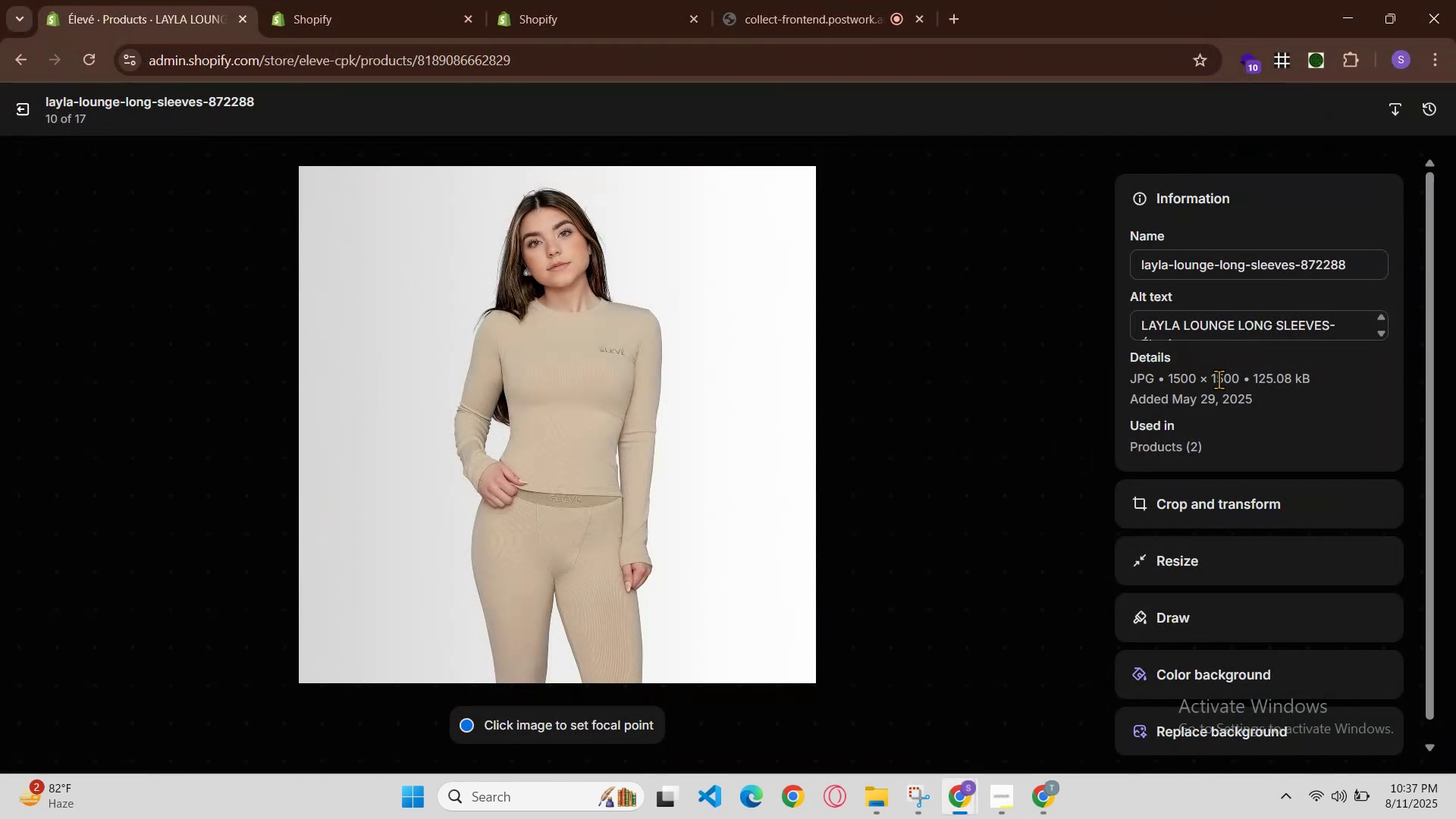 
scroll: coordinate [1286, 309], scroll_direction: down, amount: 1.0
 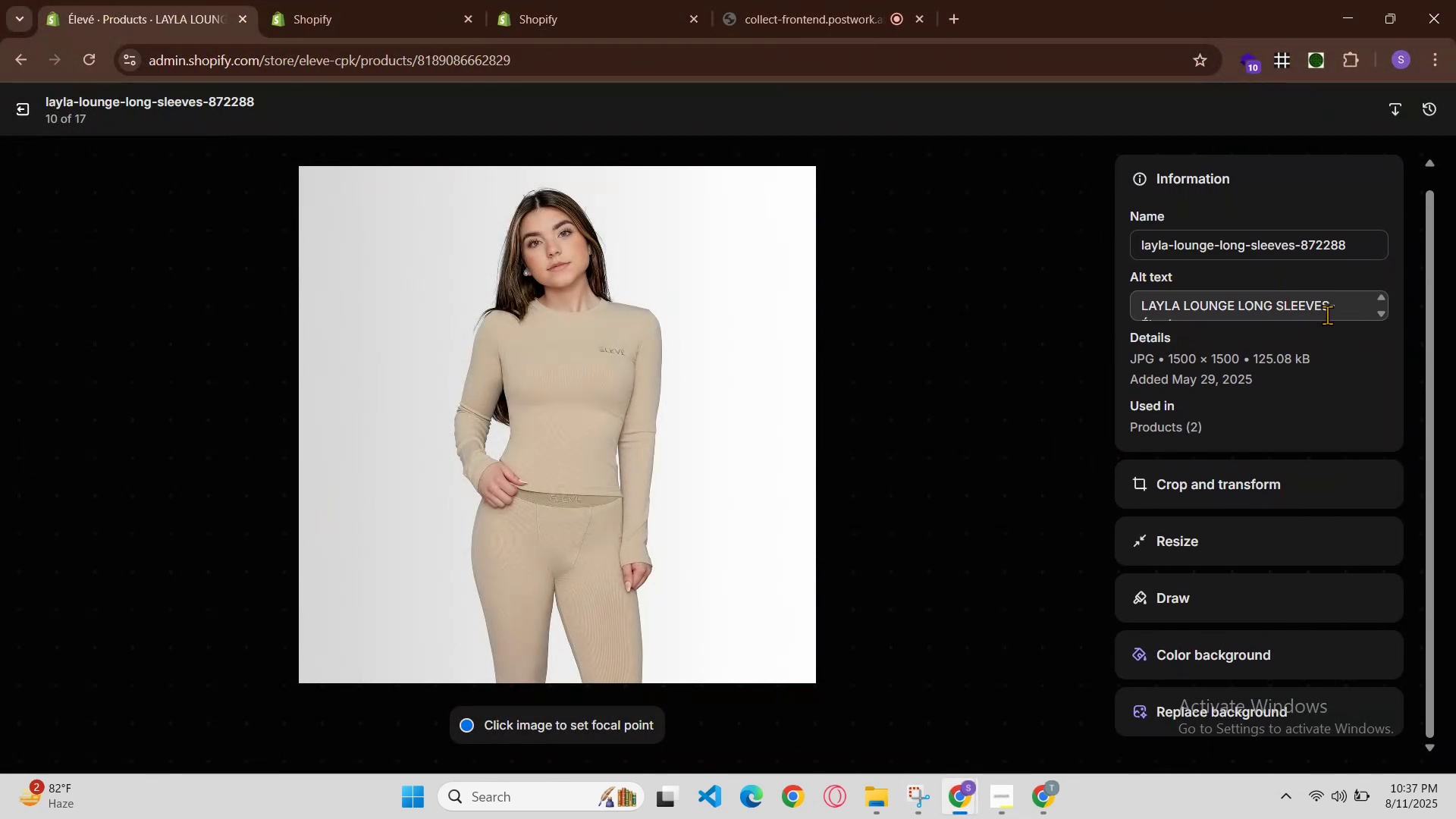 
left_click([1337, 309])
 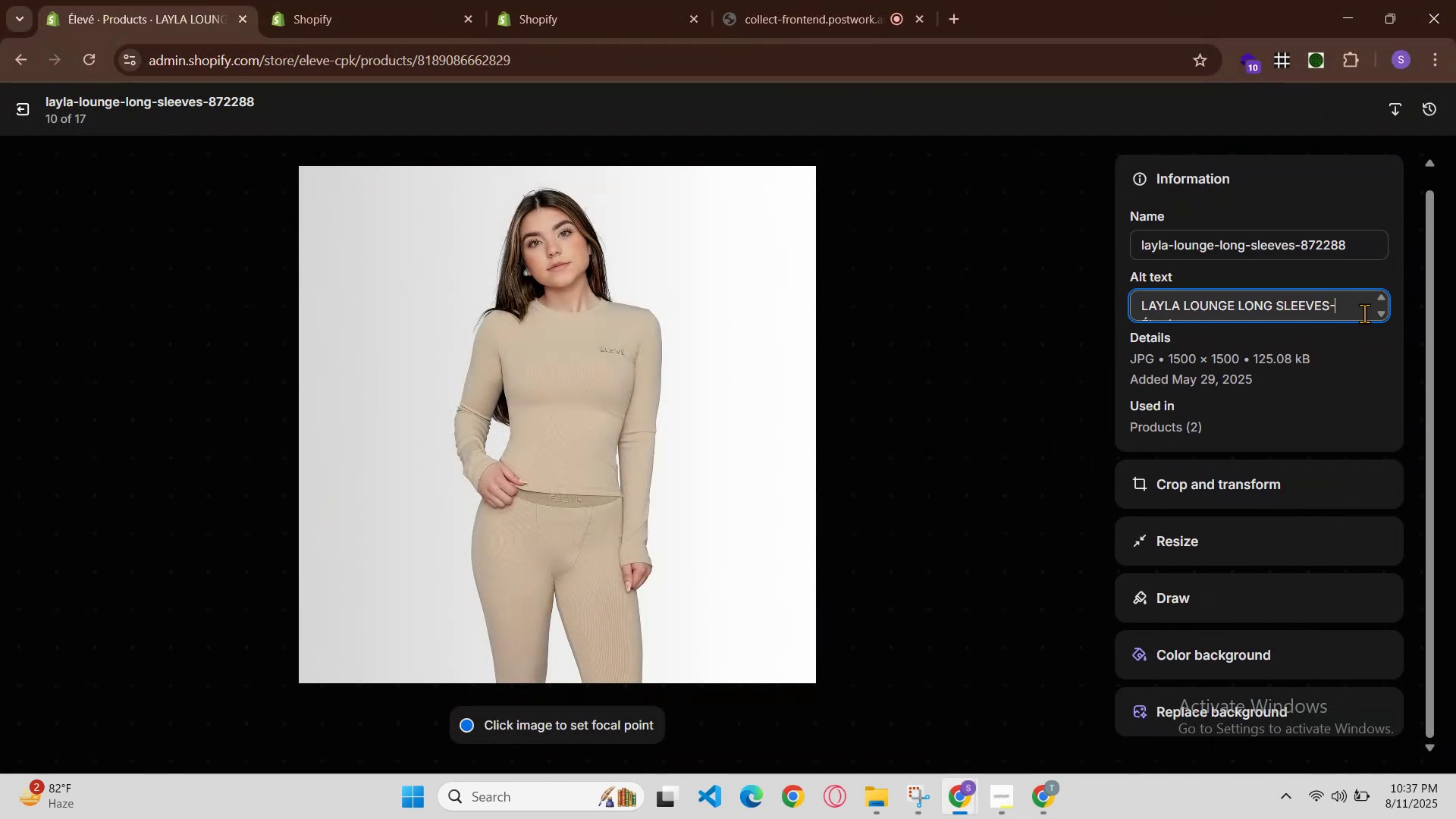 
key(Space)
 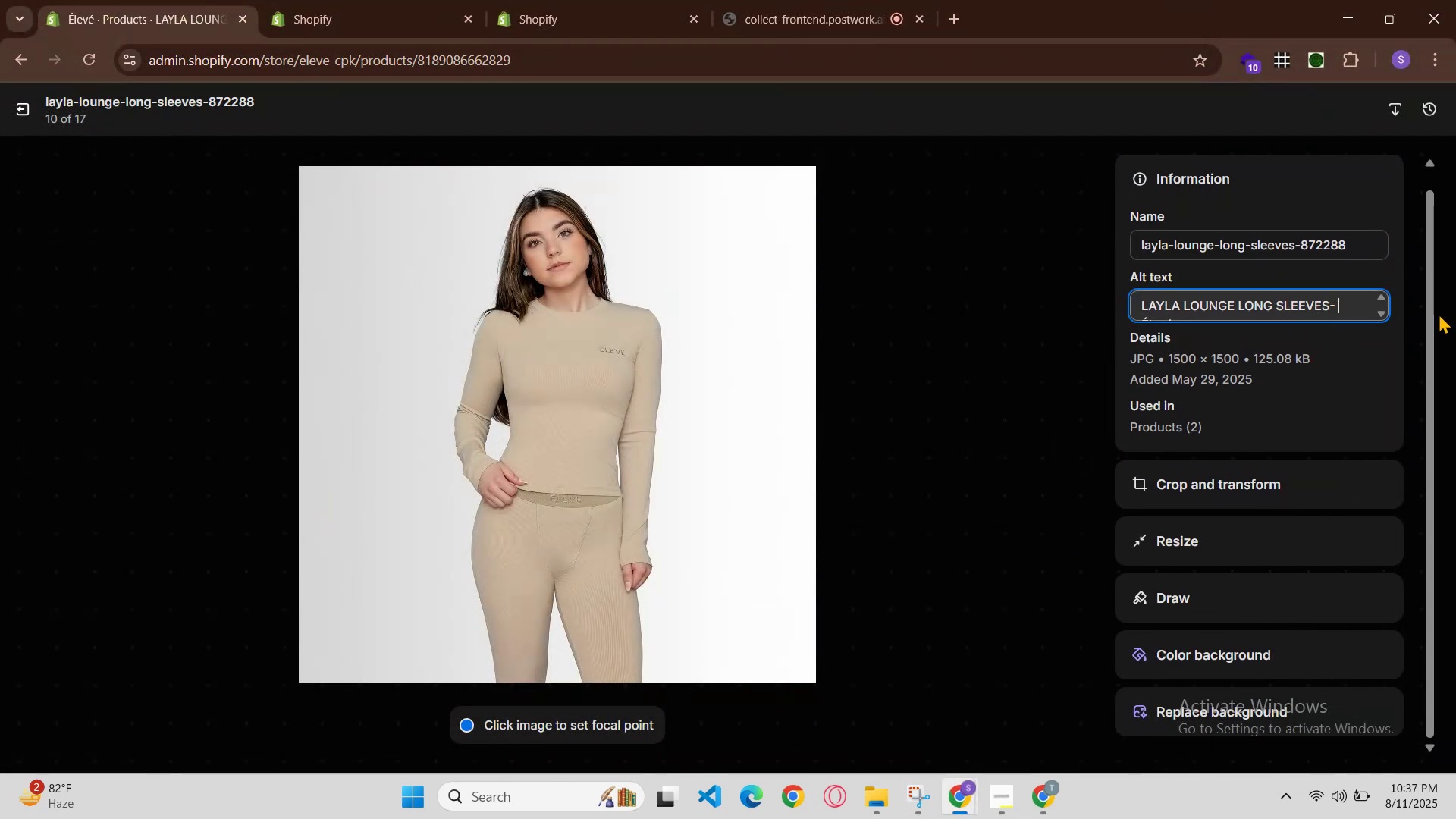 
key(Control+V)
 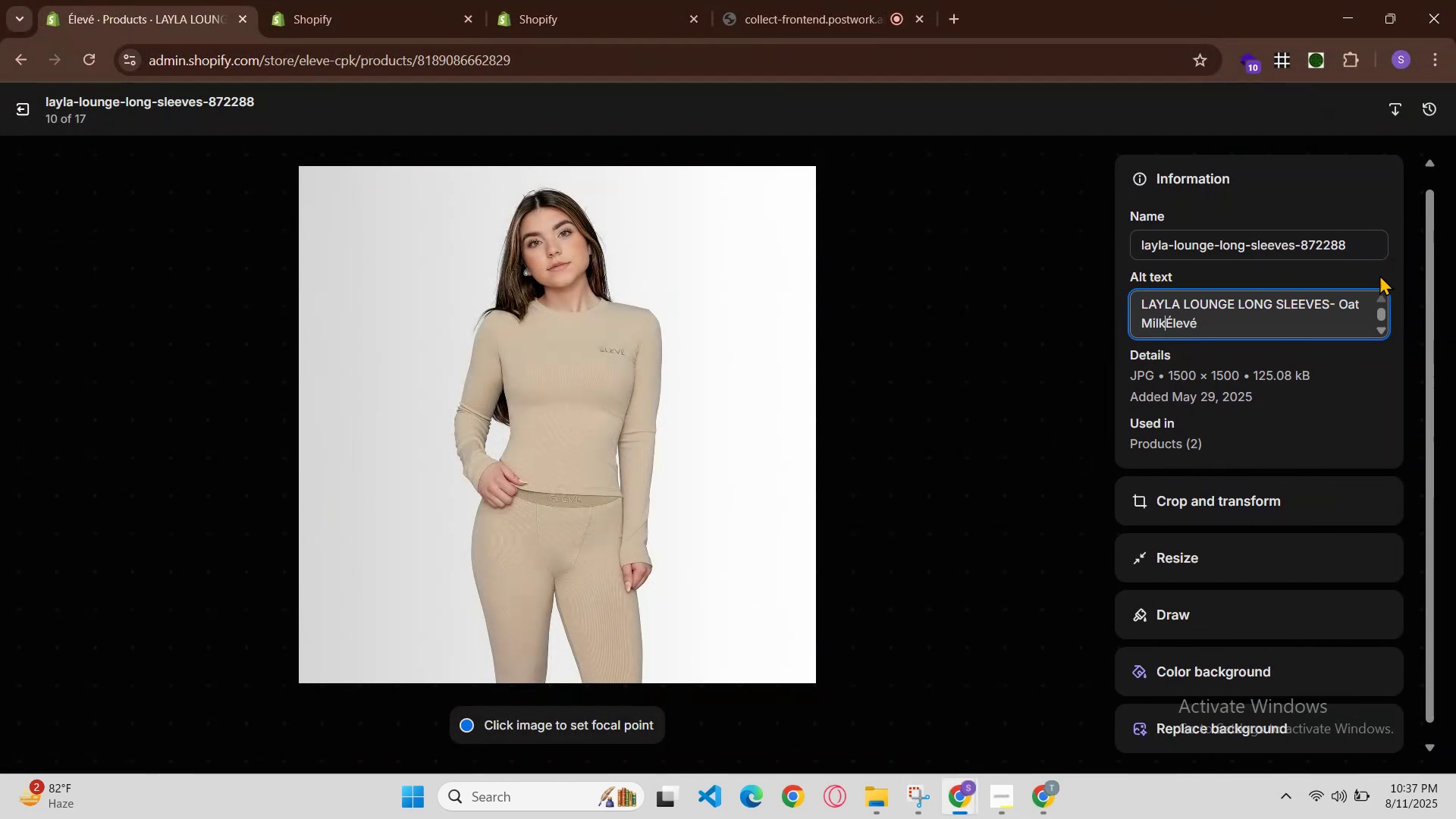 
key(Space)
 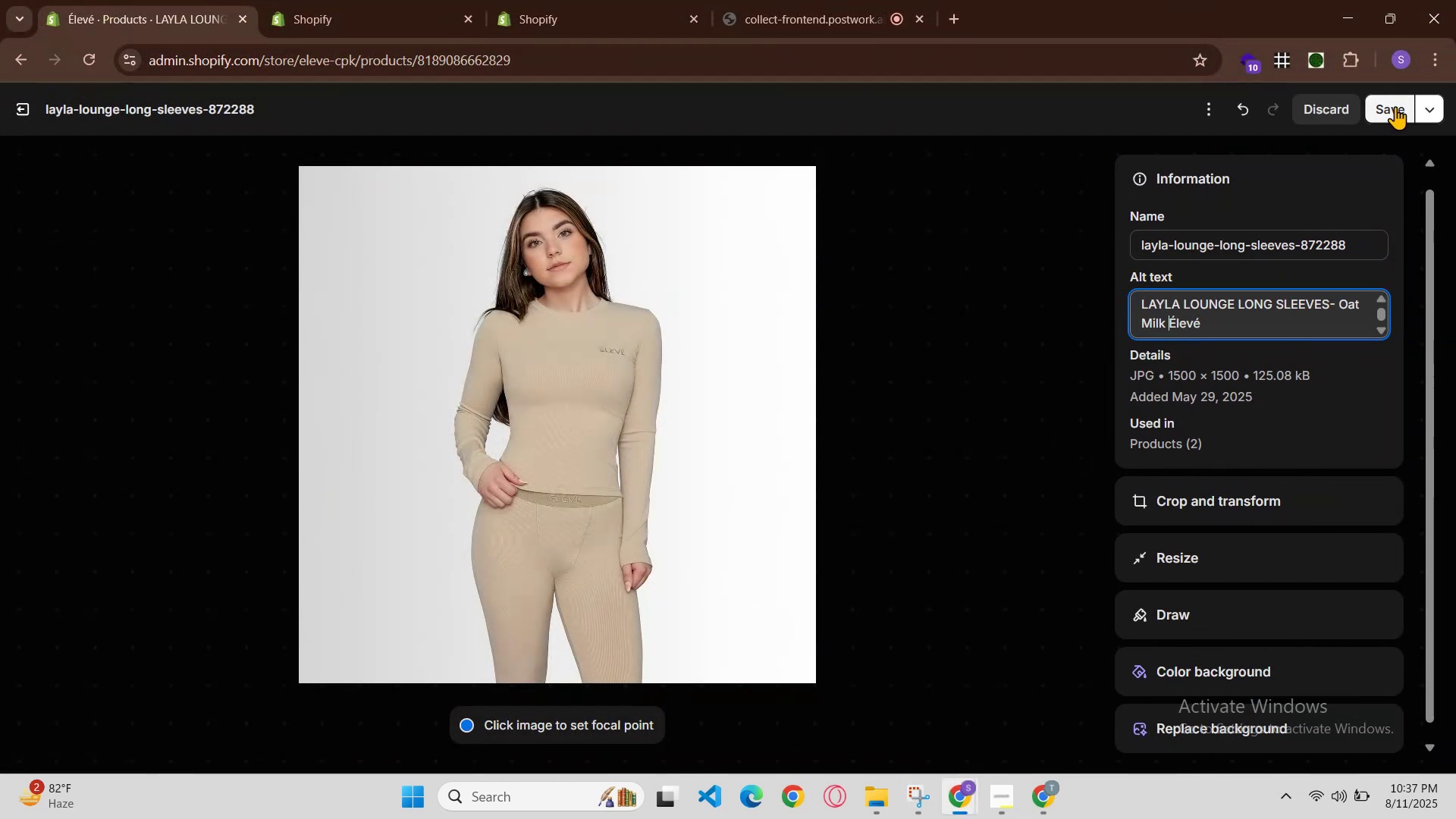 
left_click([1395, 106])
 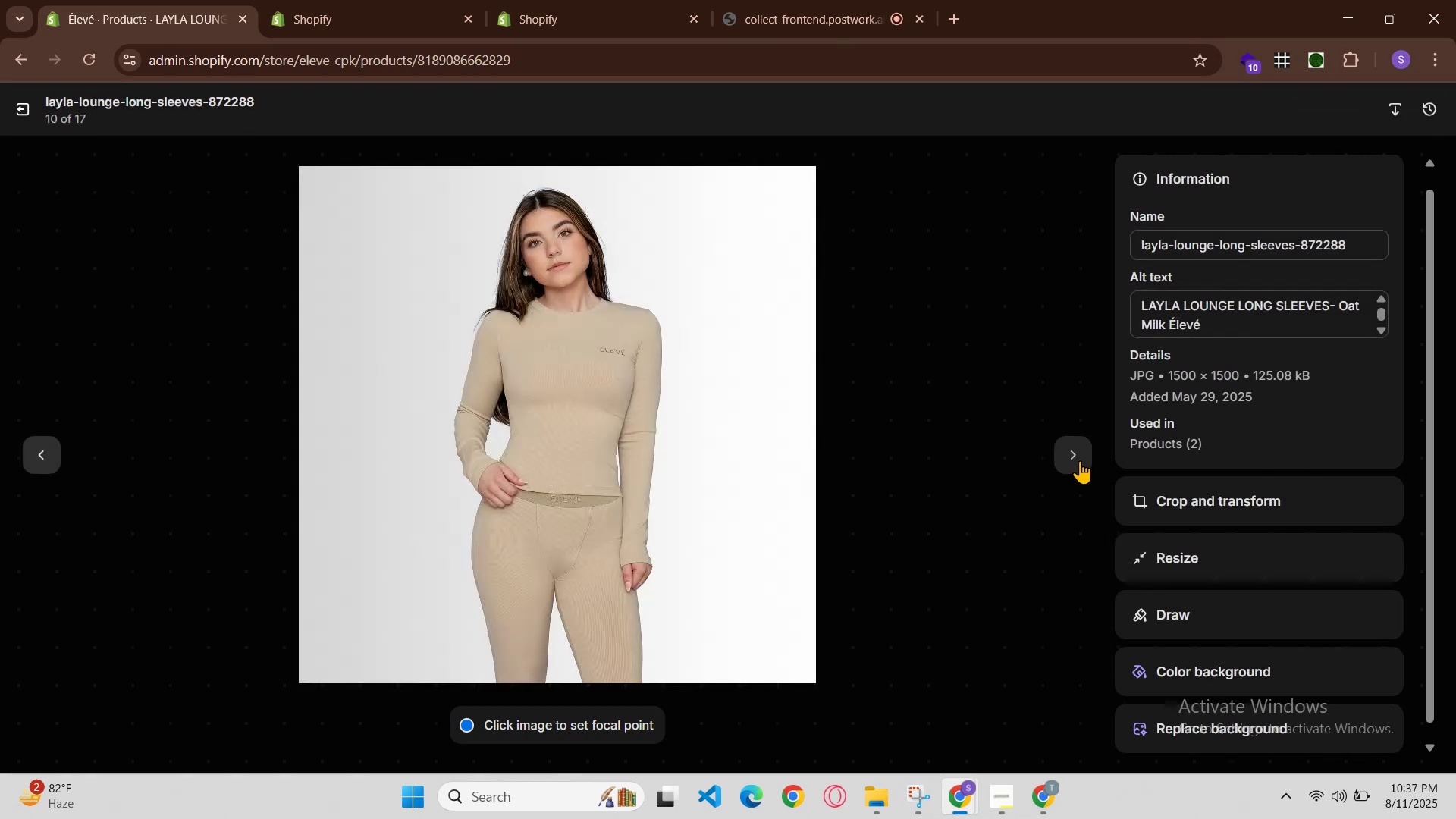 
double_click([1080, 462])
 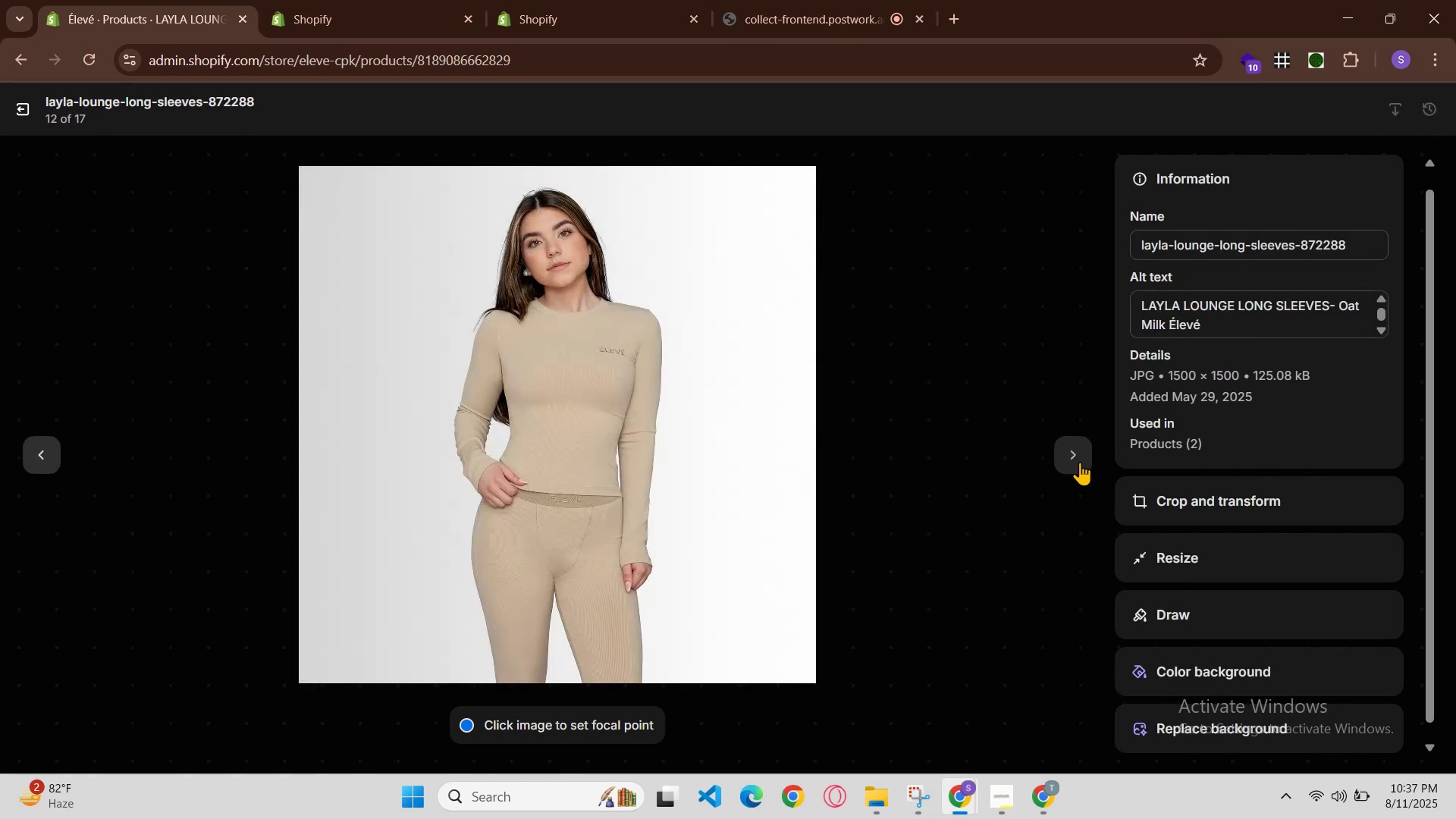 
triple_click([1079, 463])
 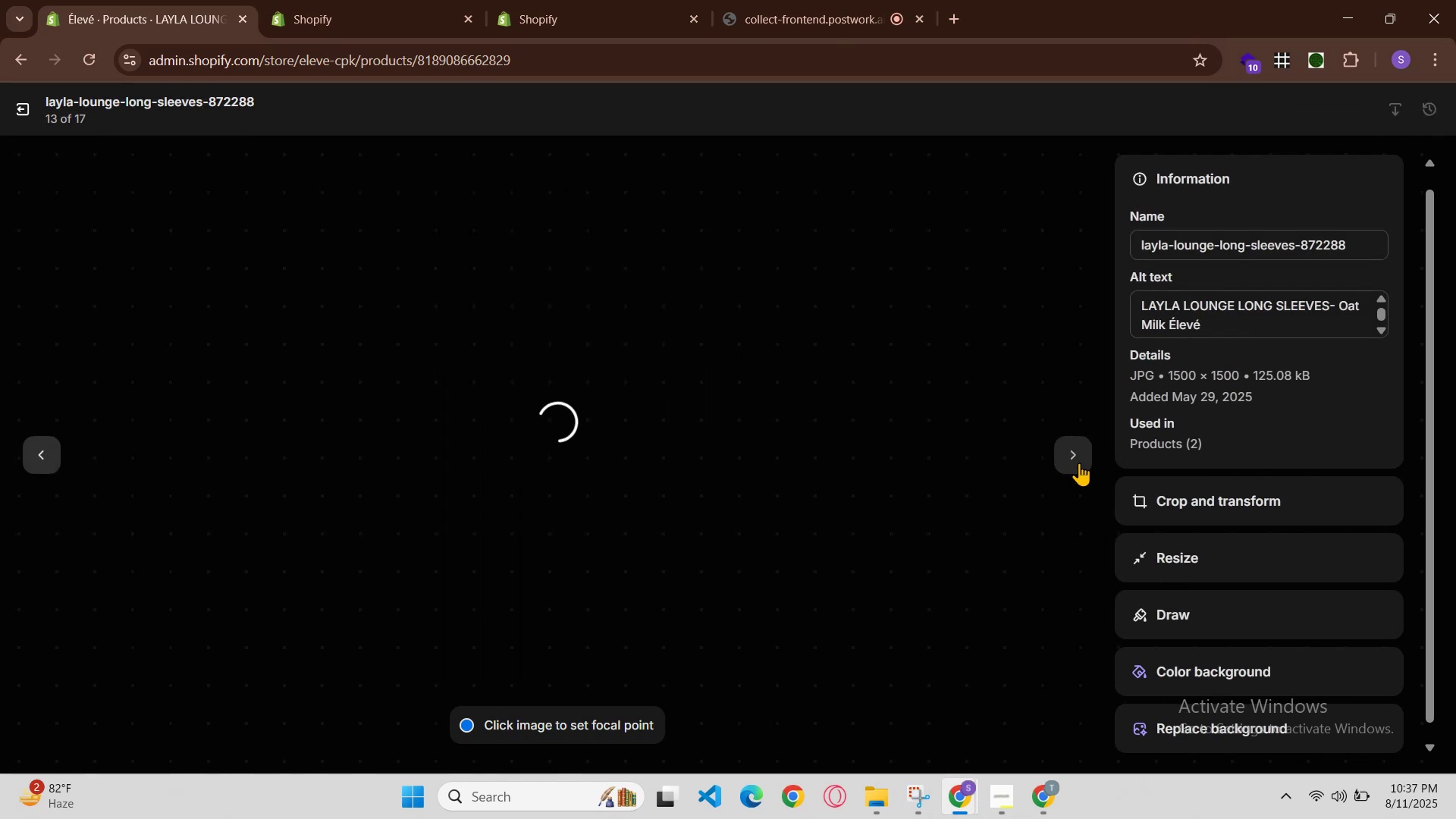 
left_click([1079, 463])
 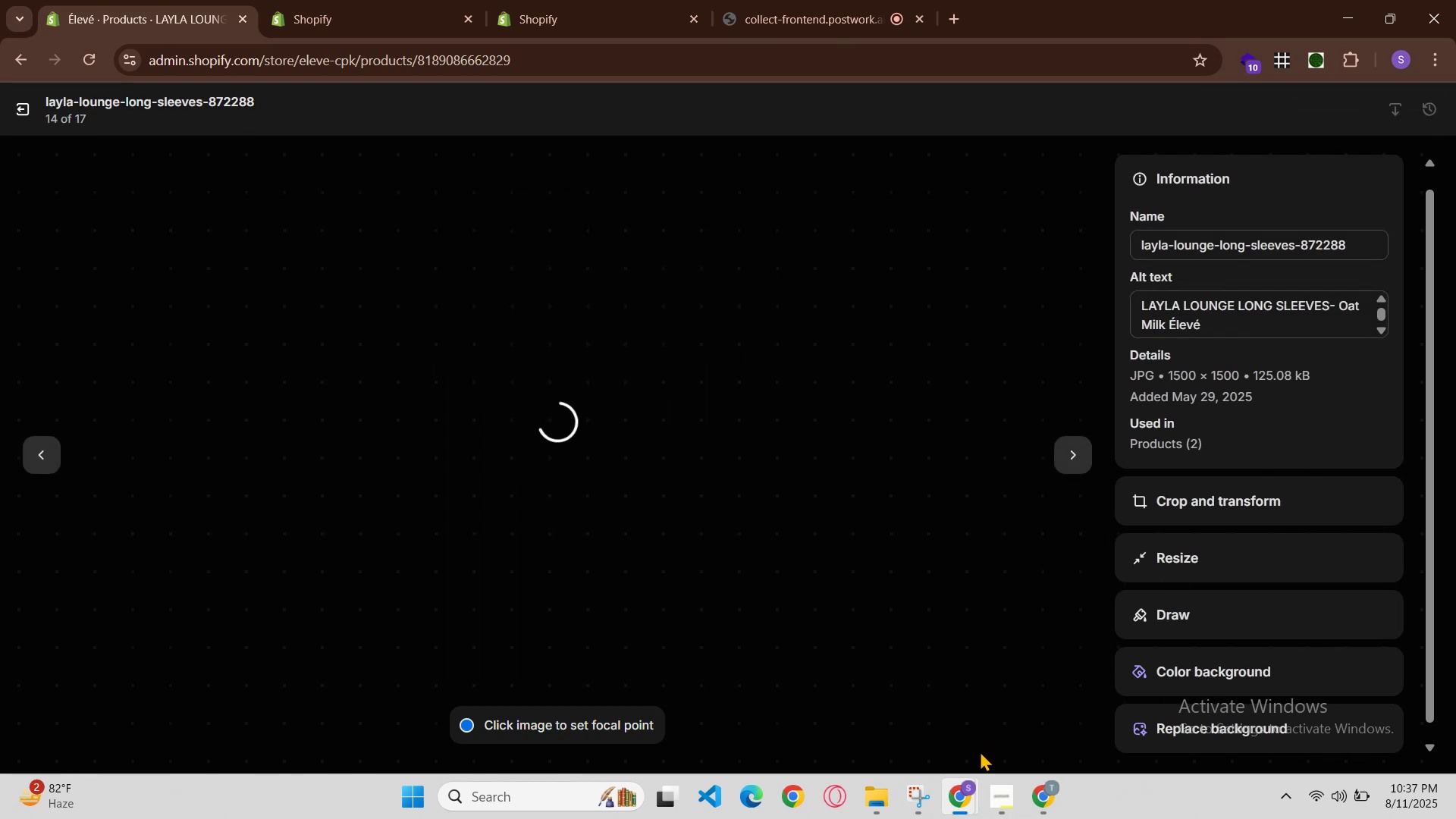 
left_click([965, 784])
 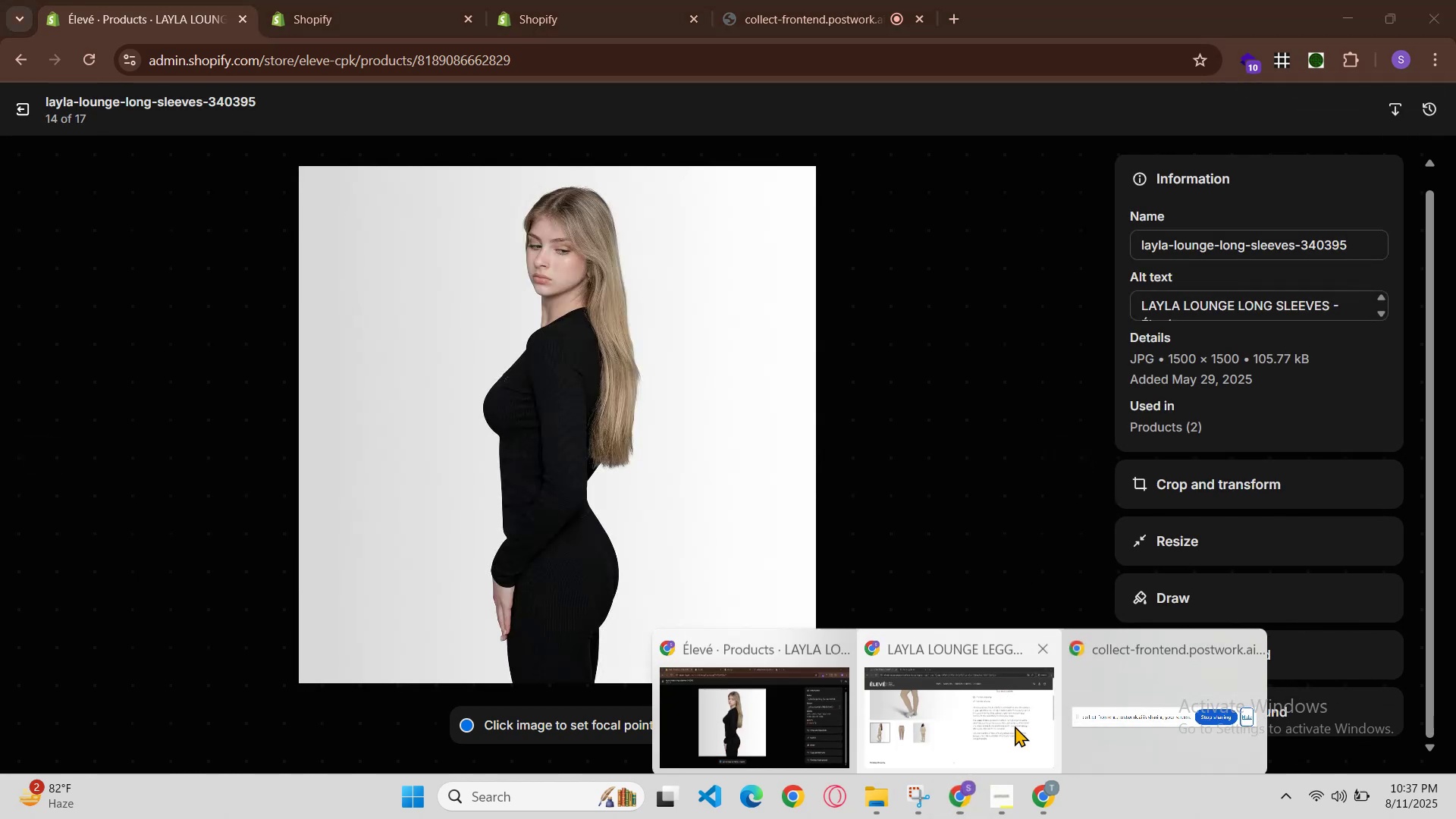 
left_click([1019, 714])
 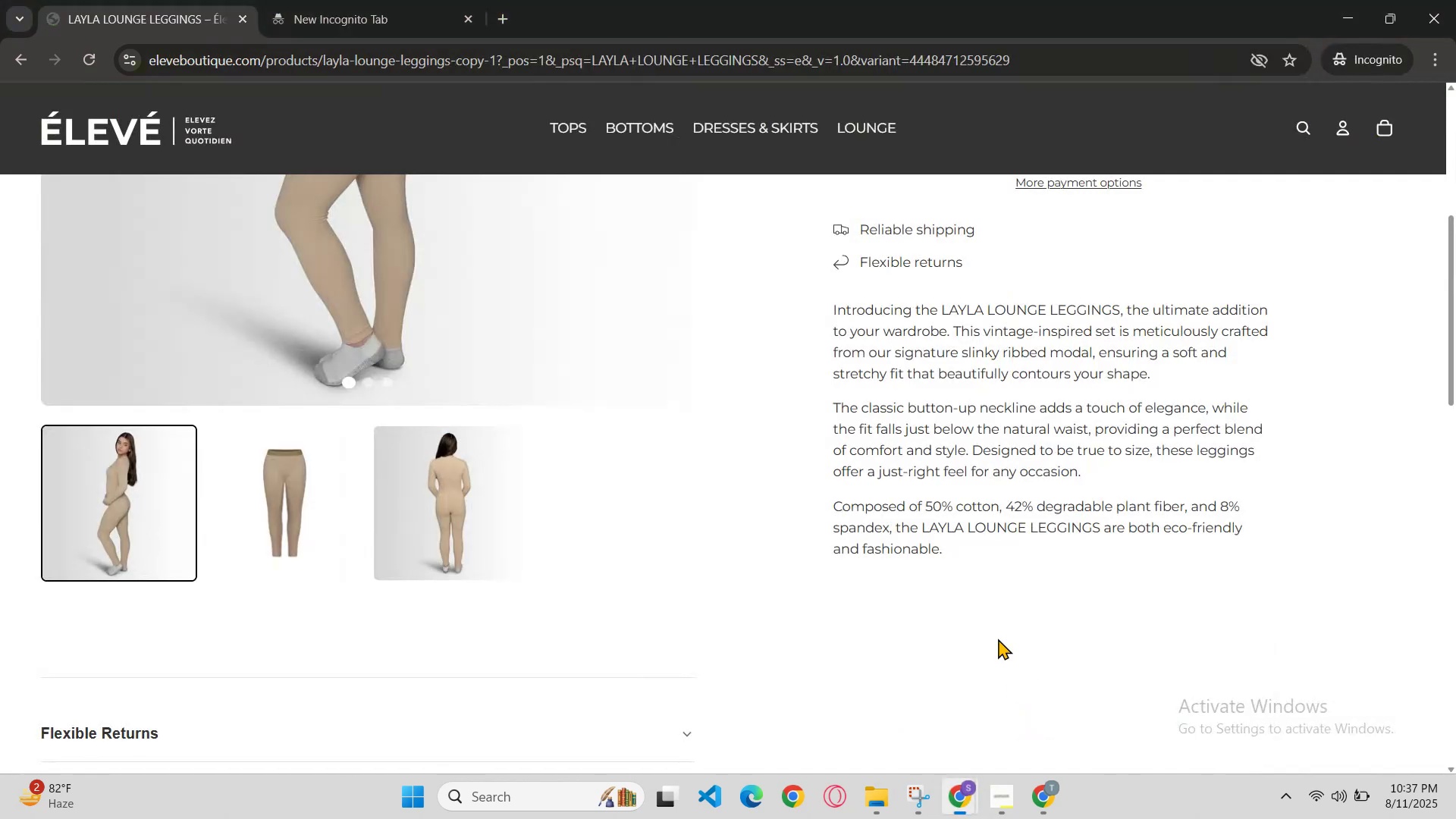 
scroll: coordinate [991, 527], scroll_direction: up, amount: 3.0
 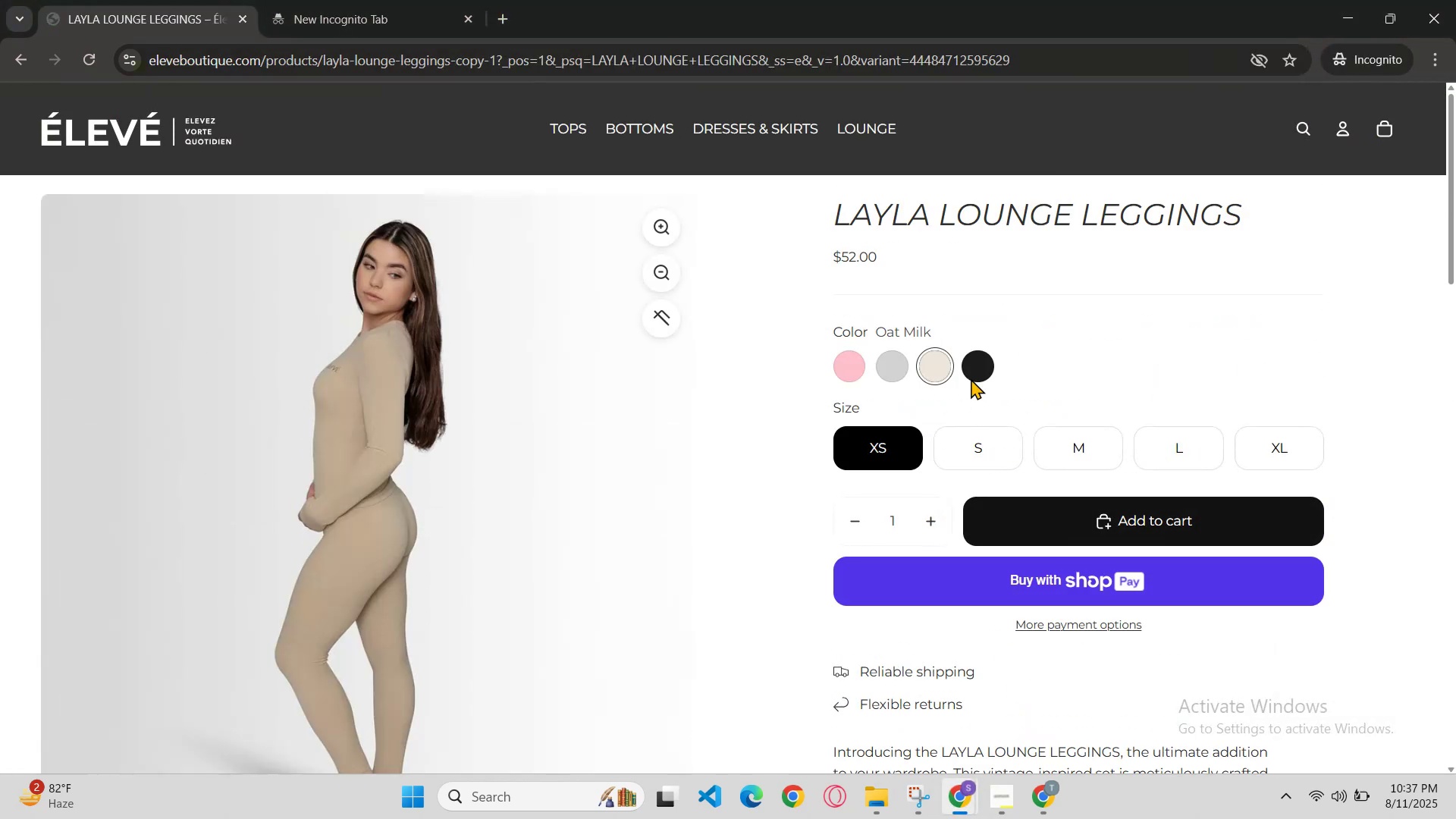 
left_click([972, 371])
 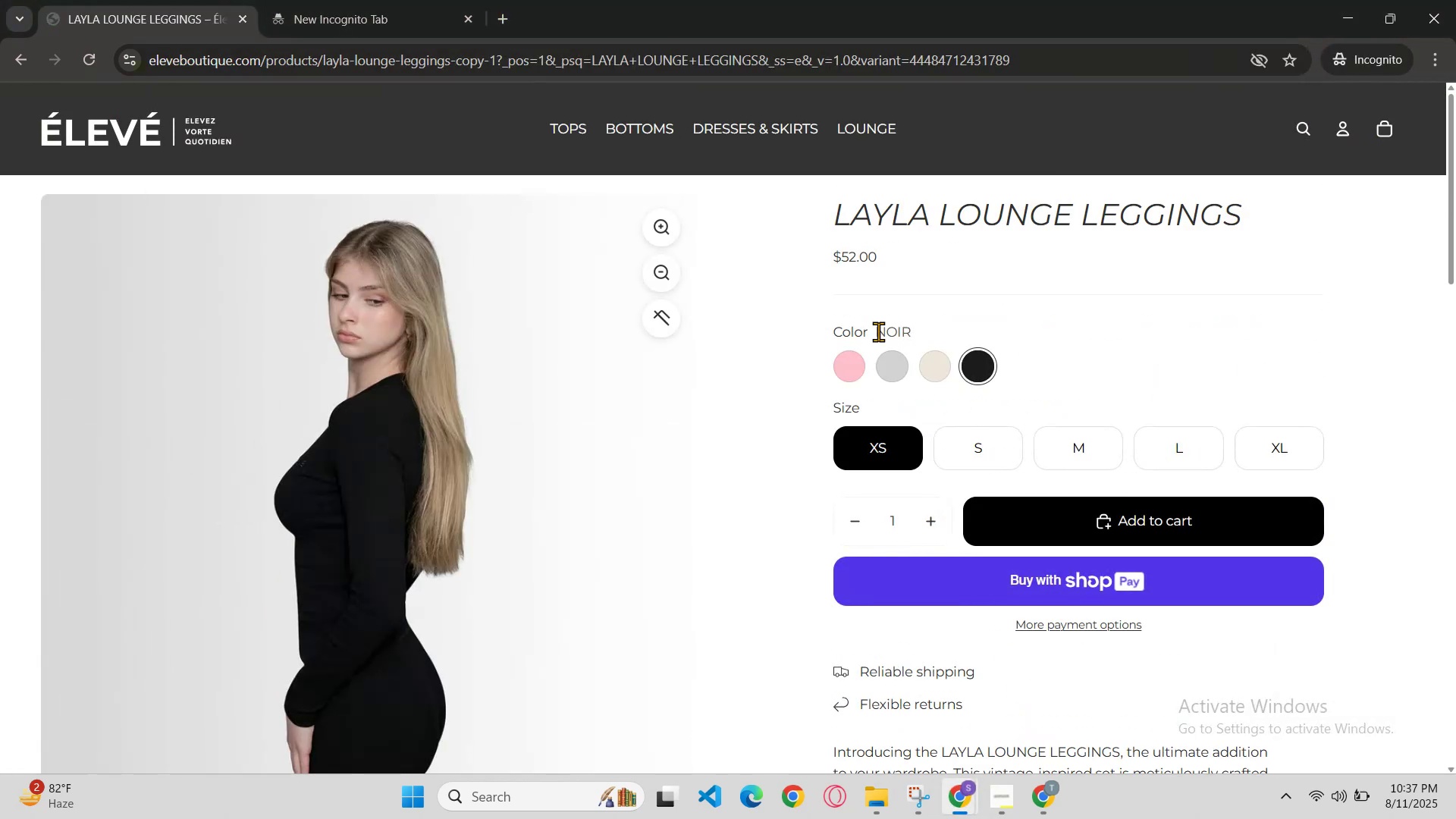 
key(Control+C)
 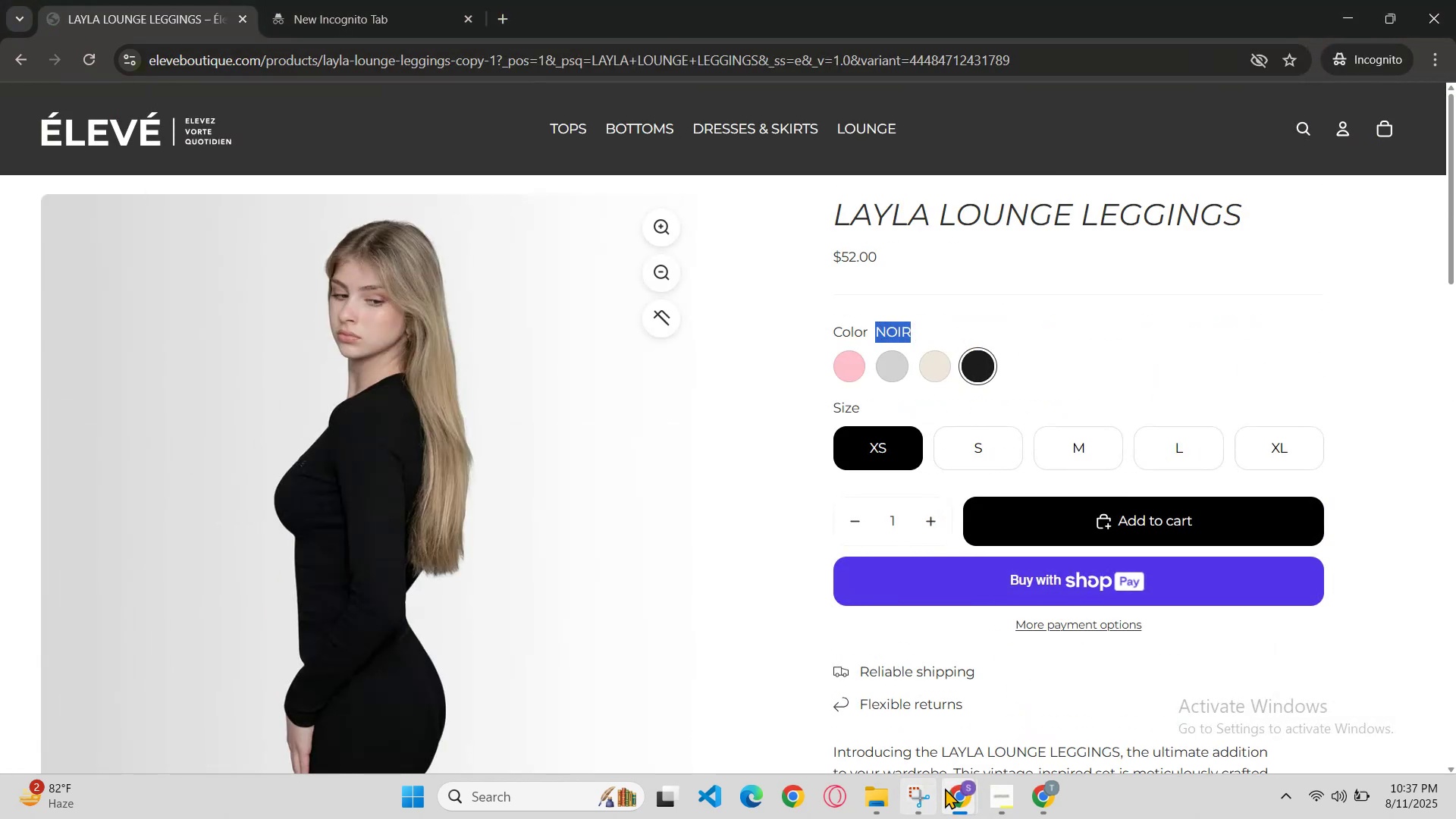 
left_click([951, 789])
 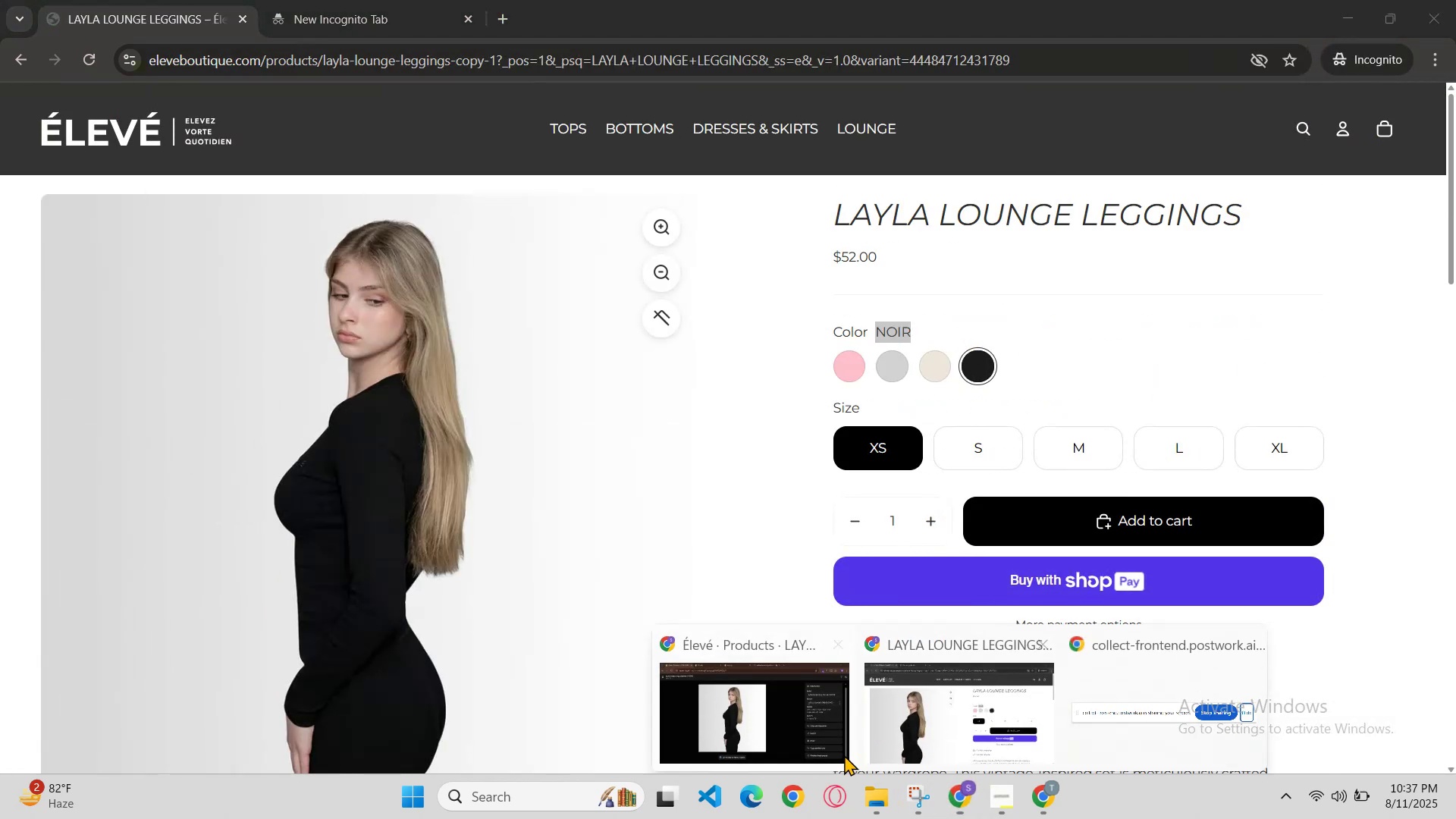 
left_click([824, 739])
 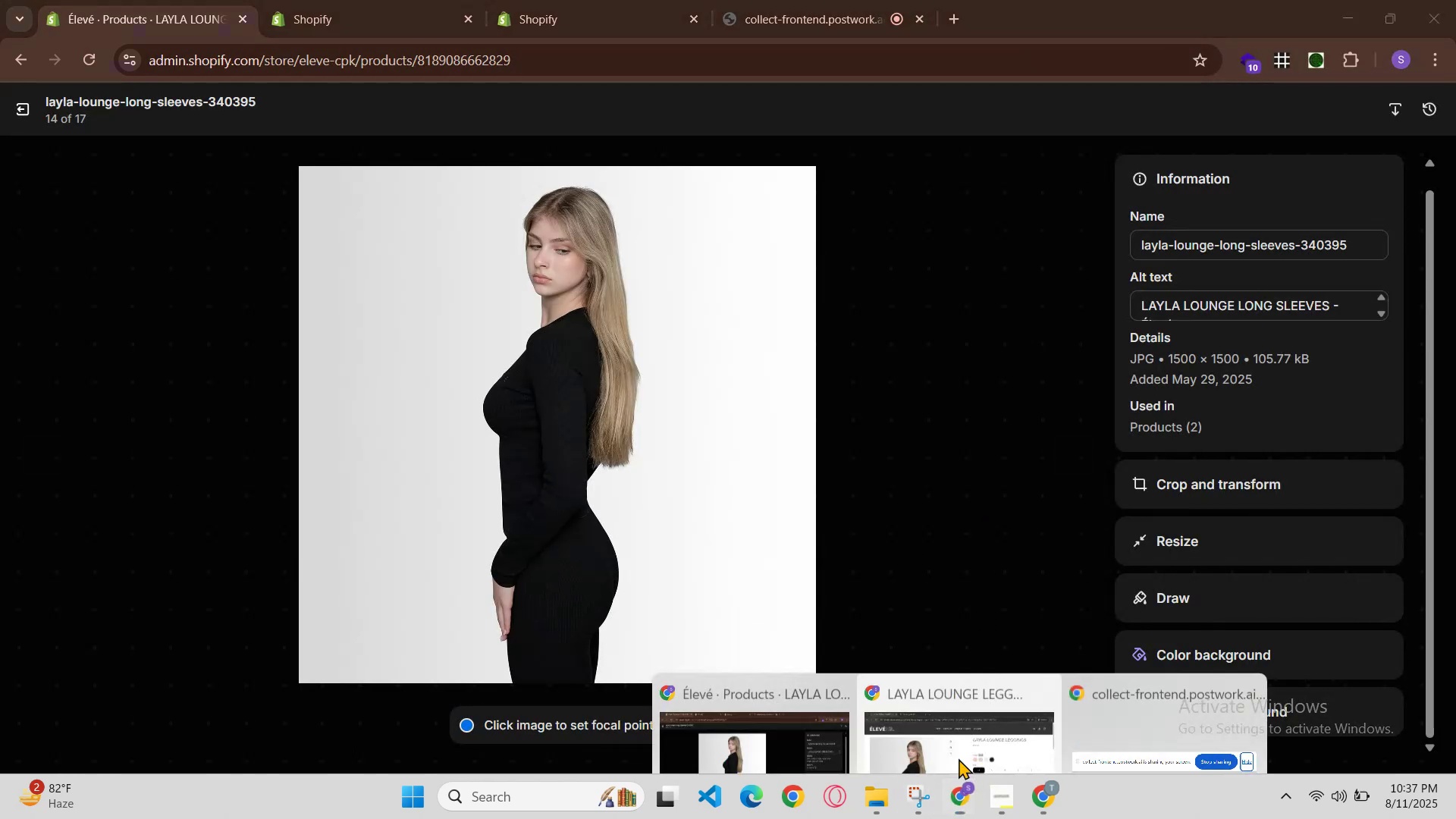 
scroll: coordinate [940, 651], scroll_direction: down, amount: 2.0
 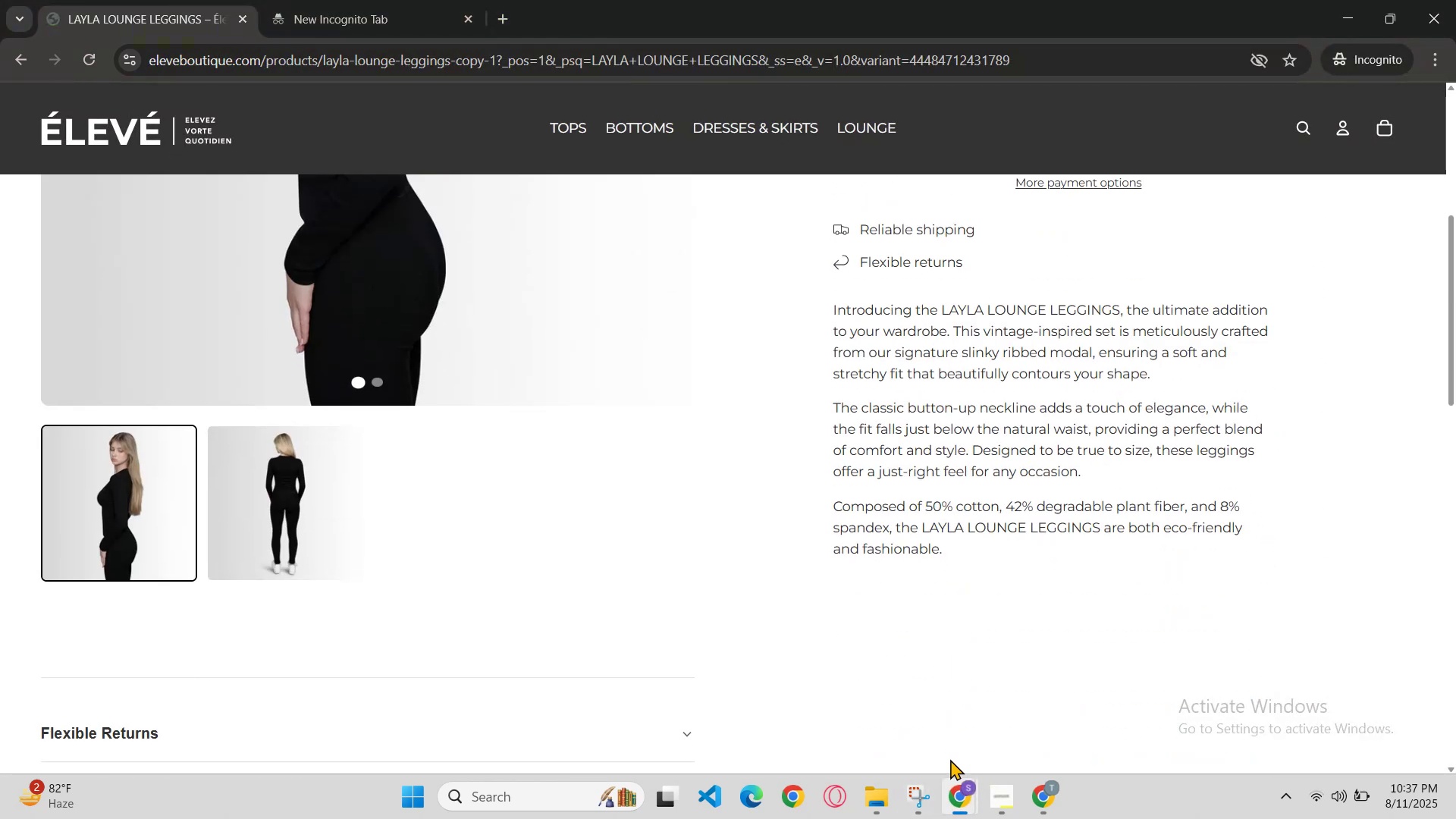 
left_click([960, 798])
 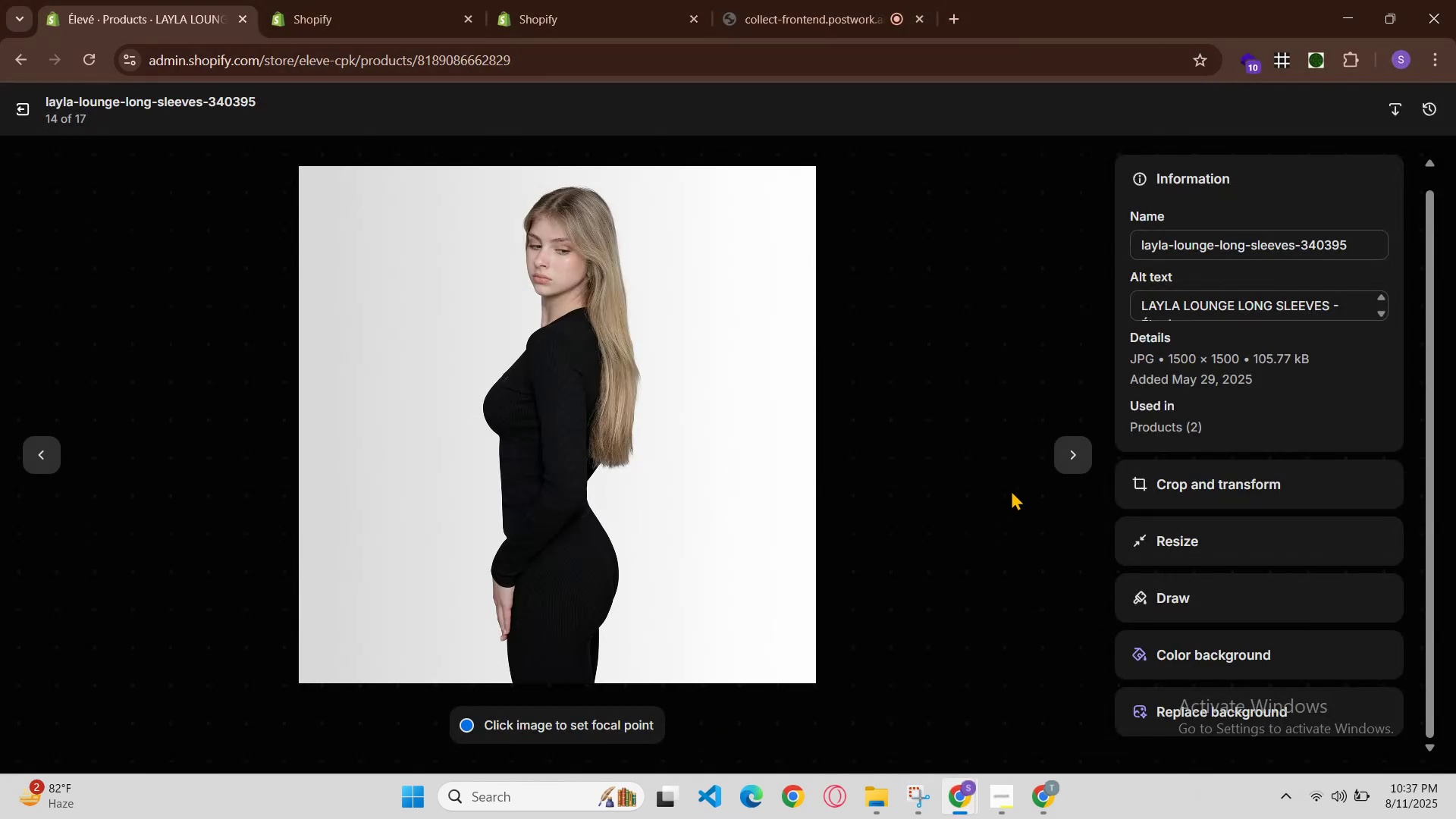 
left_click([1067, 461])
 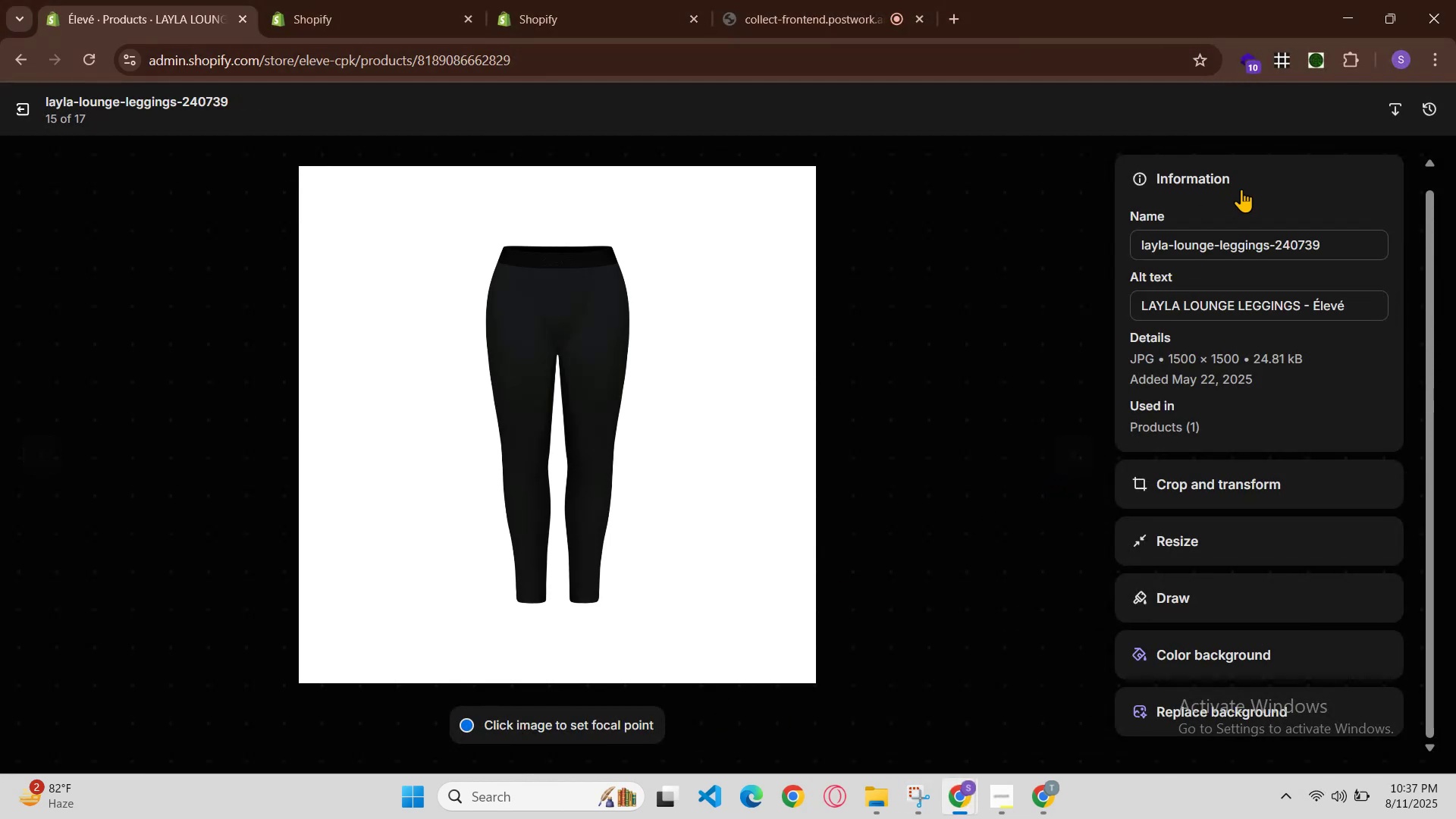 
left_click([1310, 309])
 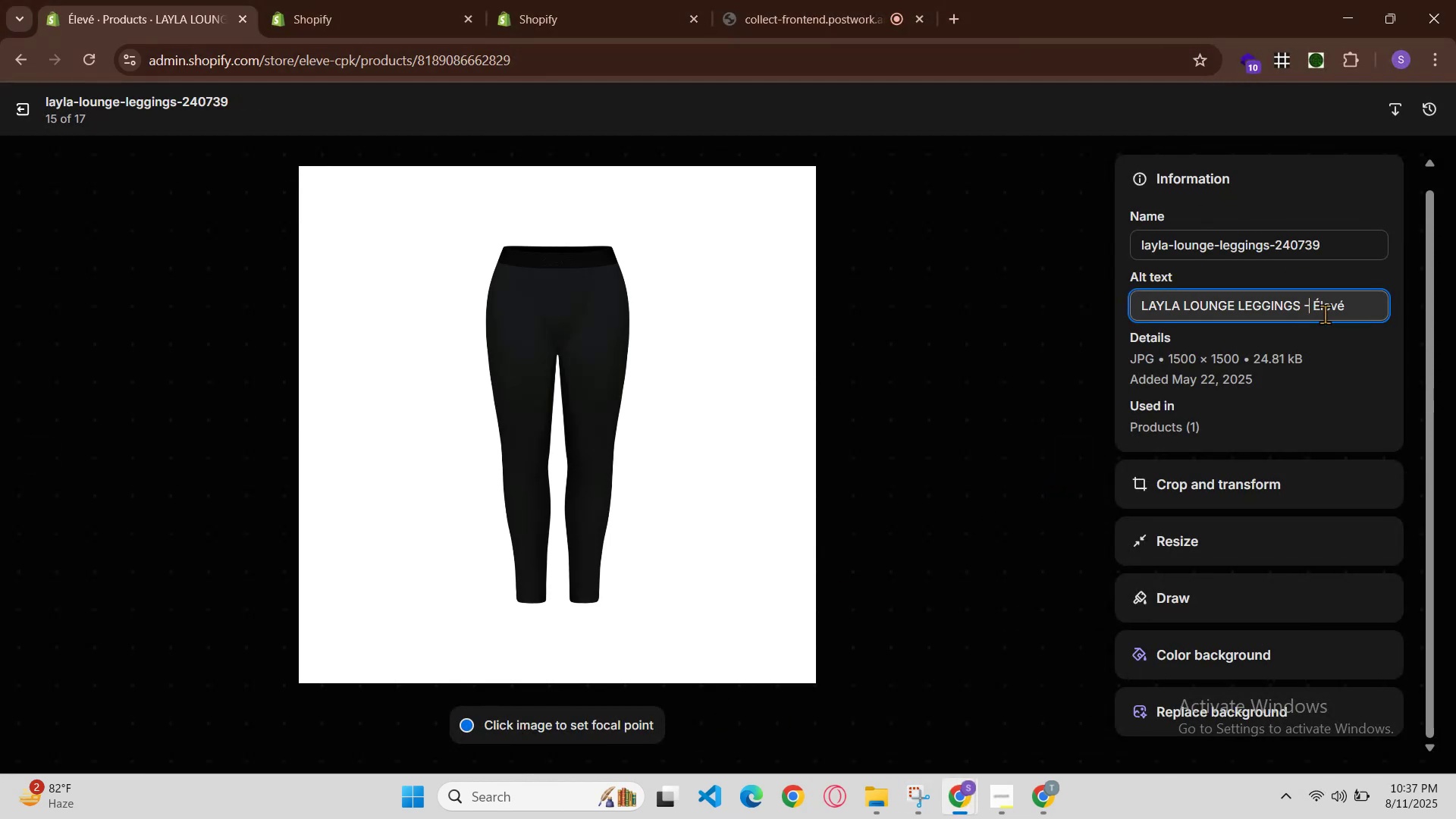 
key(Space)
 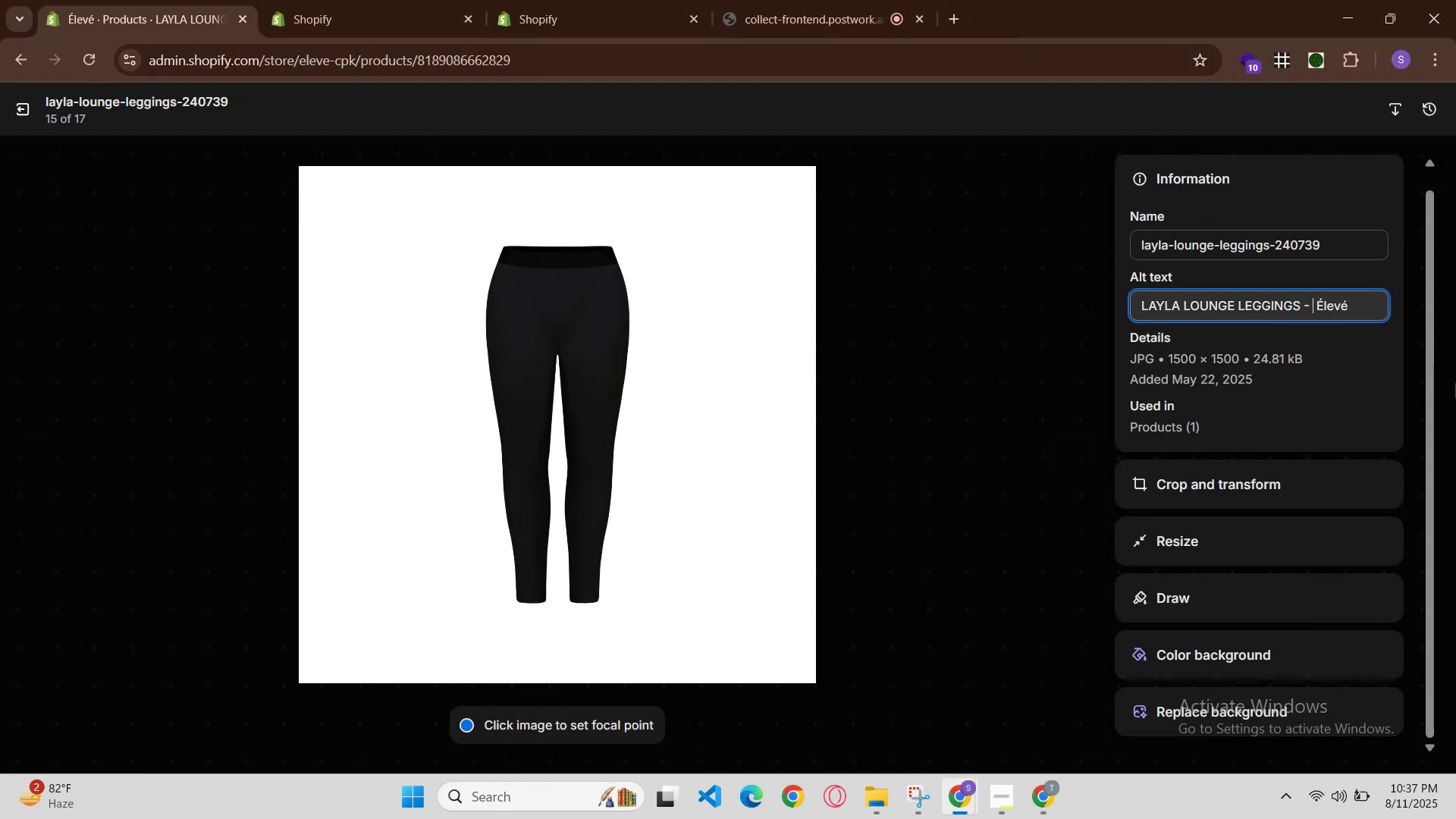 
key(Control+V)
 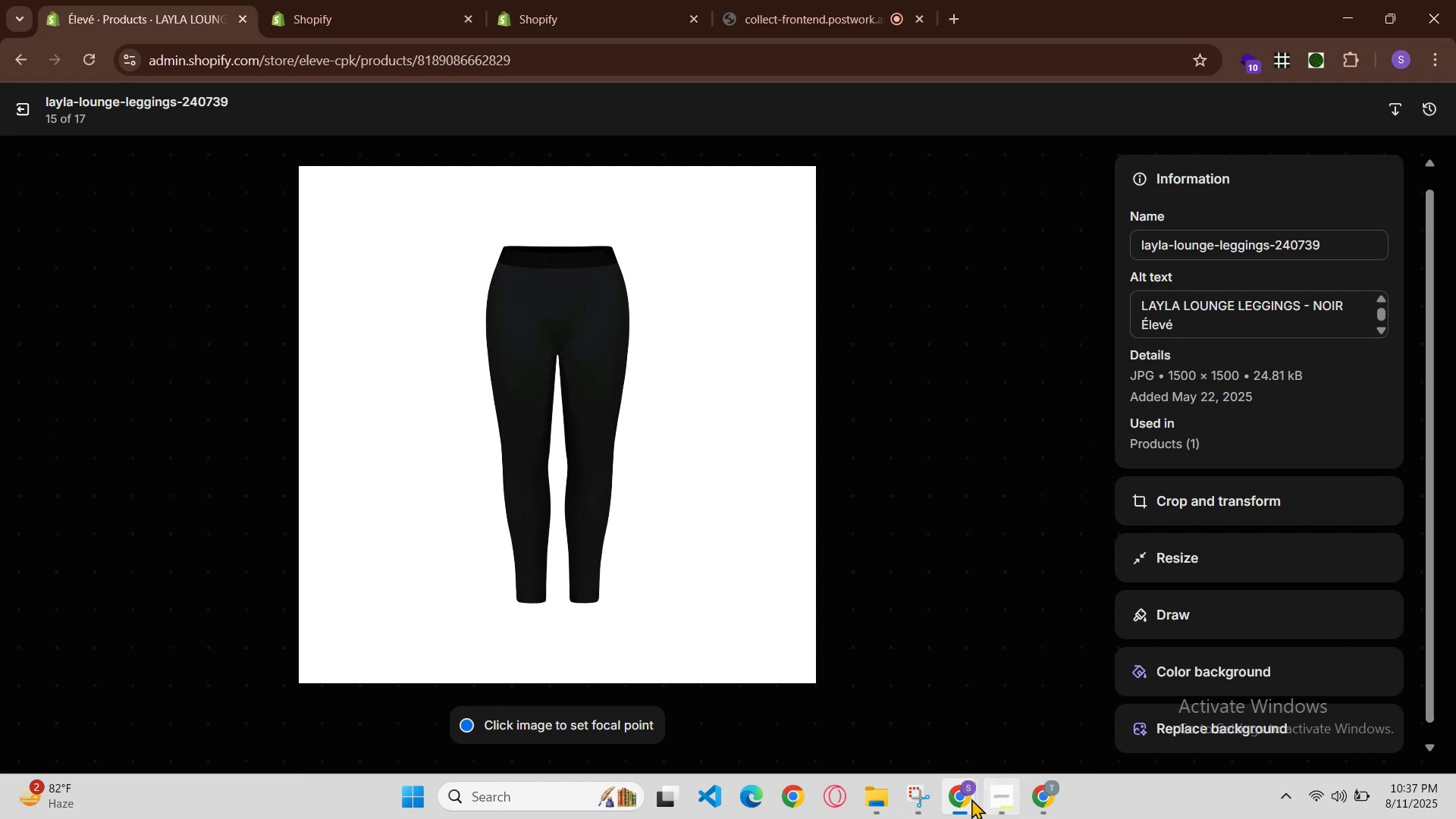 
wait(5.94)
 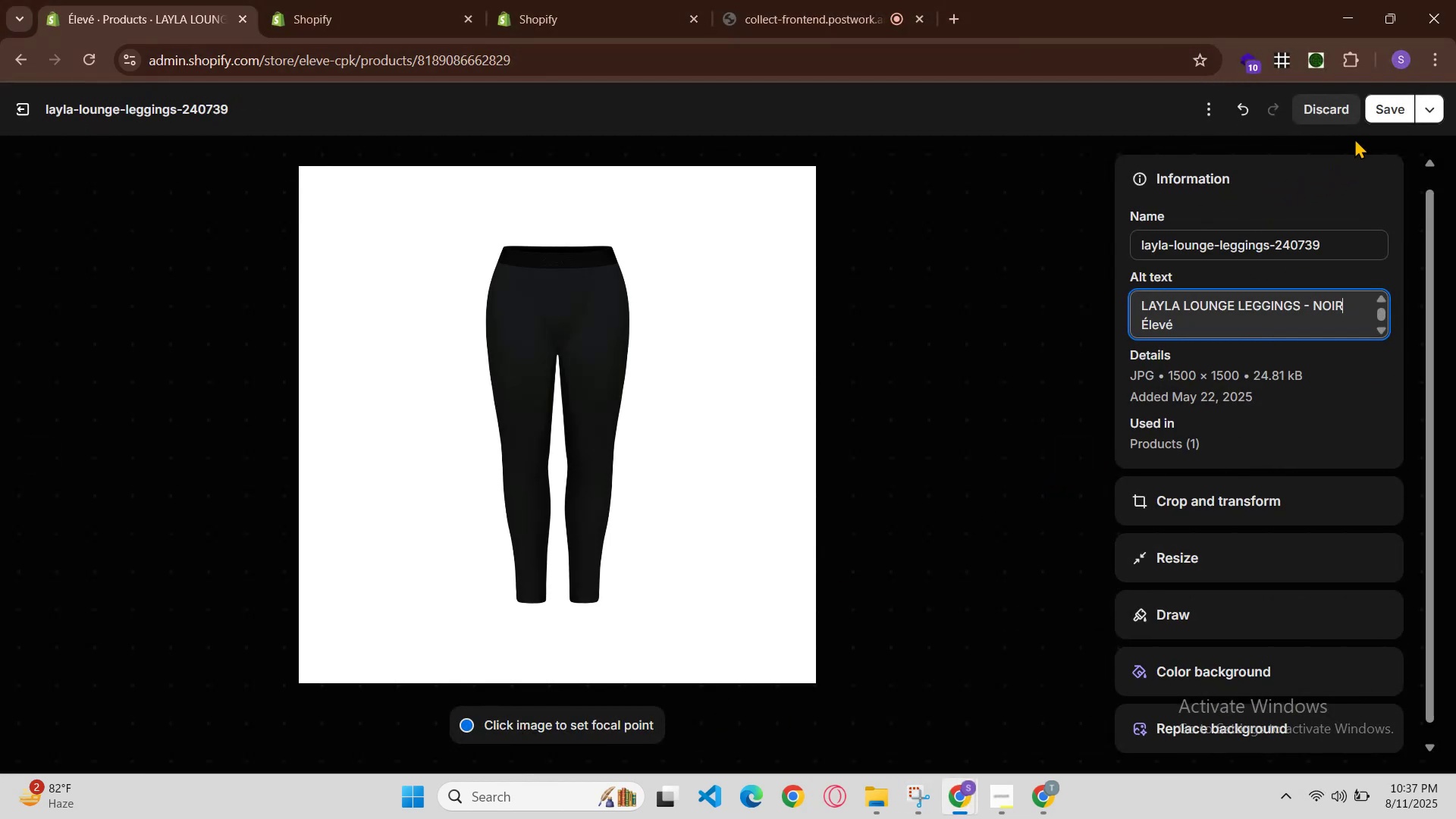 
key(Control+R)
 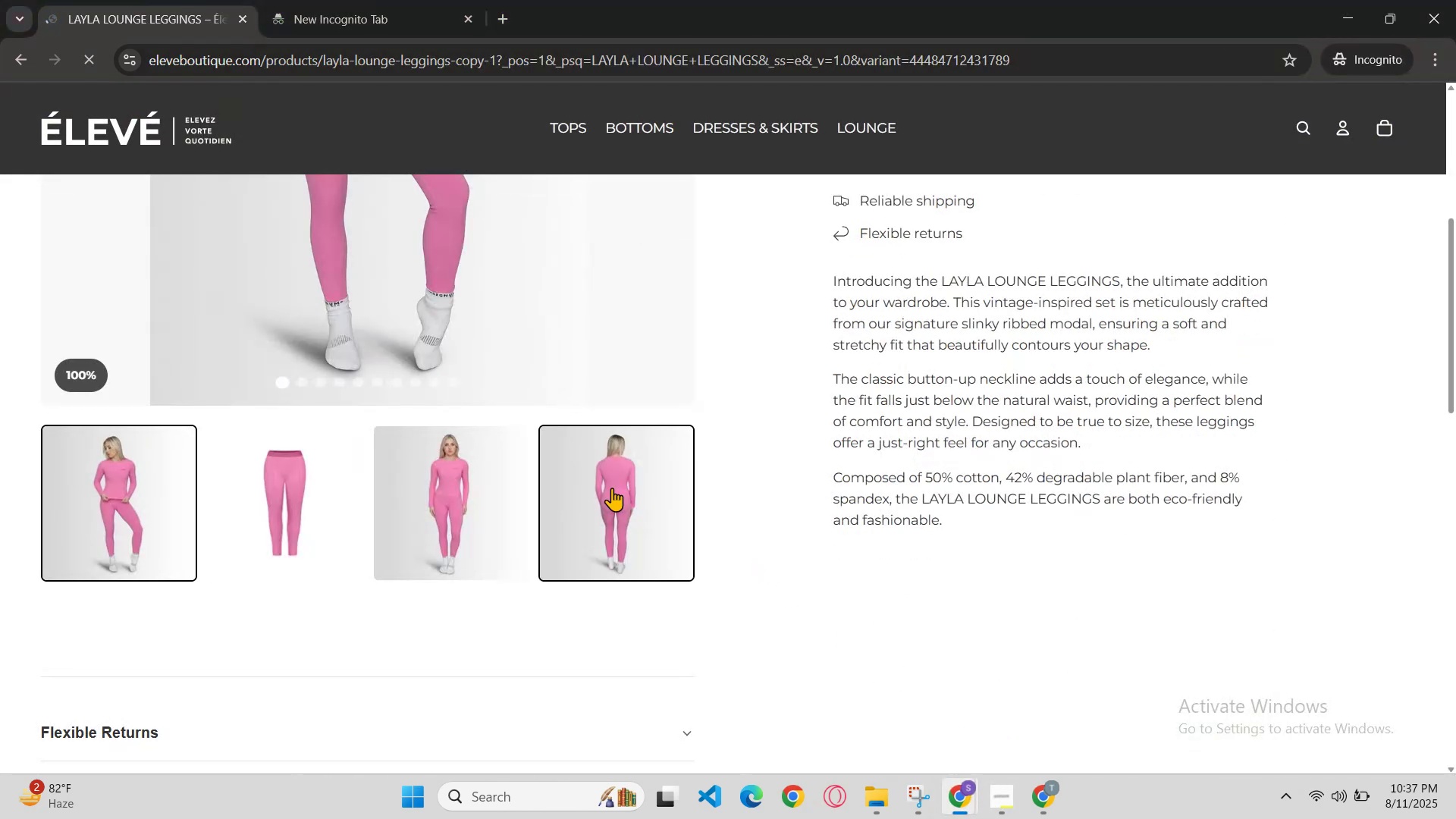 
scroll: coordinate [754, 263], scroll_direction: up, amount: 2.0
 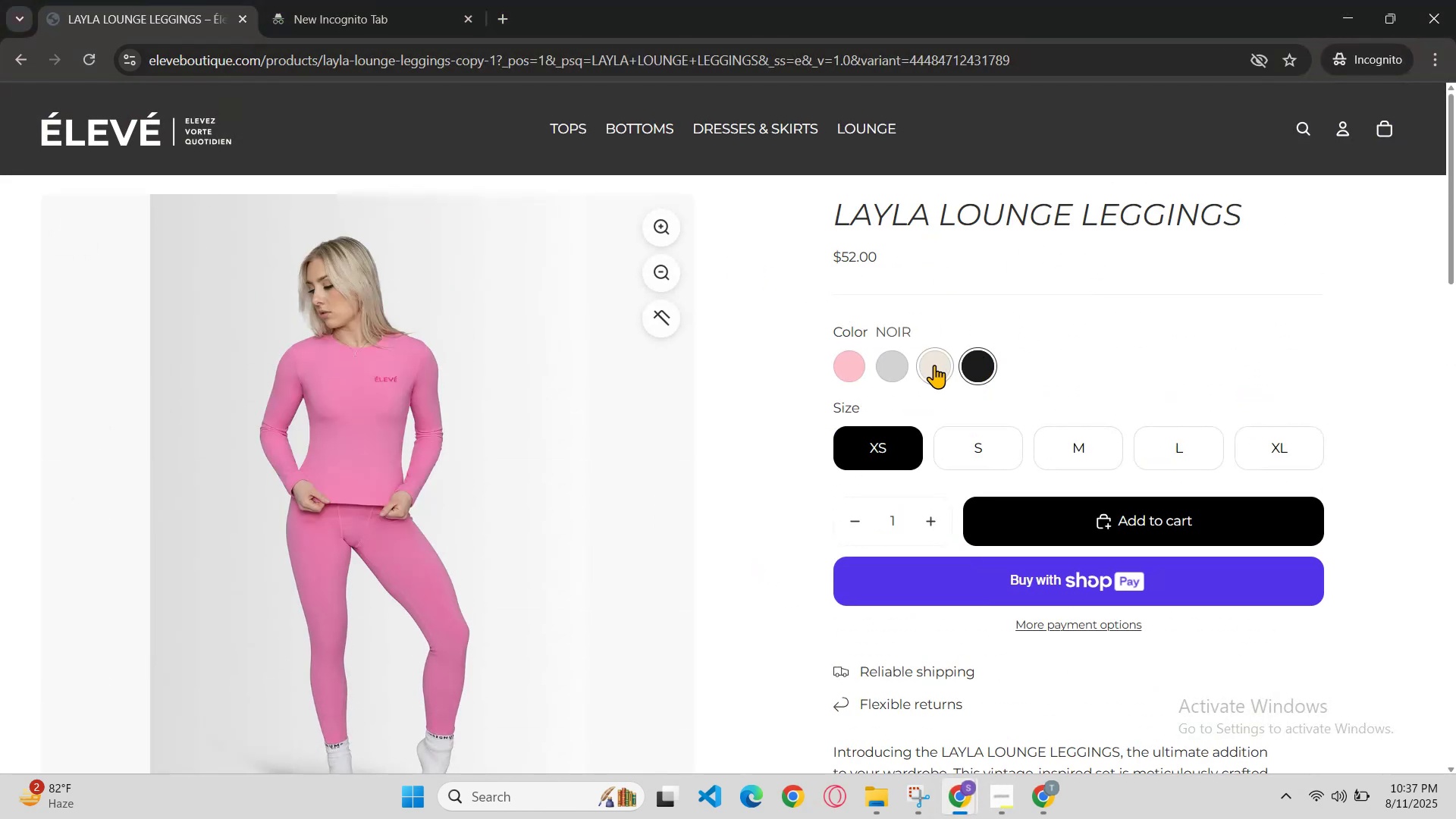 
left_click([1002, 355])
 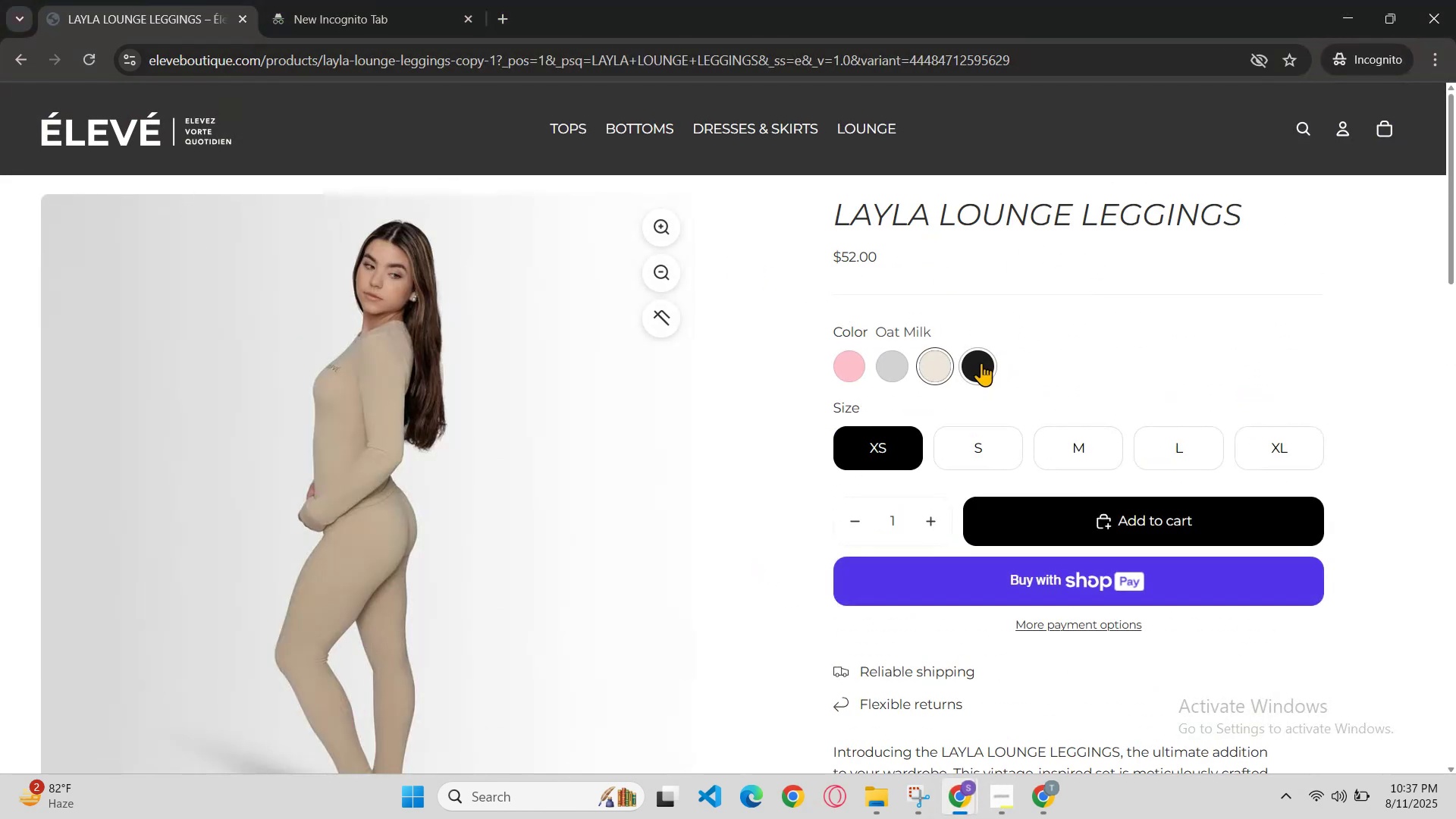 
left_click([980, 362])
 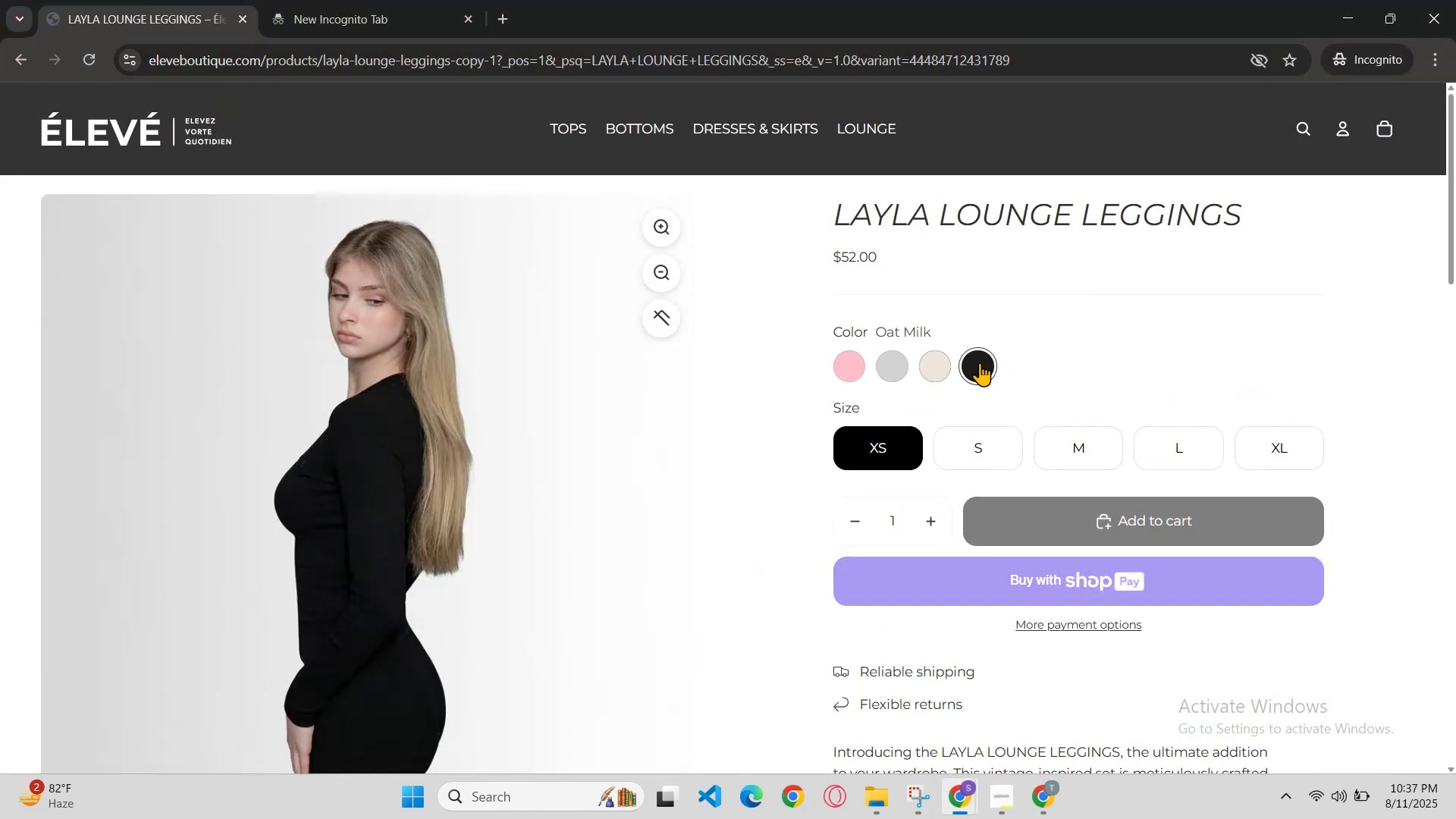 
scroll: coordinate [981, 379], scroll_direction: down, amount: 2.0
 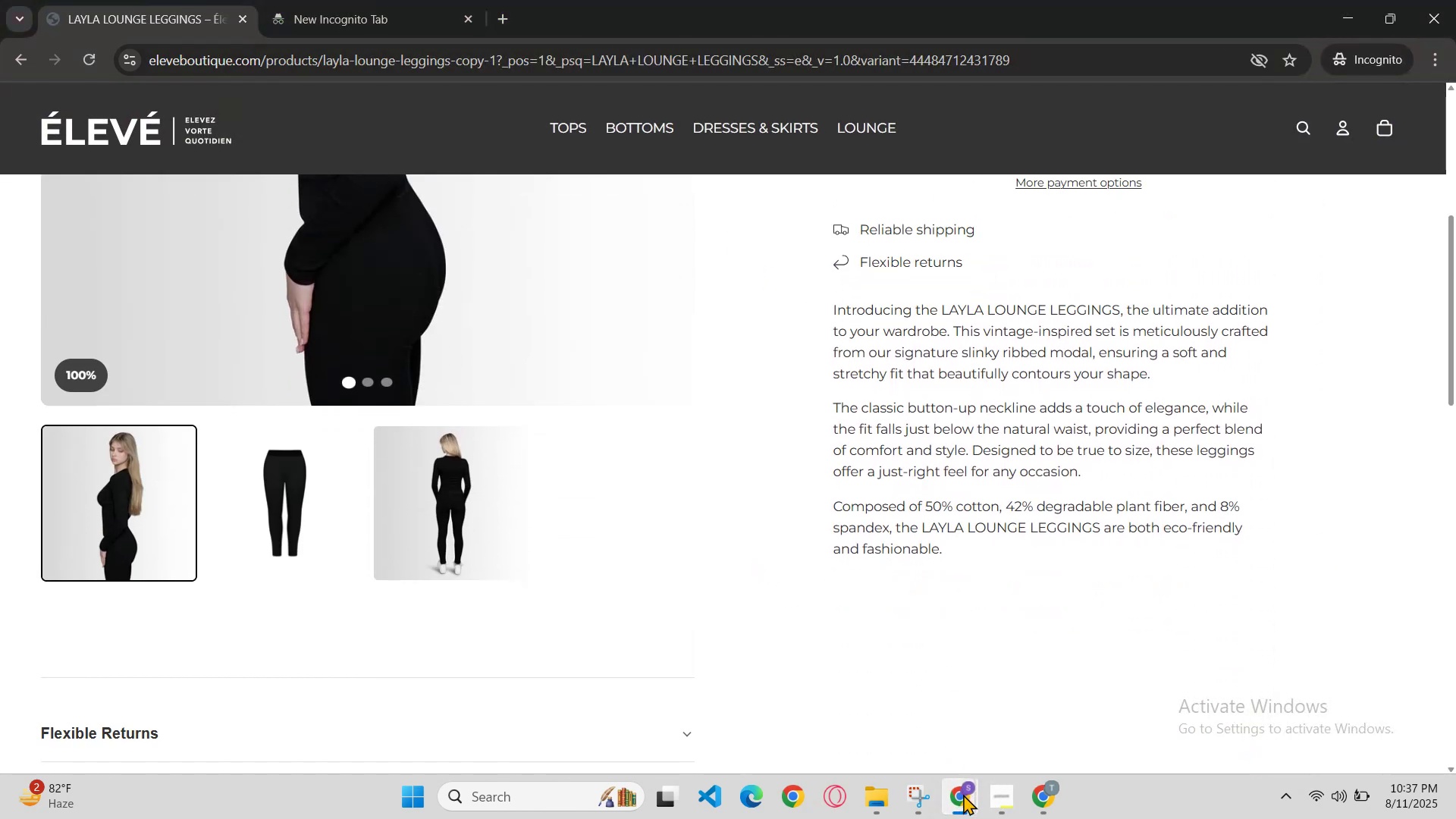 
left_click([814, 729])
 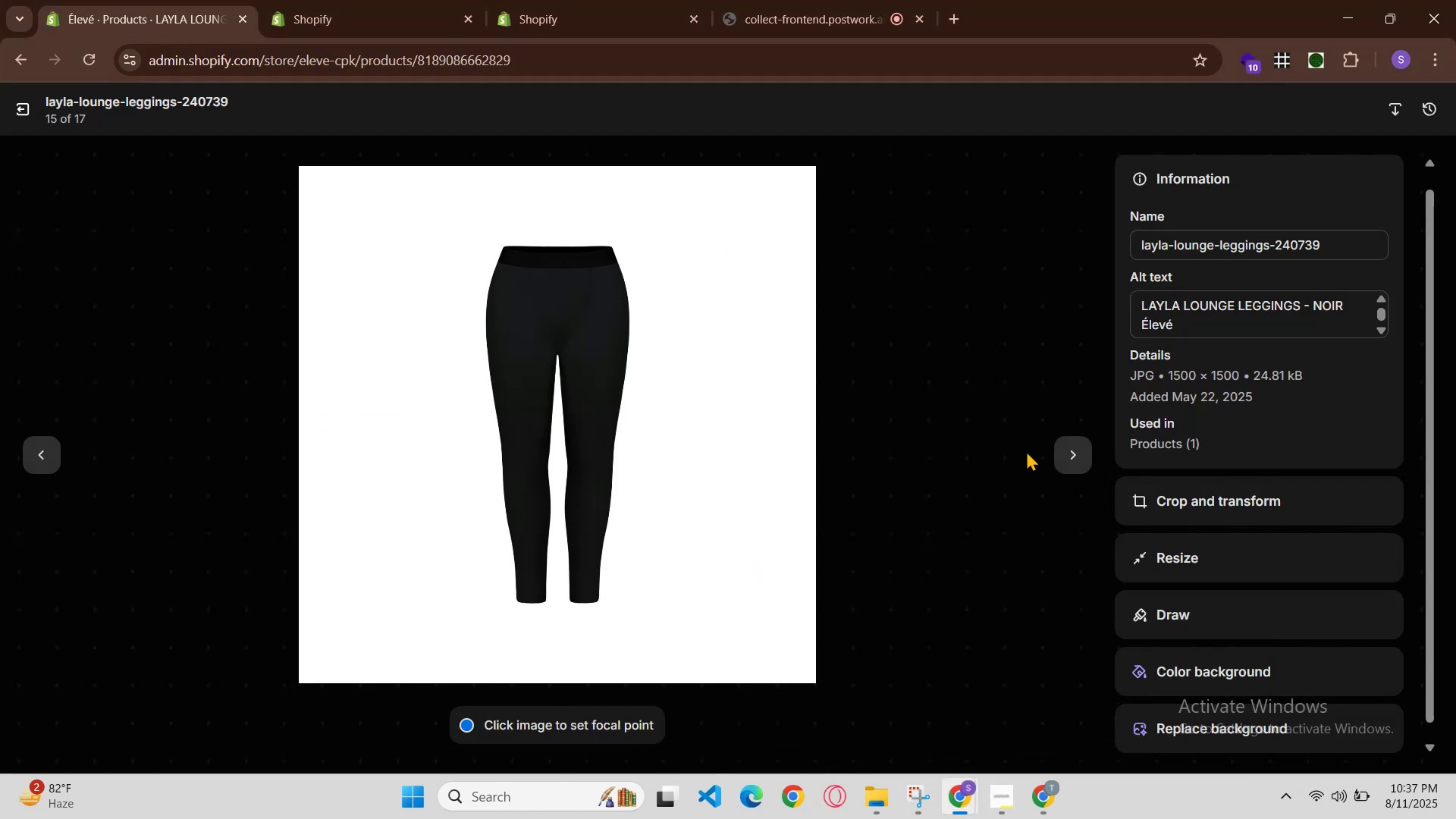 
left_click([1065, 452])
 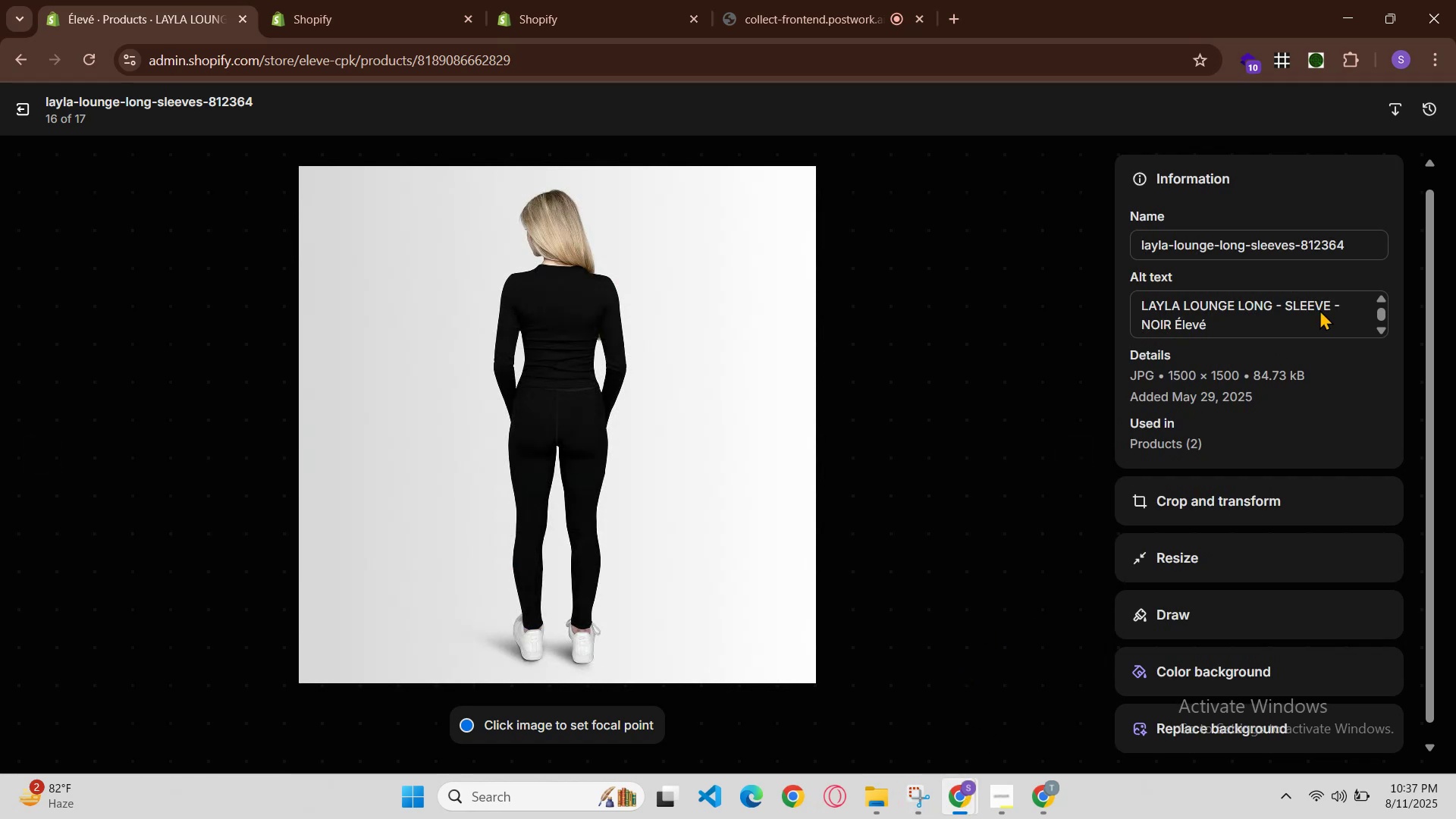 
left_click([1340, 307])
 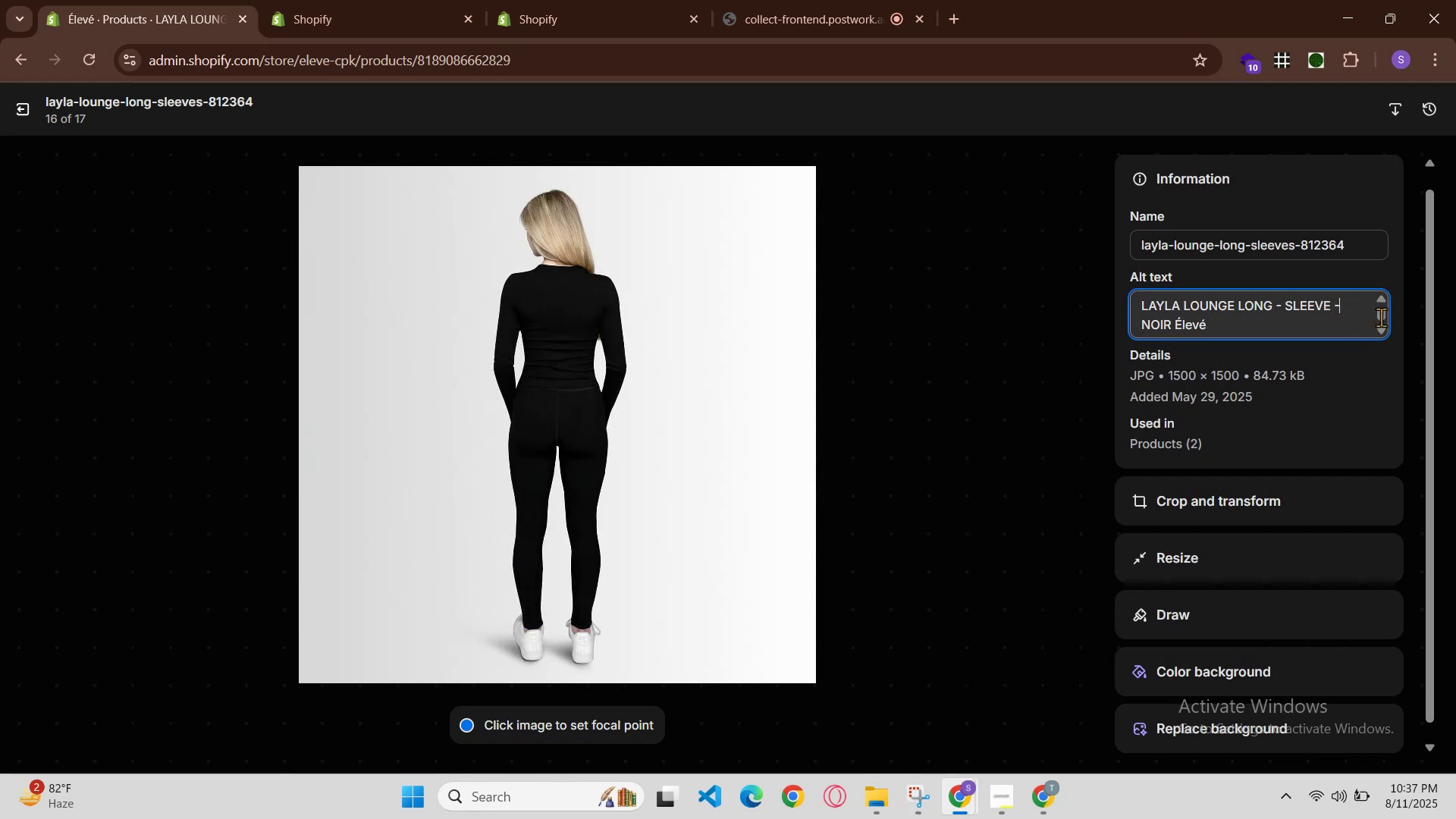 
key(Space)
 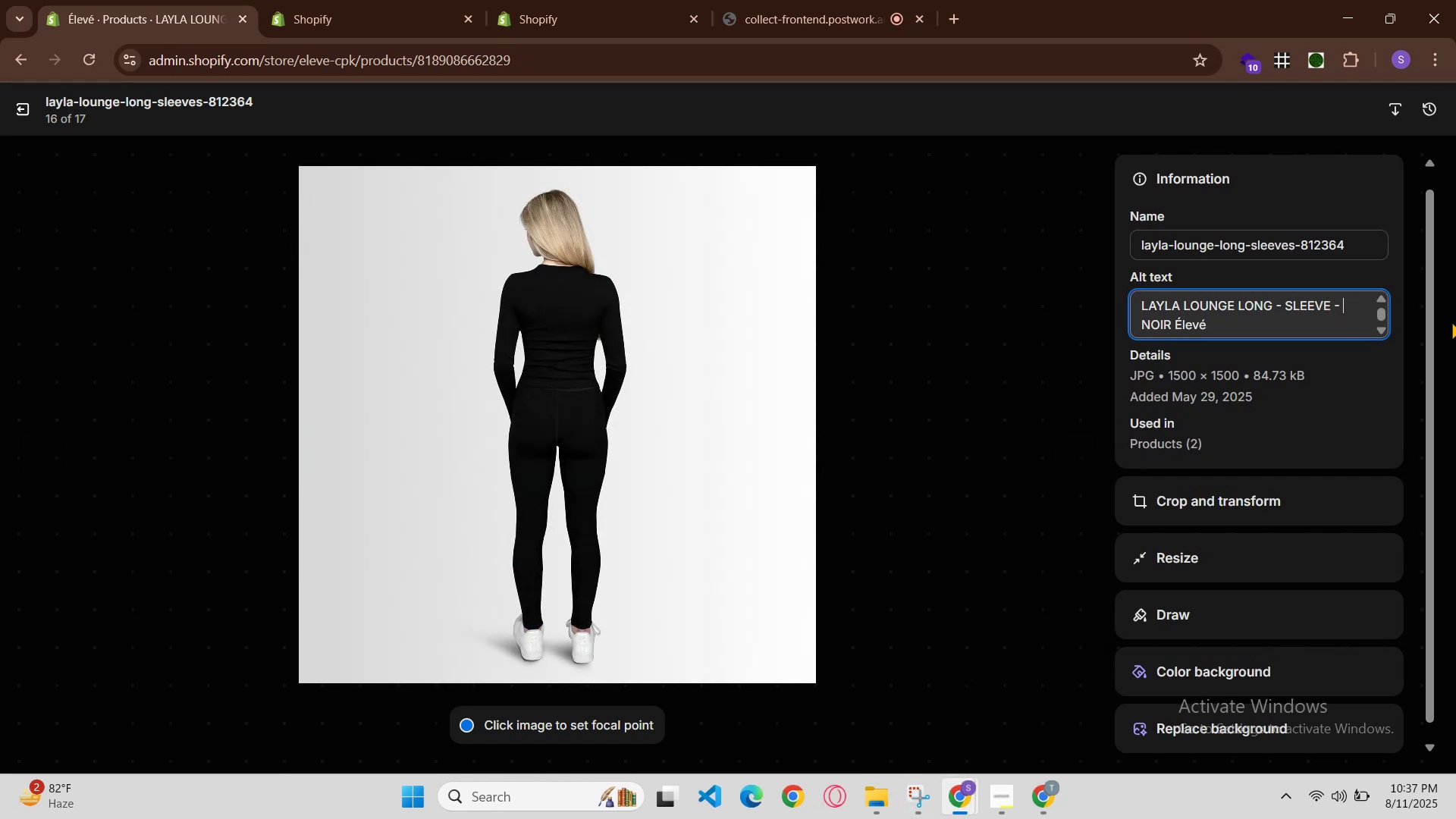 
key(Control+V)
 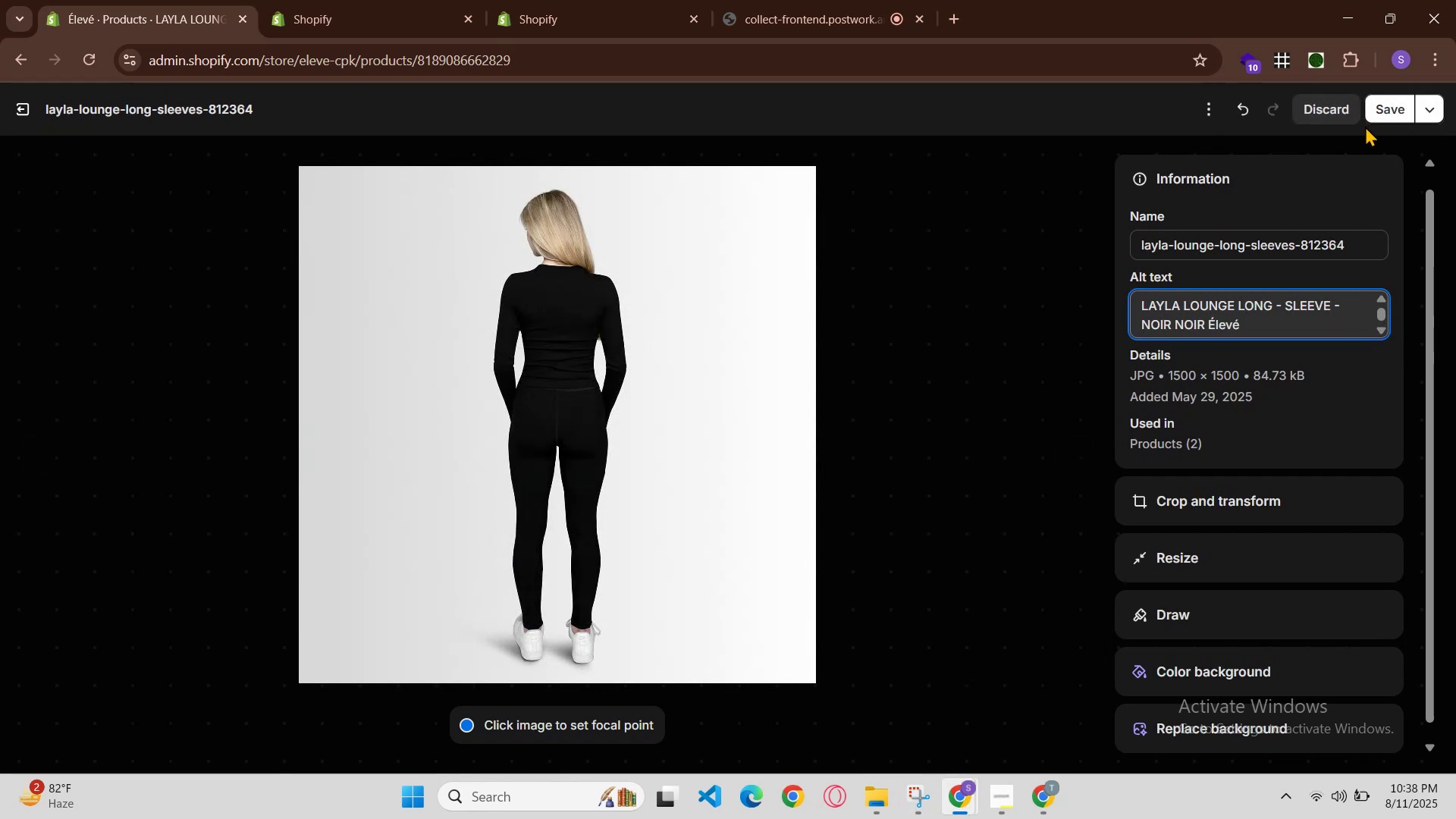 
key(Control+X)
 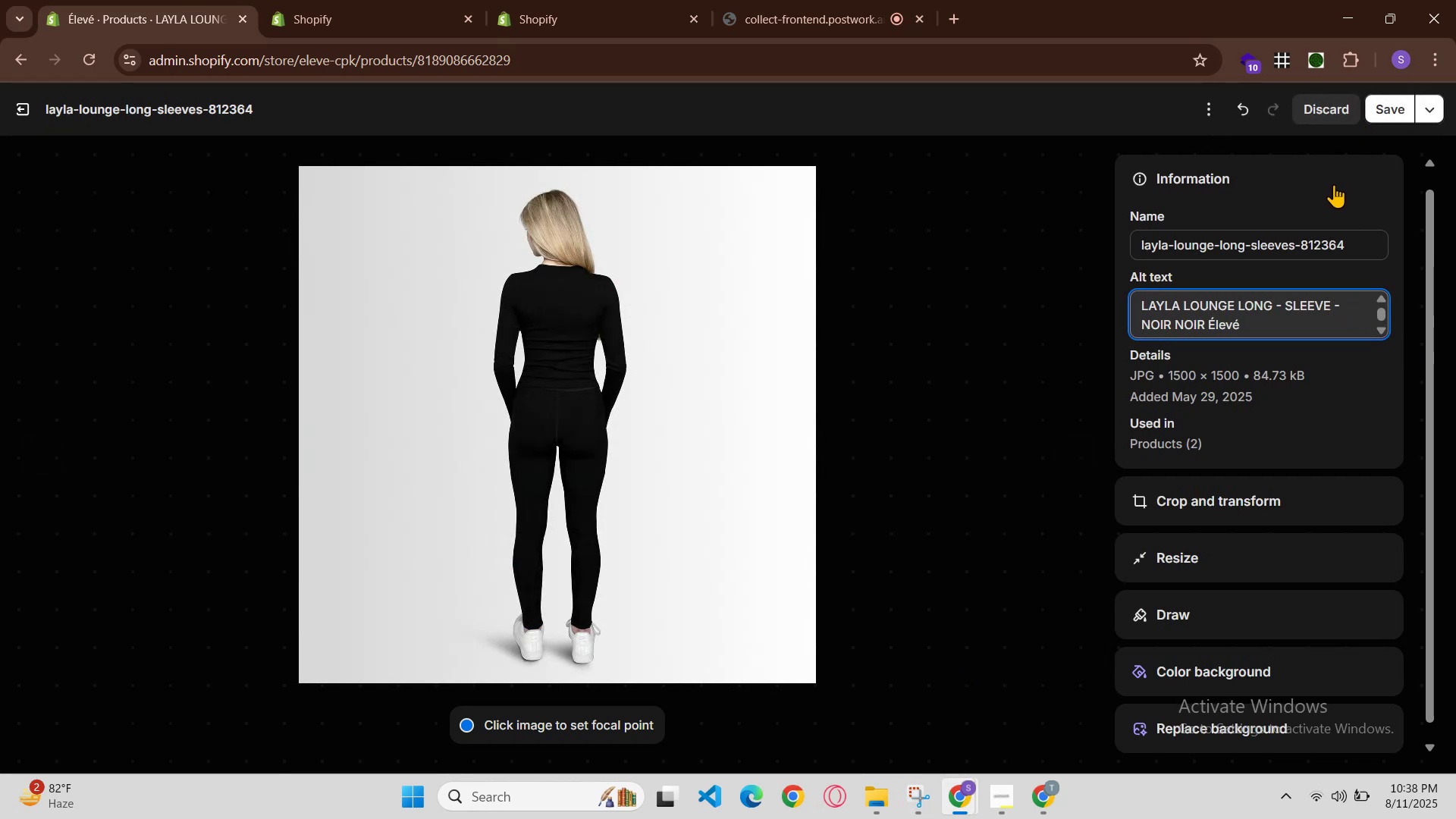 
key(Control+Z)
 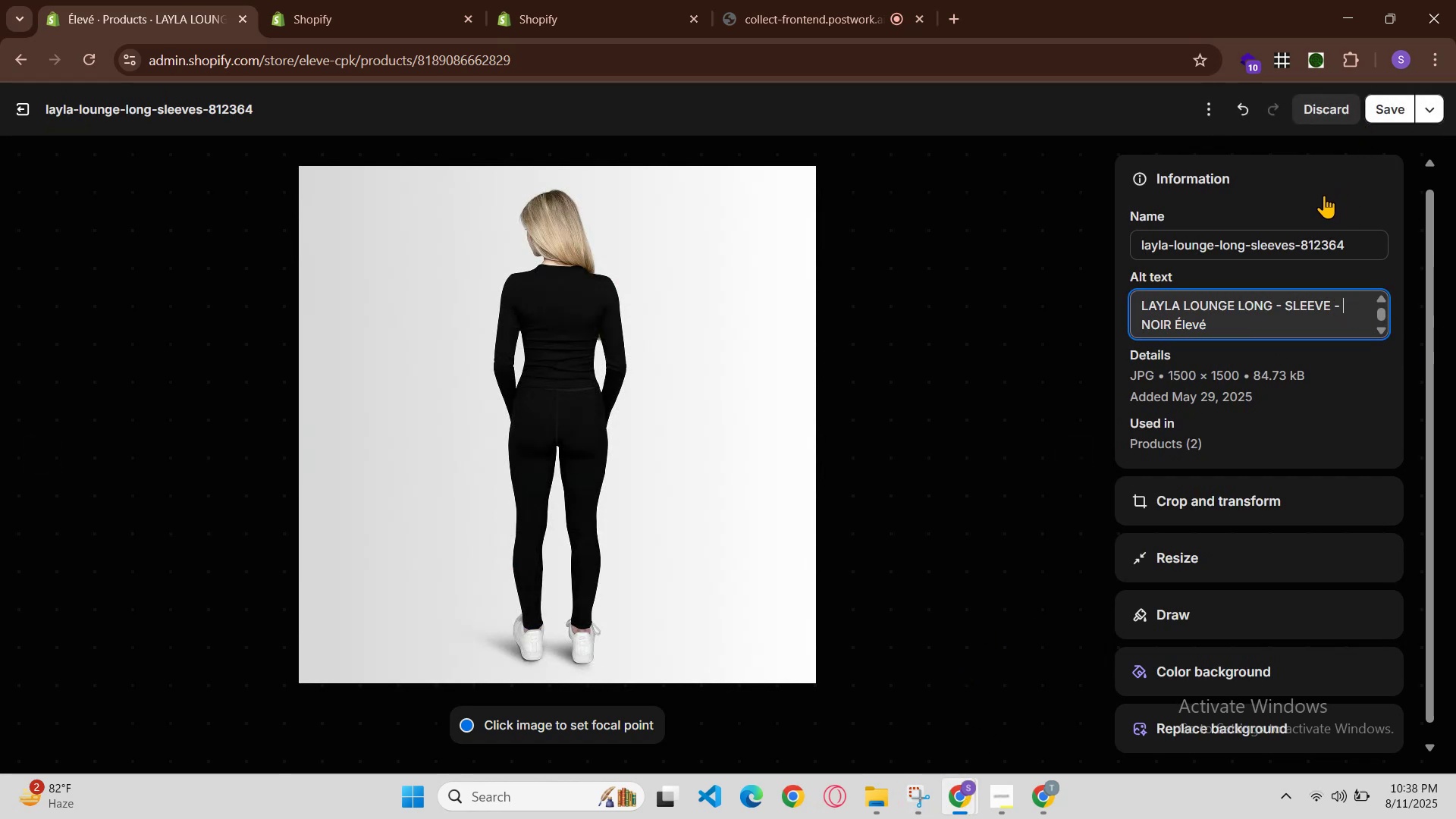 
key(Control+ControlLeft)
 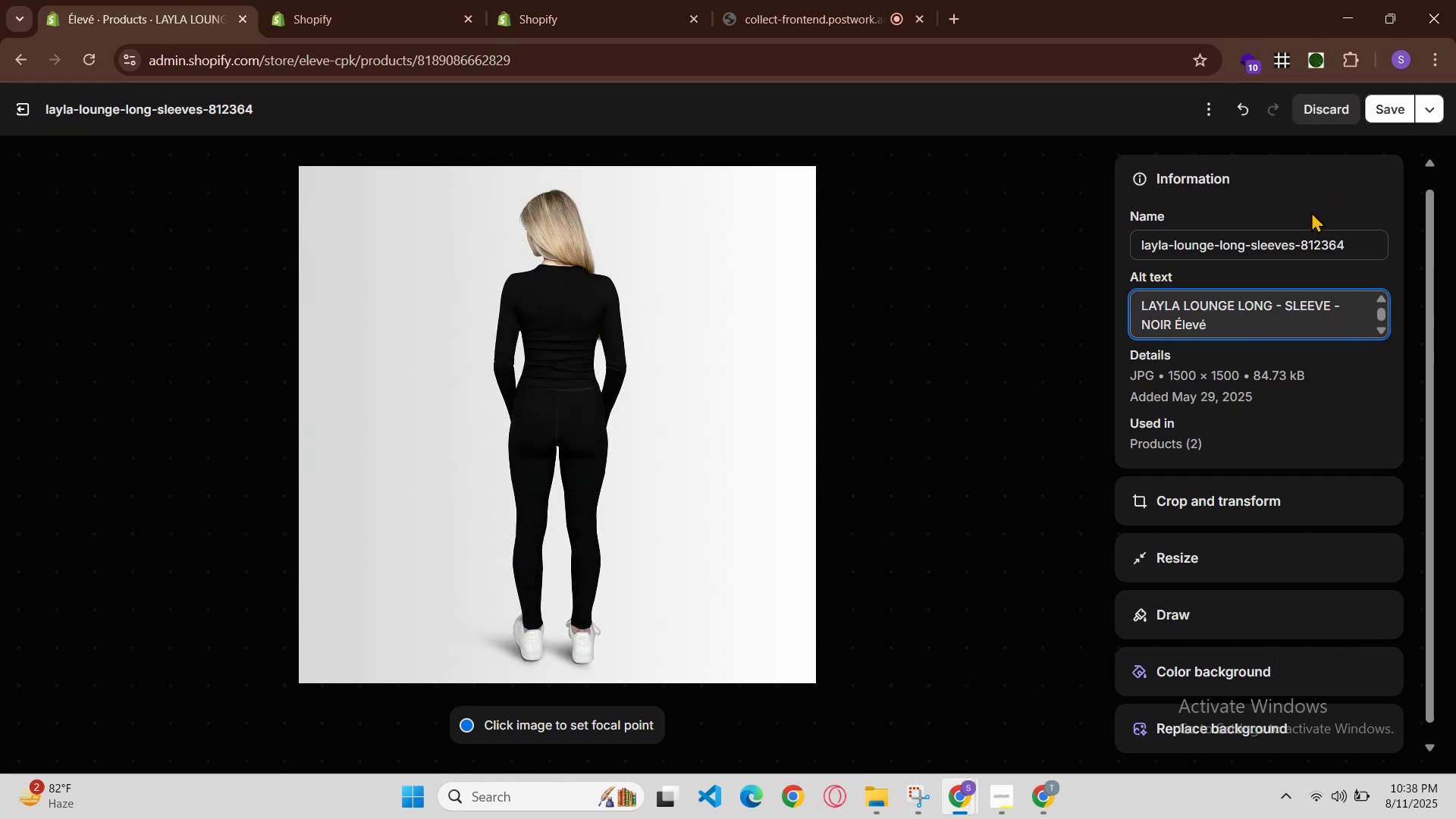 
key(Control+ControlLeft)
 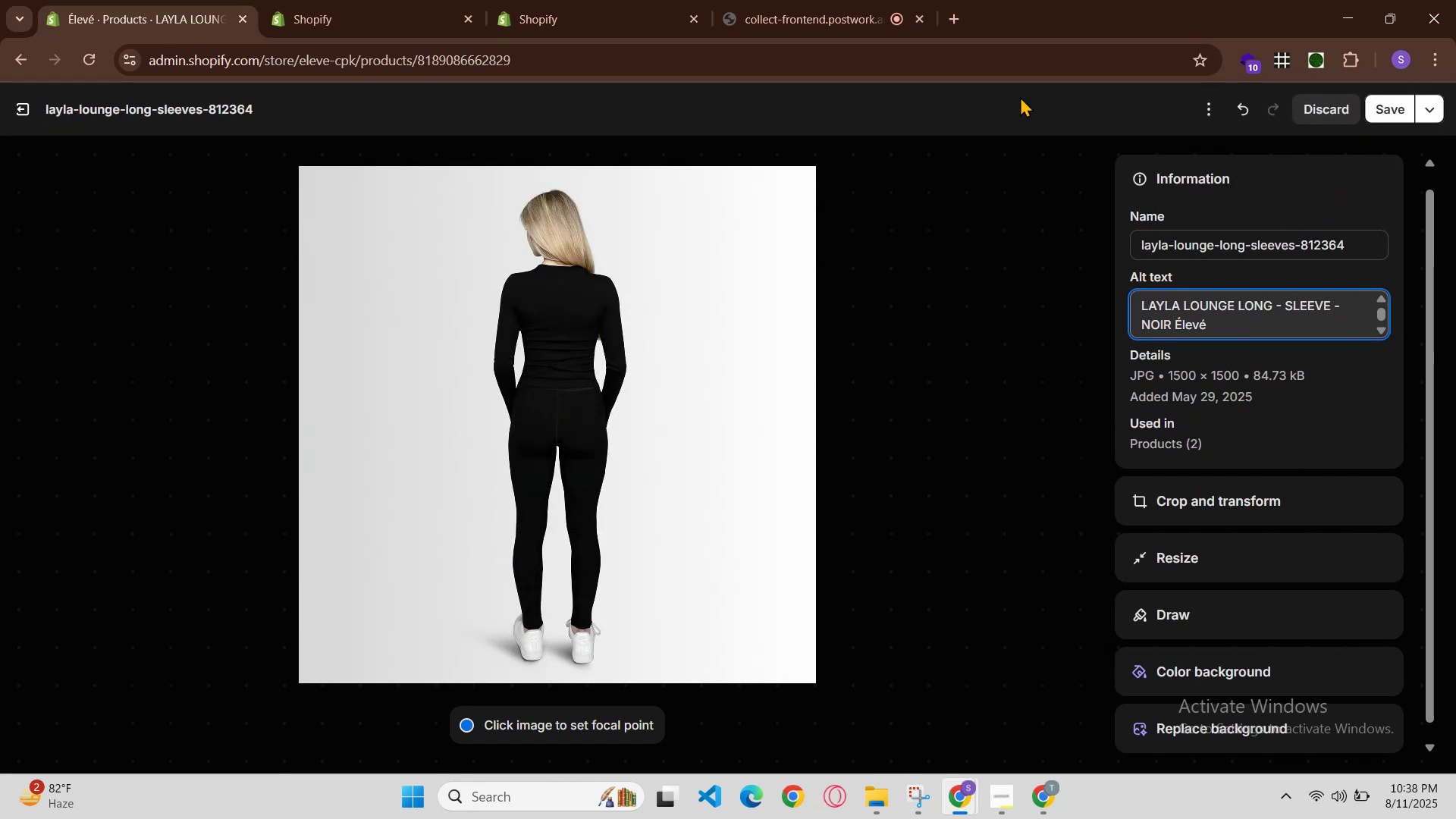 
left_click([1341, 115])
 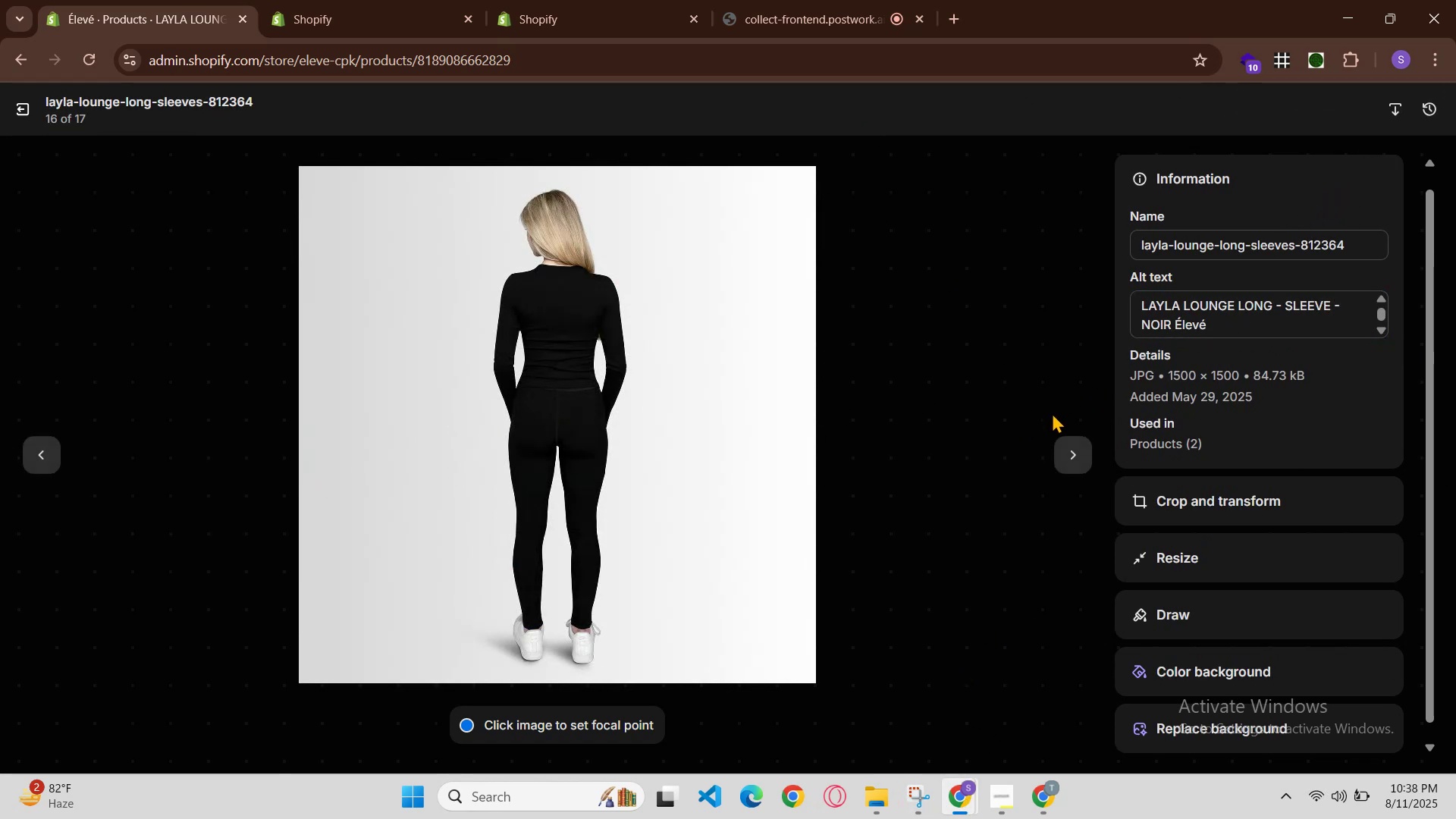 
left_click([1078, 457])
 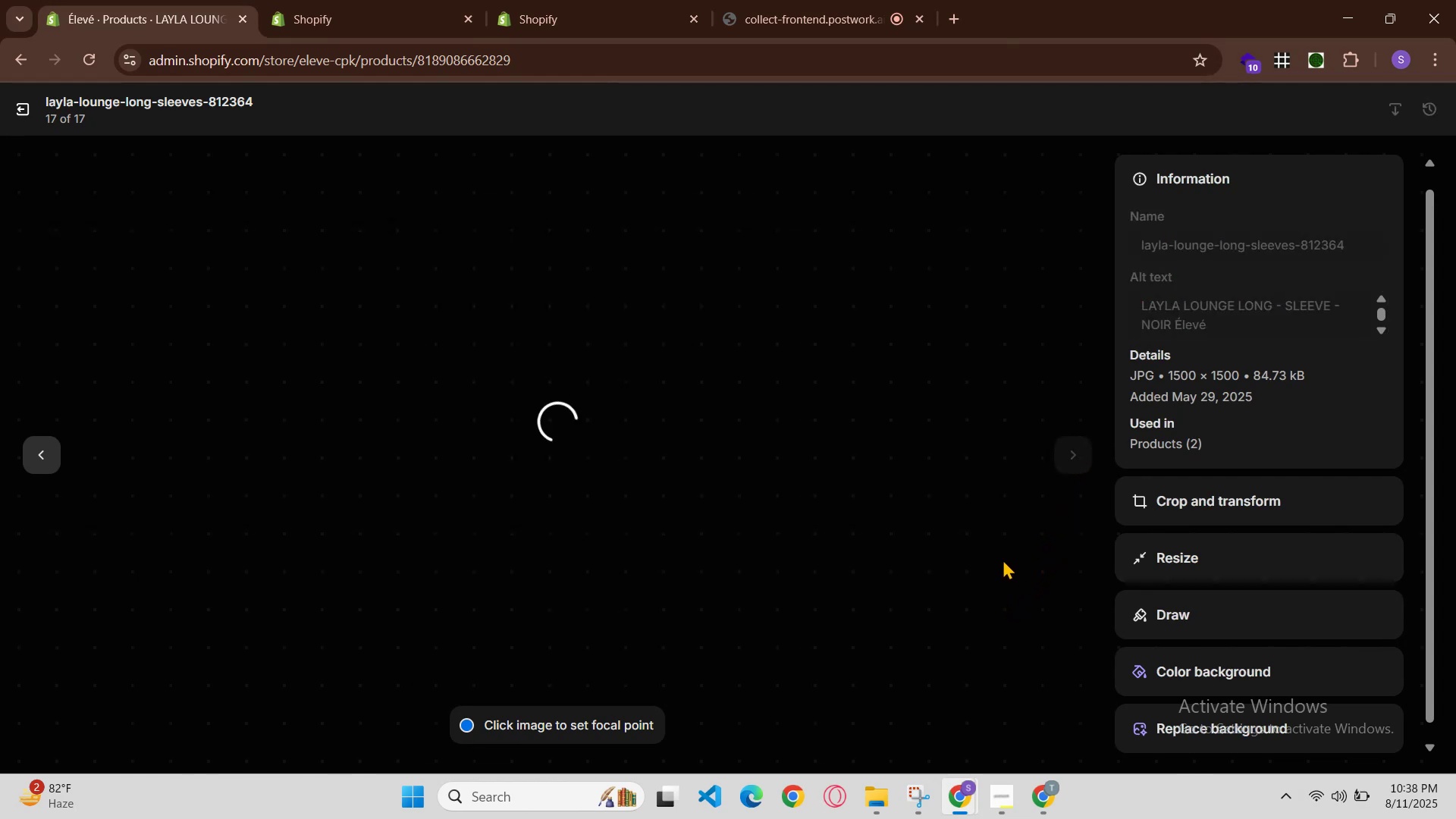 
left_click([962, 795])
 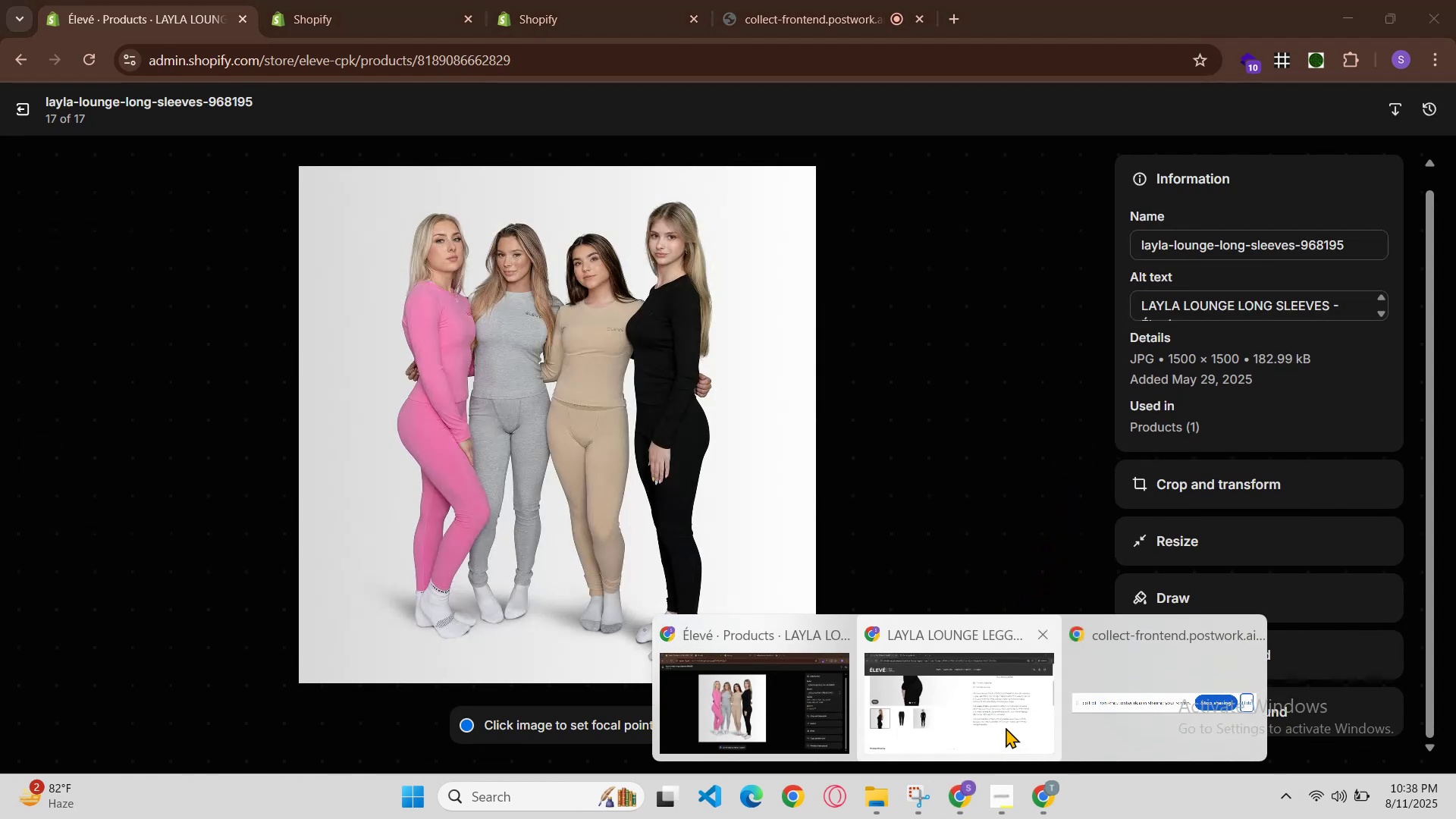 
left_click([1012, 721])
 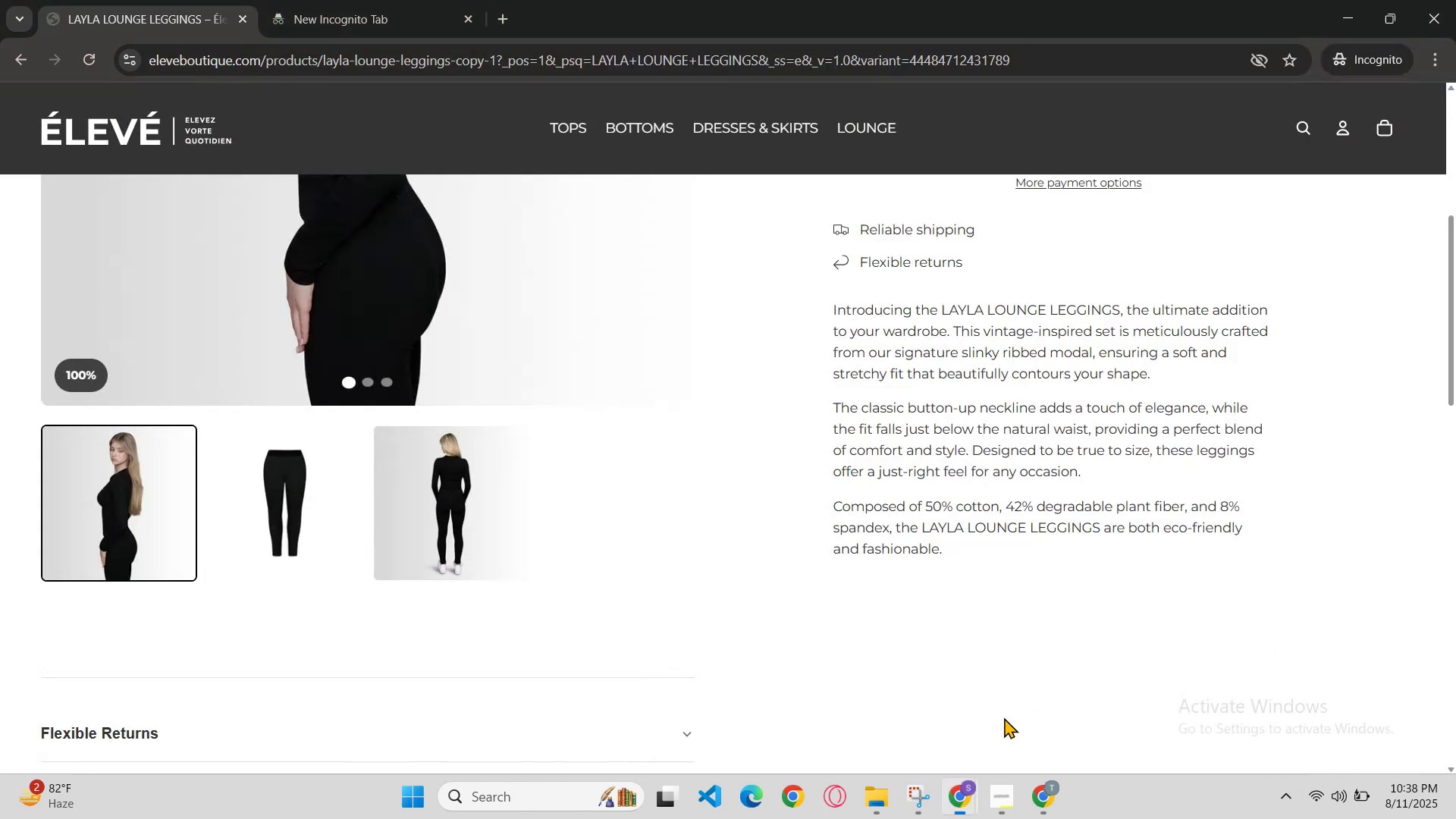 
key(Control+T)
 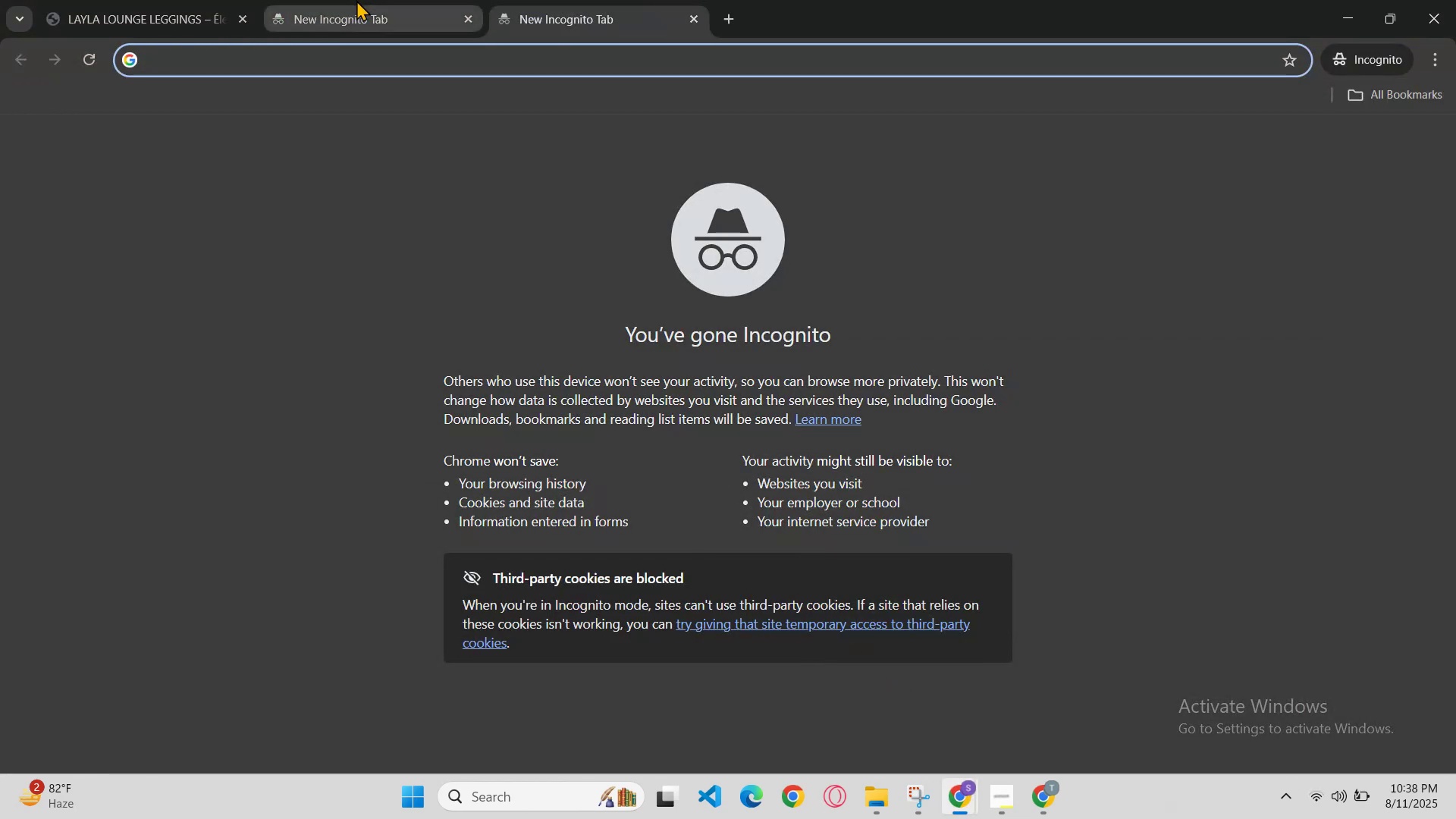 
left_click([150, 0])
 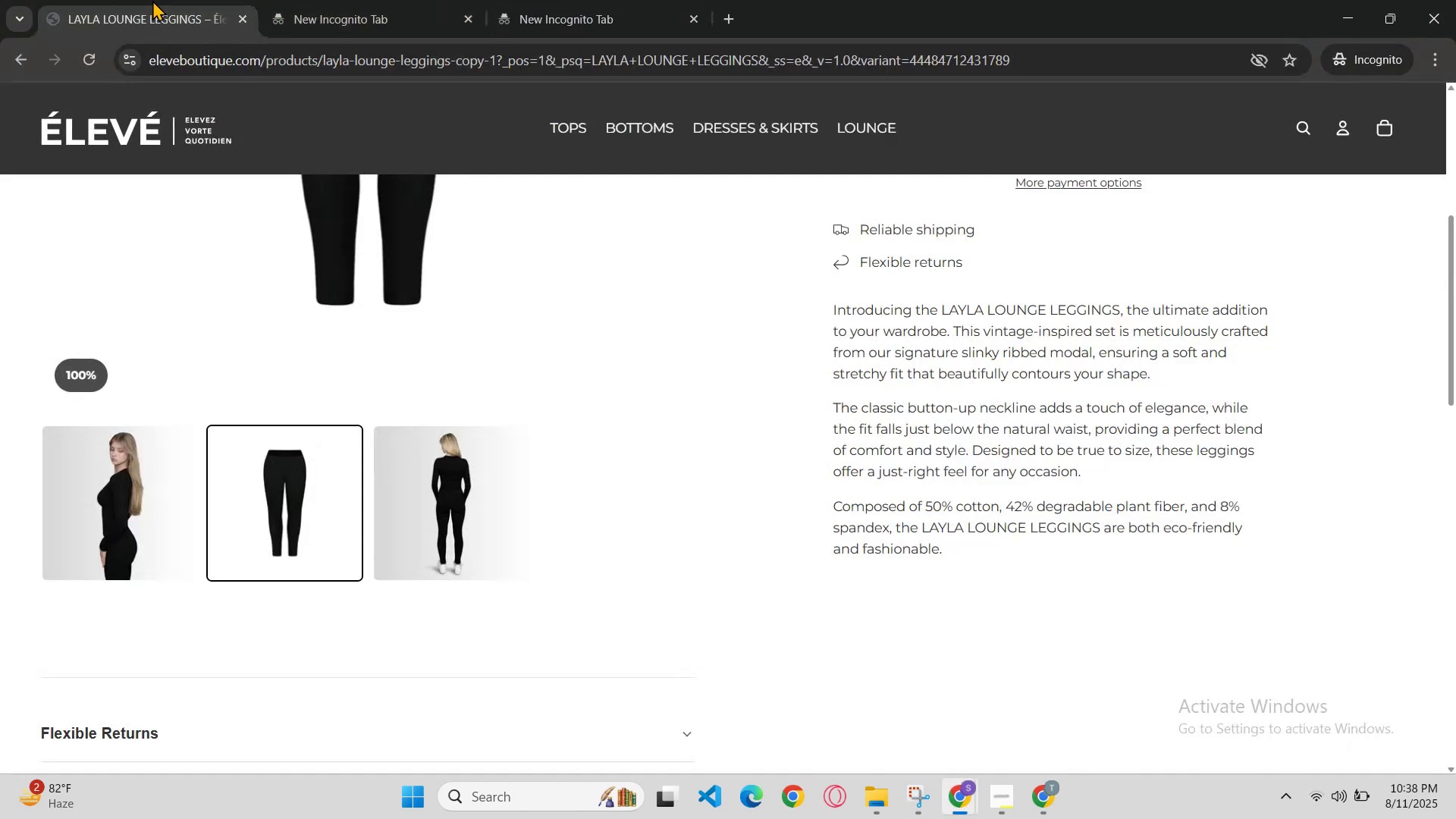 
key(Control+R)
 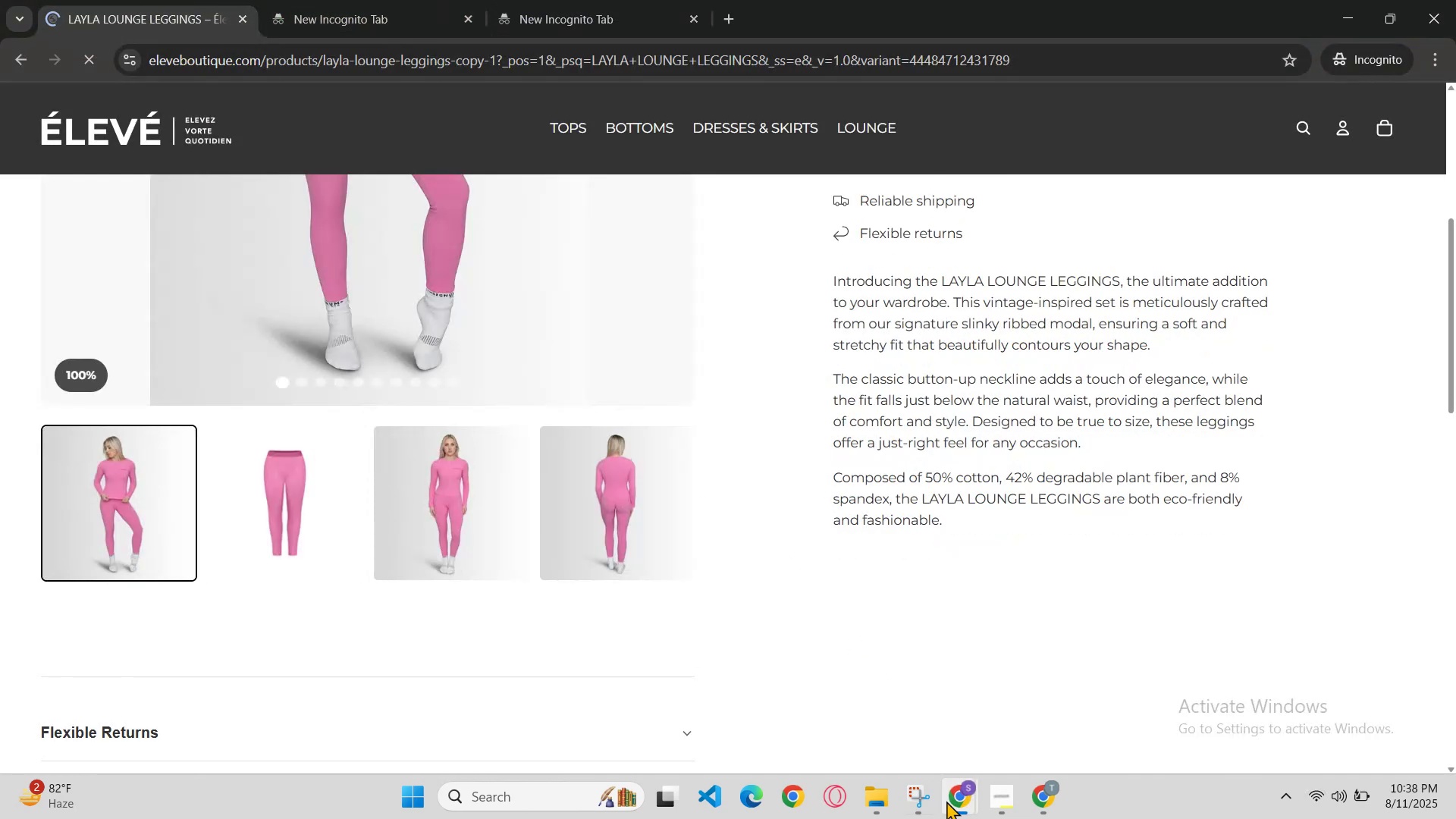 
left_click([978, 818])
 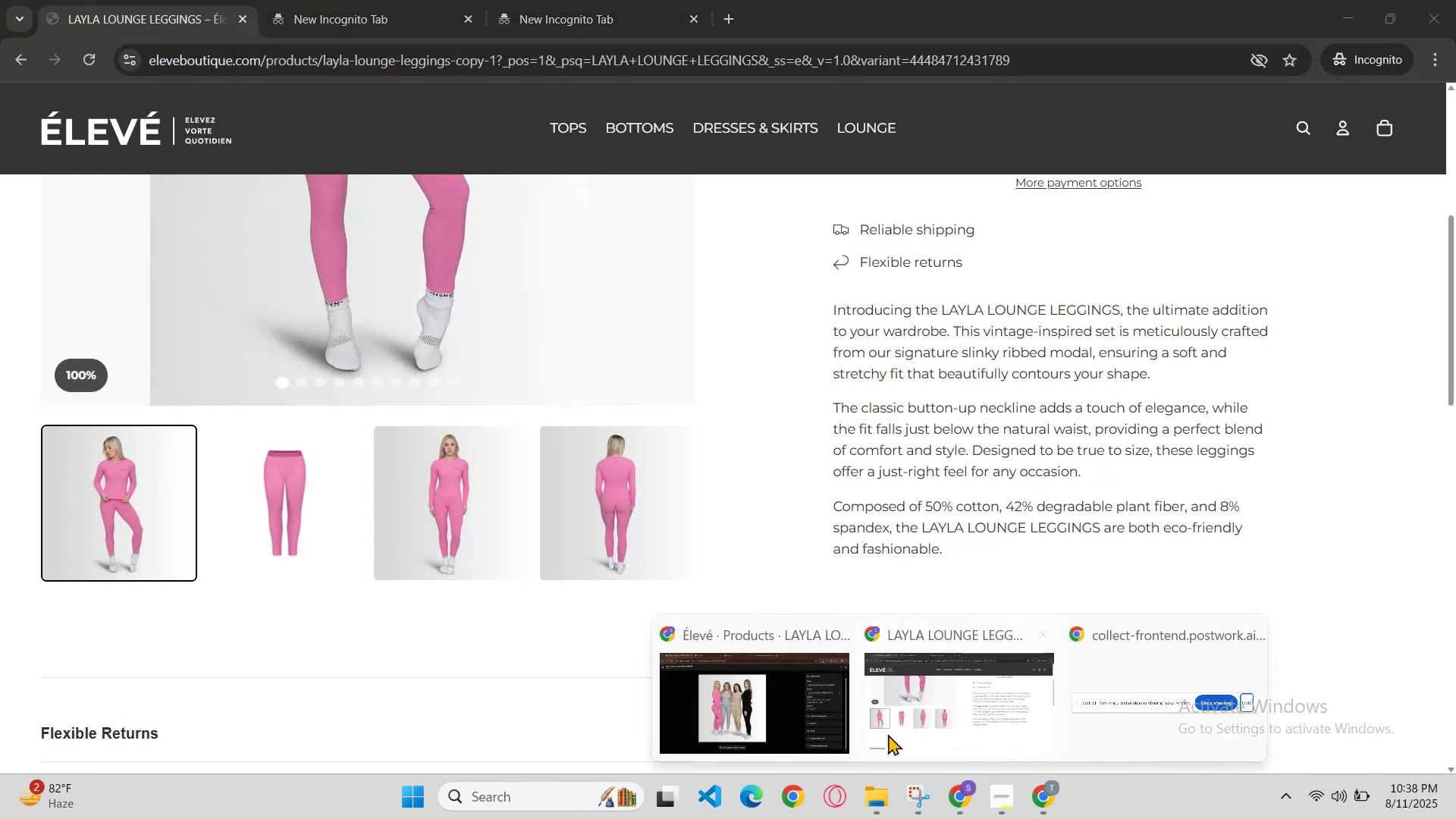 
left_click([804, 689])
 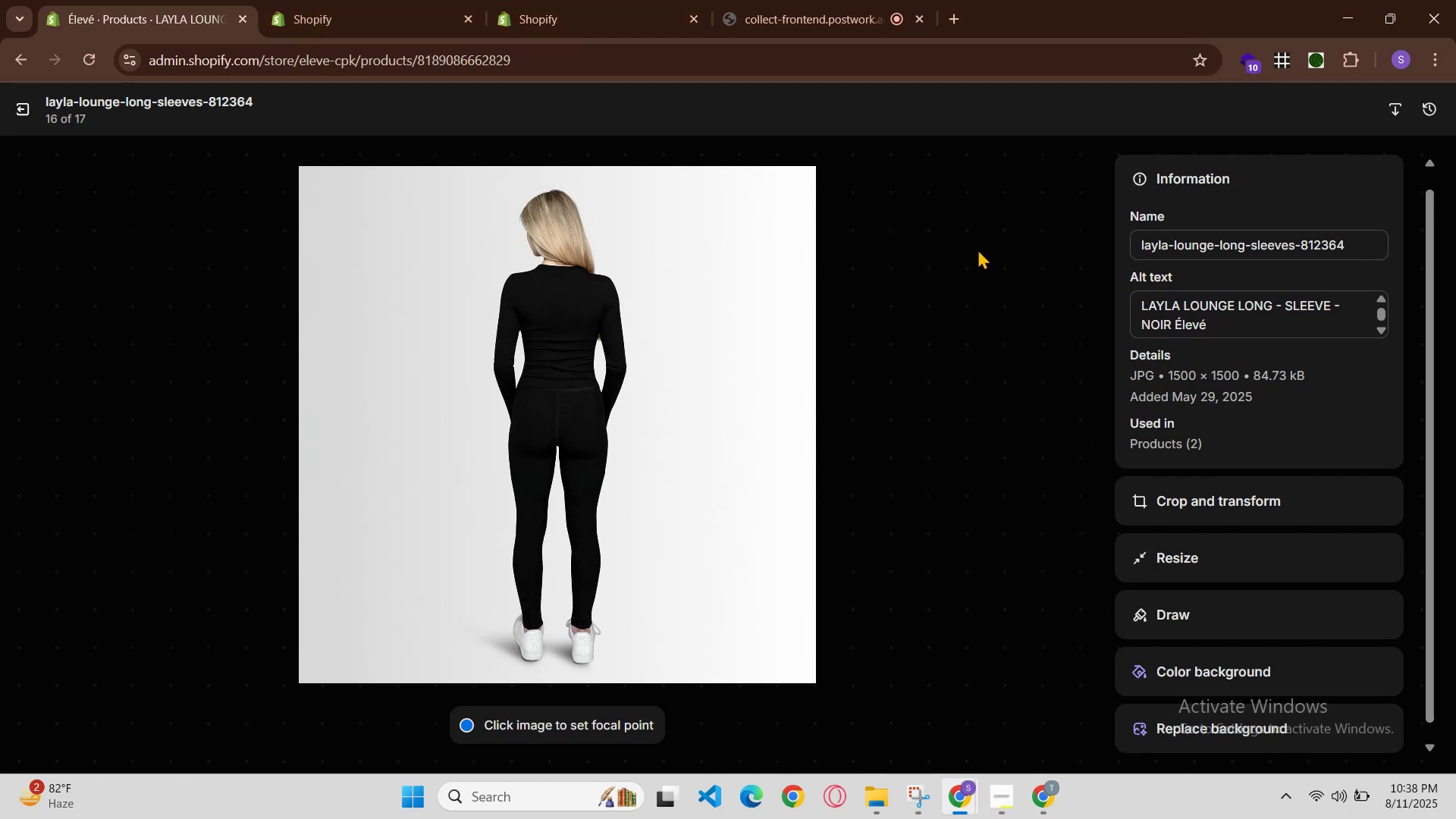 
wait(5.31)
 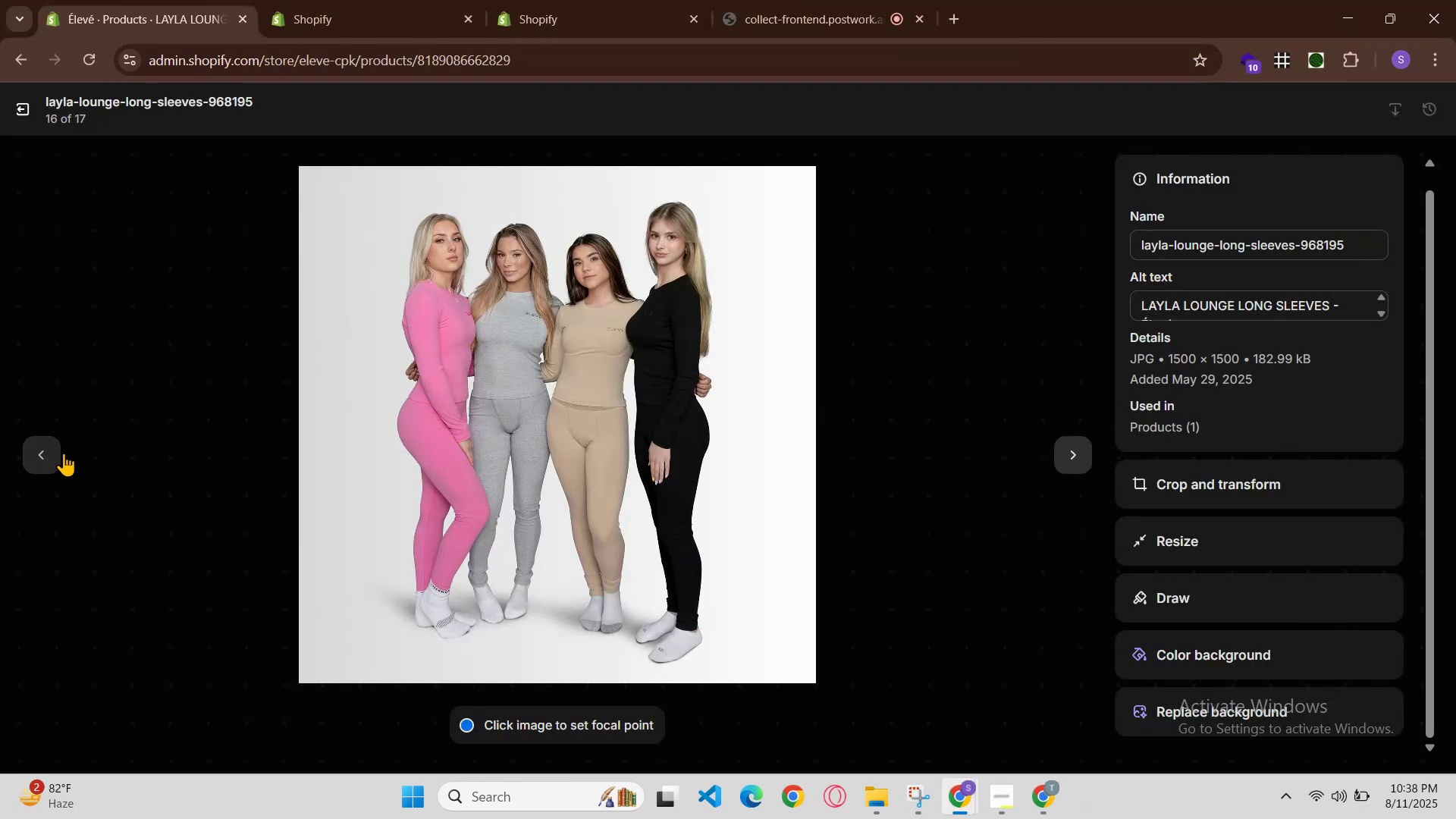 
left_click([24, 108])
 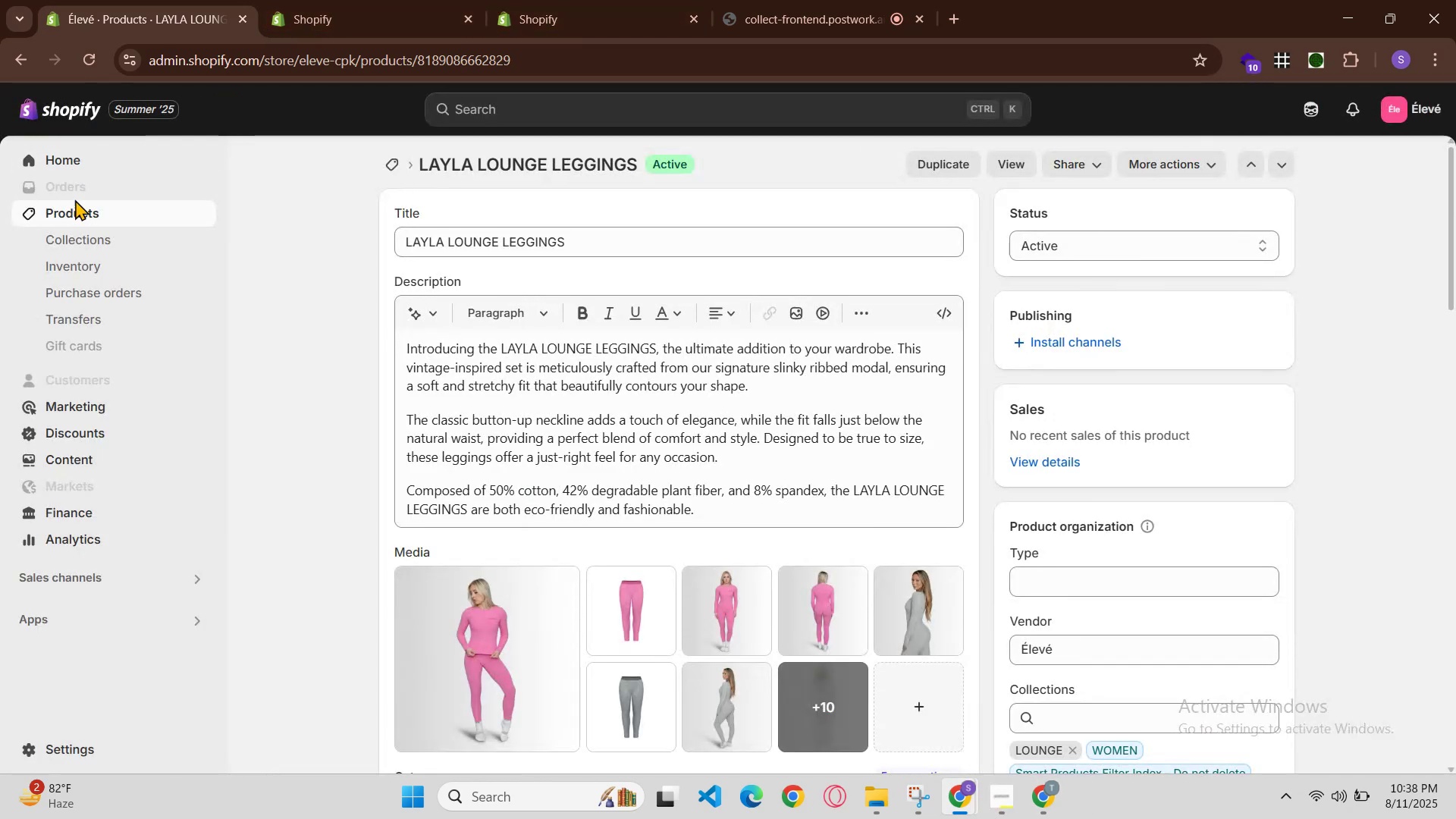 
left_click([78, 214])
 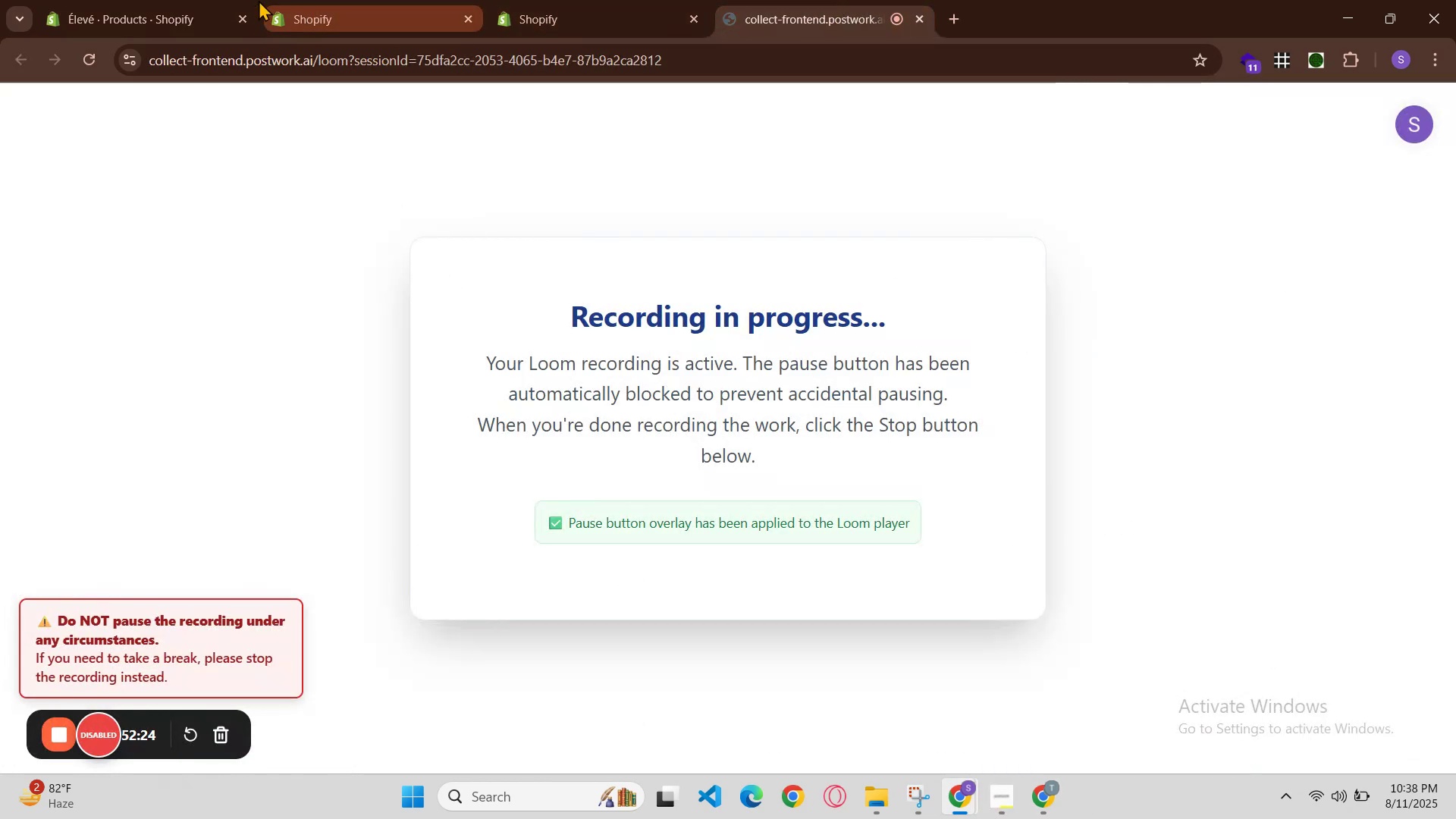 
left_click([193, 0])
 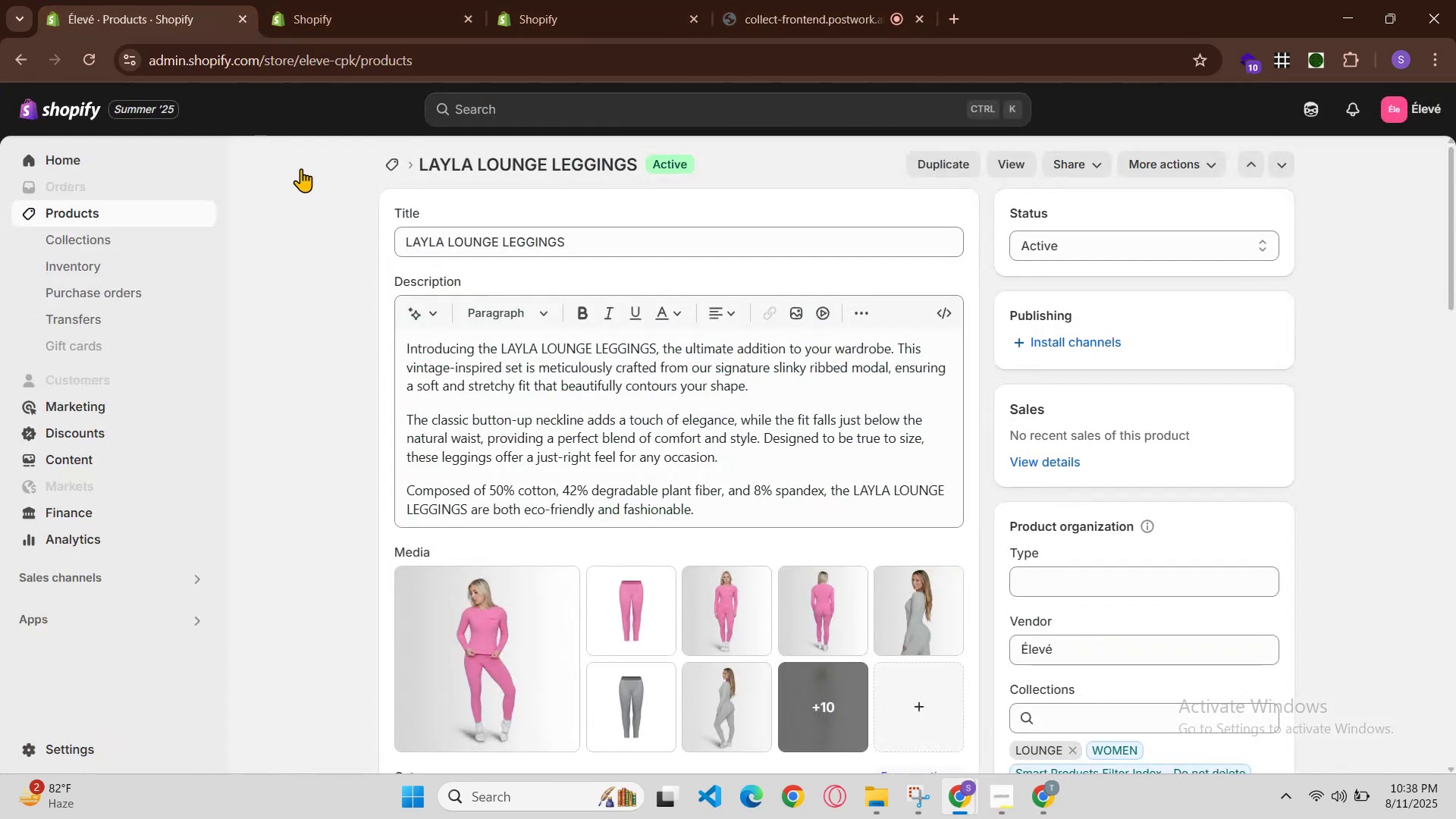 
scroll: coordinate [725, 516], scroll_direction: down, amount: 5.0
 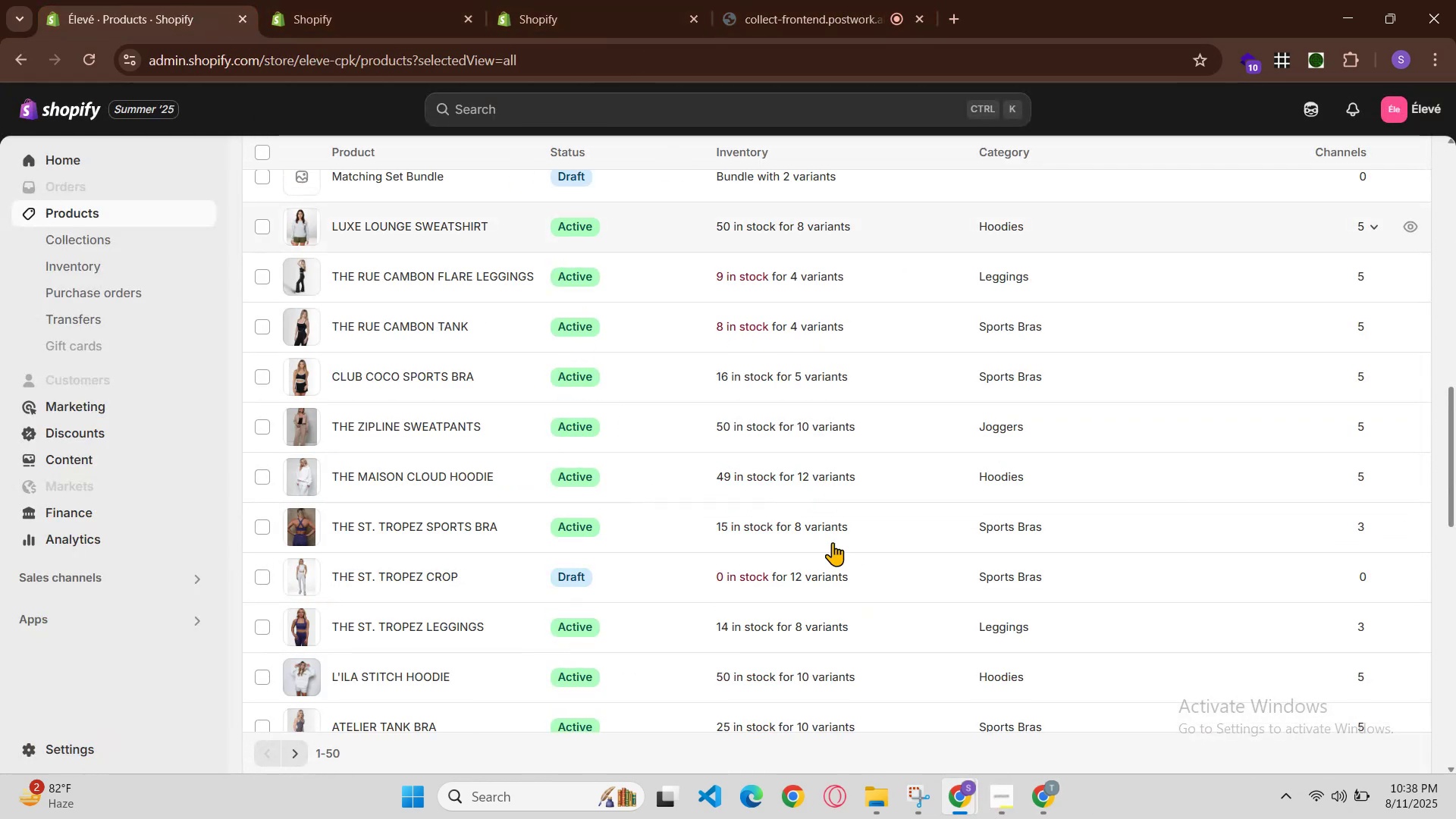 
left_click([956, 800])
 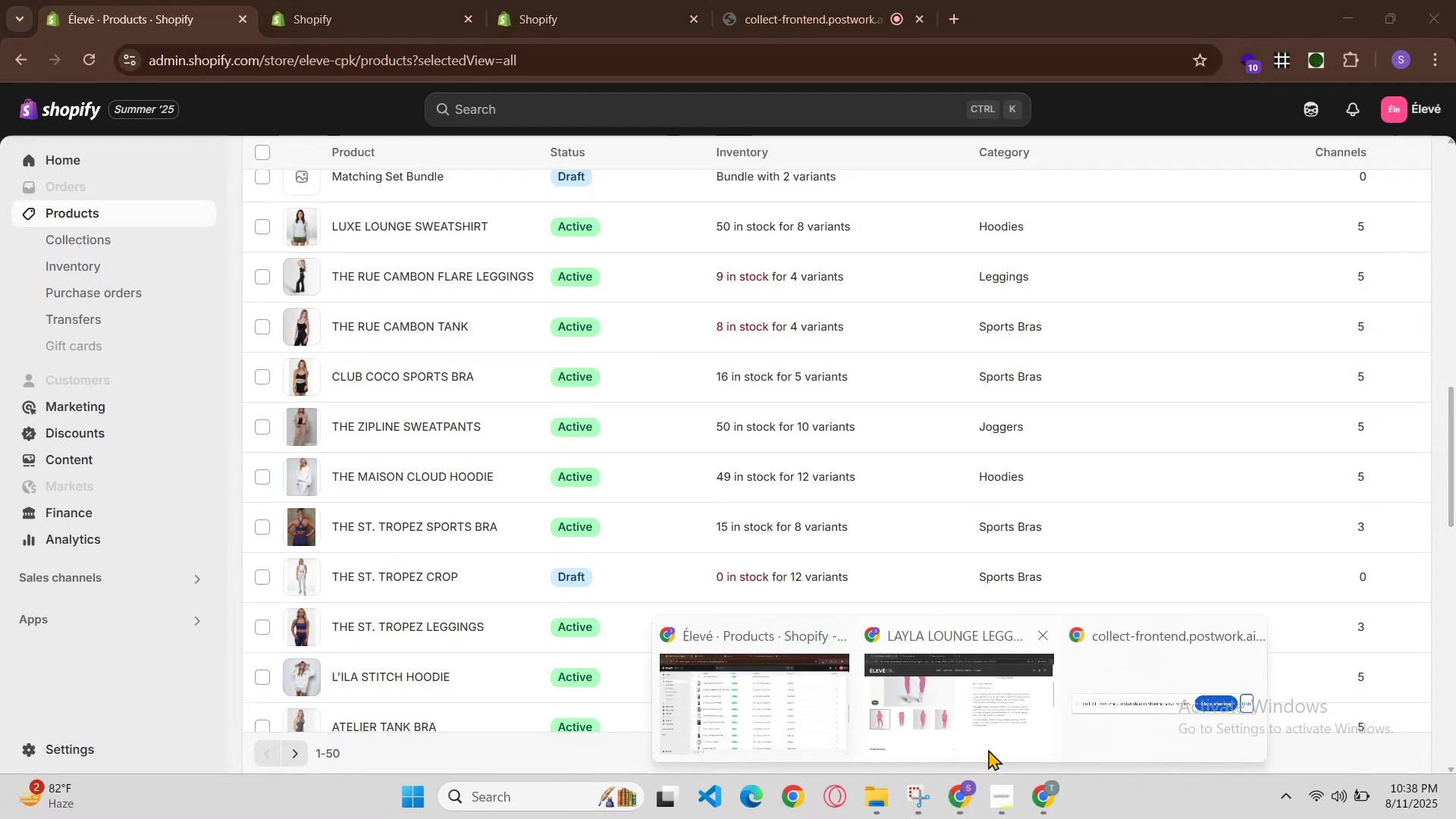 
left_click([995, 726])
 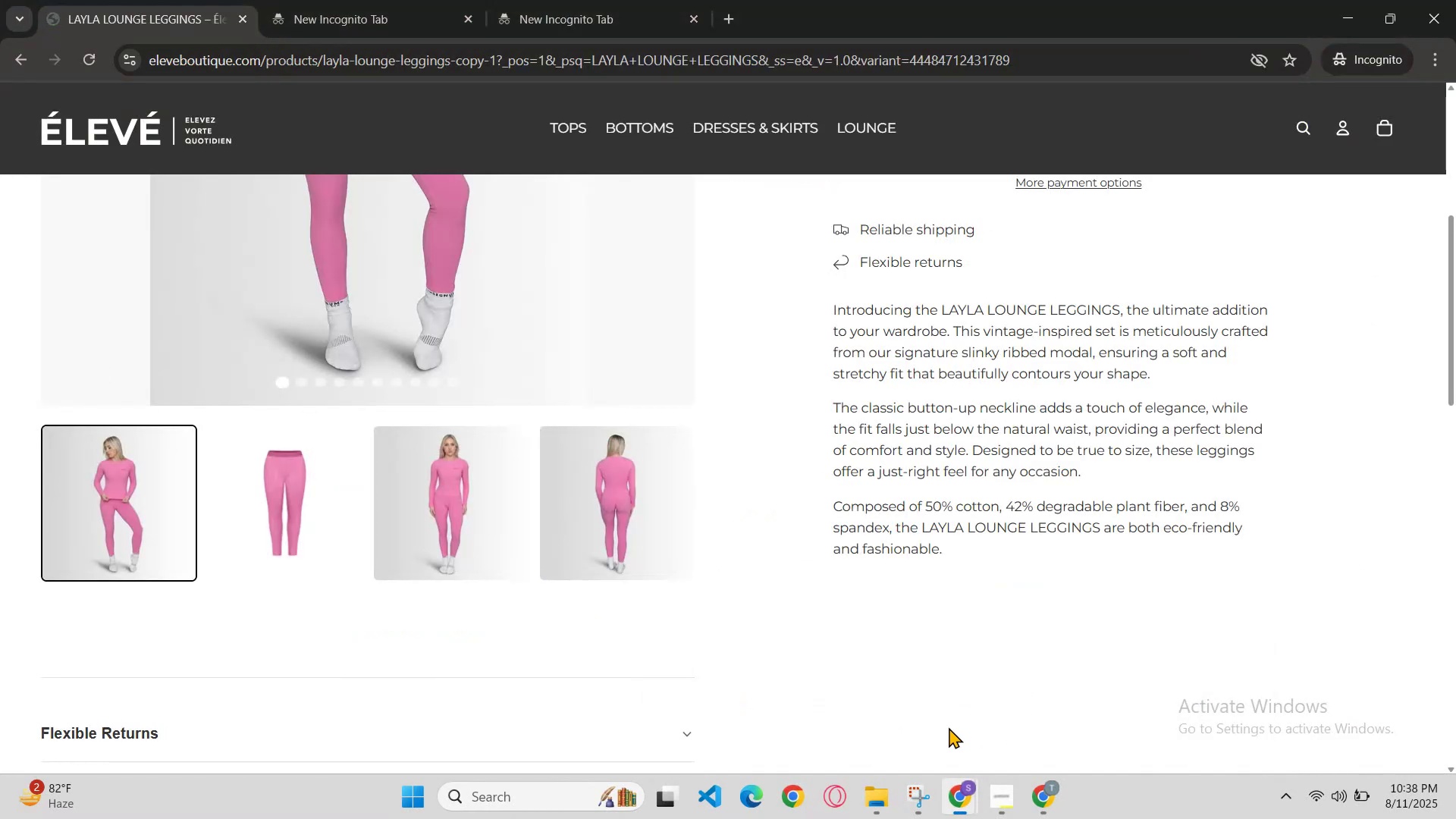 
scroll: coordinate [907, 576], scroll_direction: up, amount: 4.0
 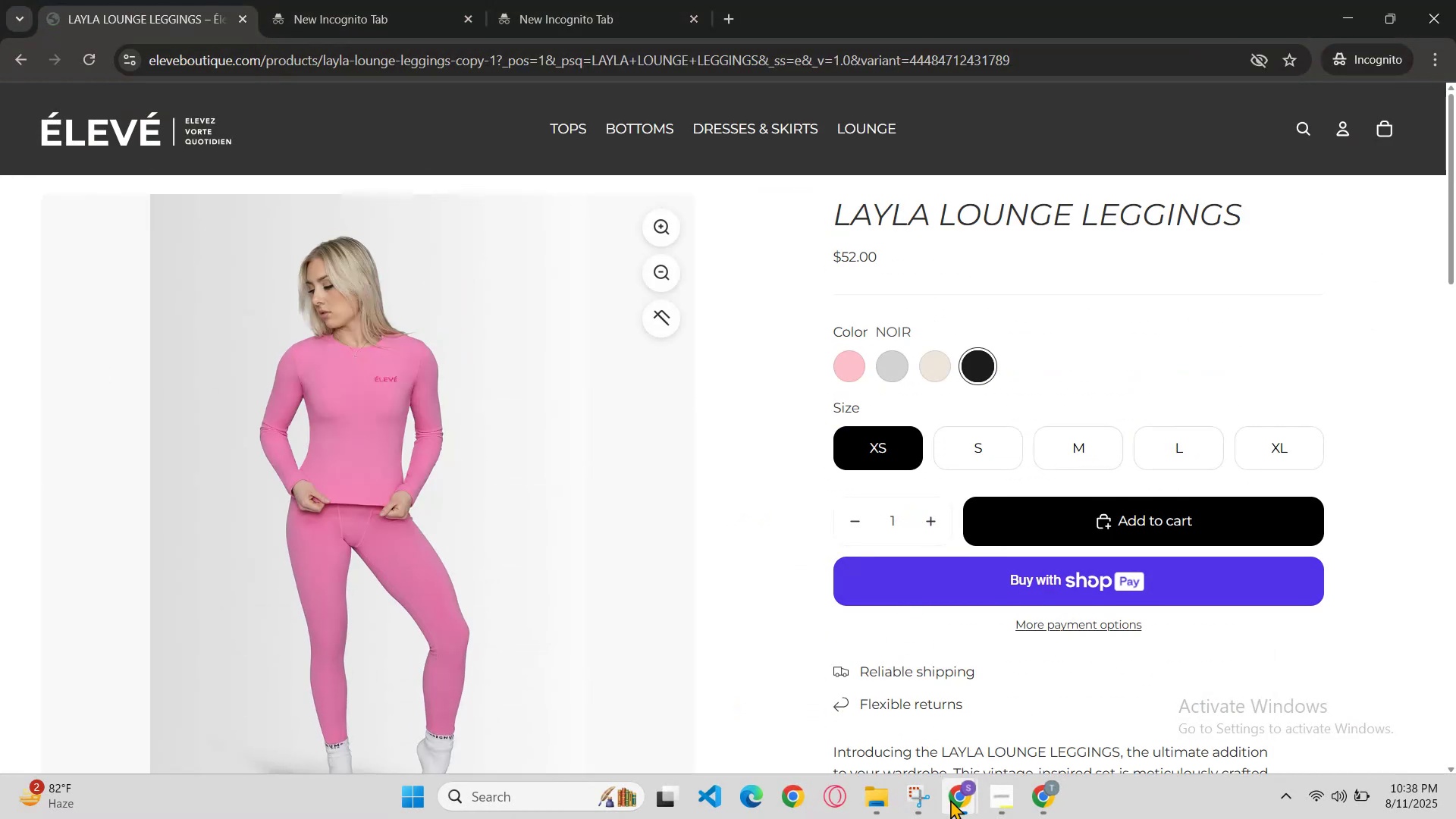 
left_click([958, 817])
 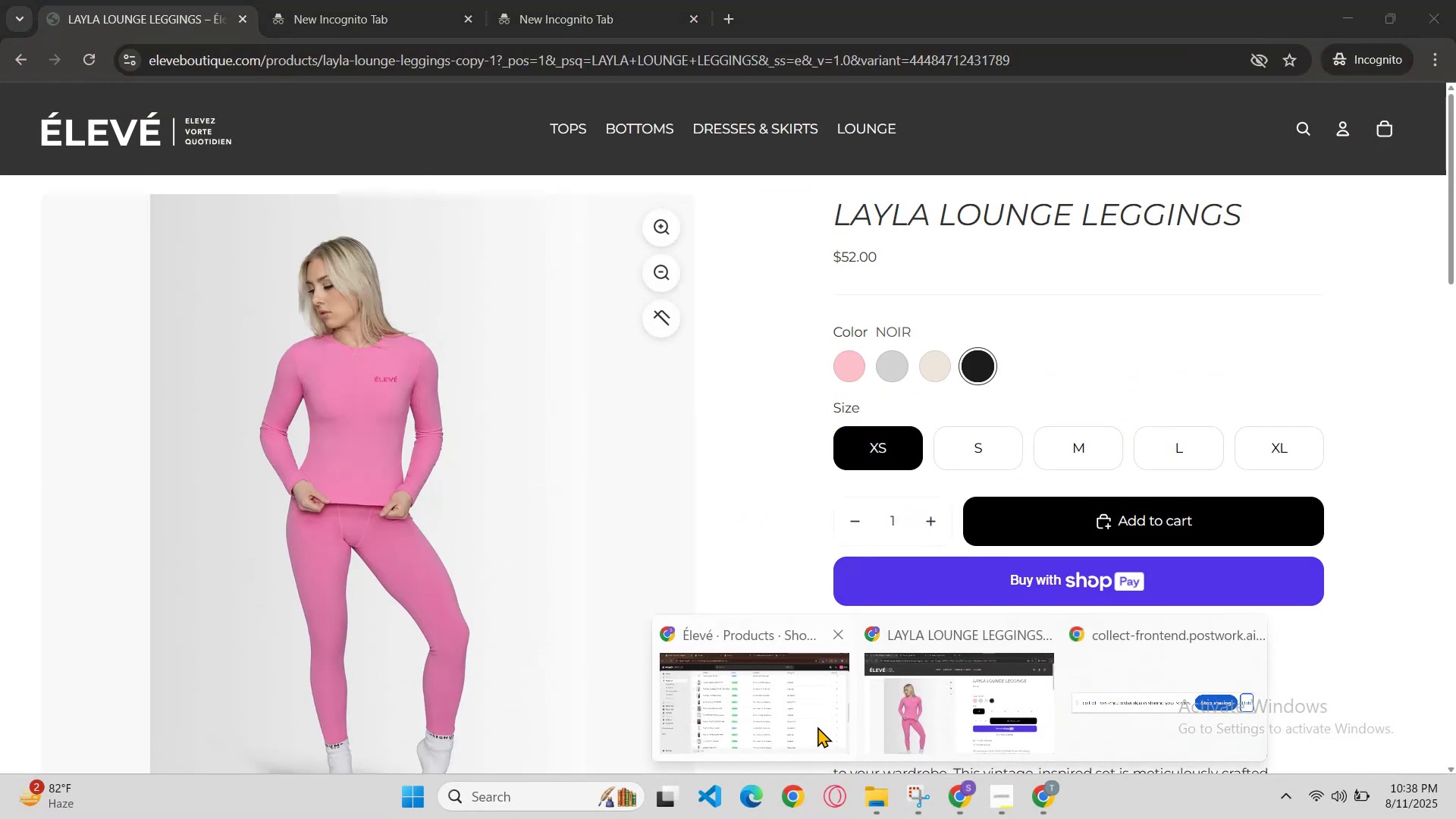 
left_click([815, 726])
 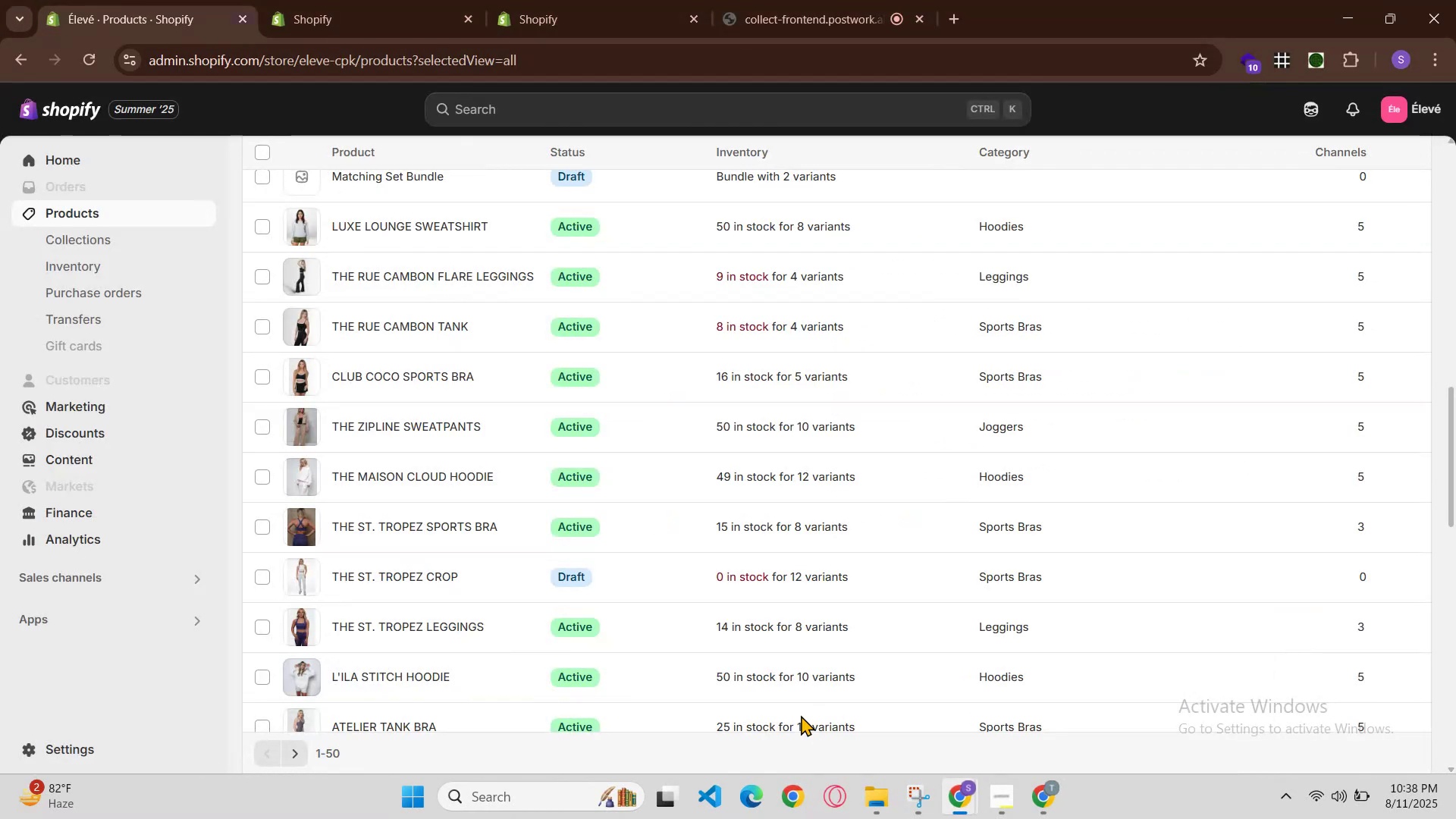 
scroll: coordinate [716, 608], scroll_direction: down, amount: 3.0
 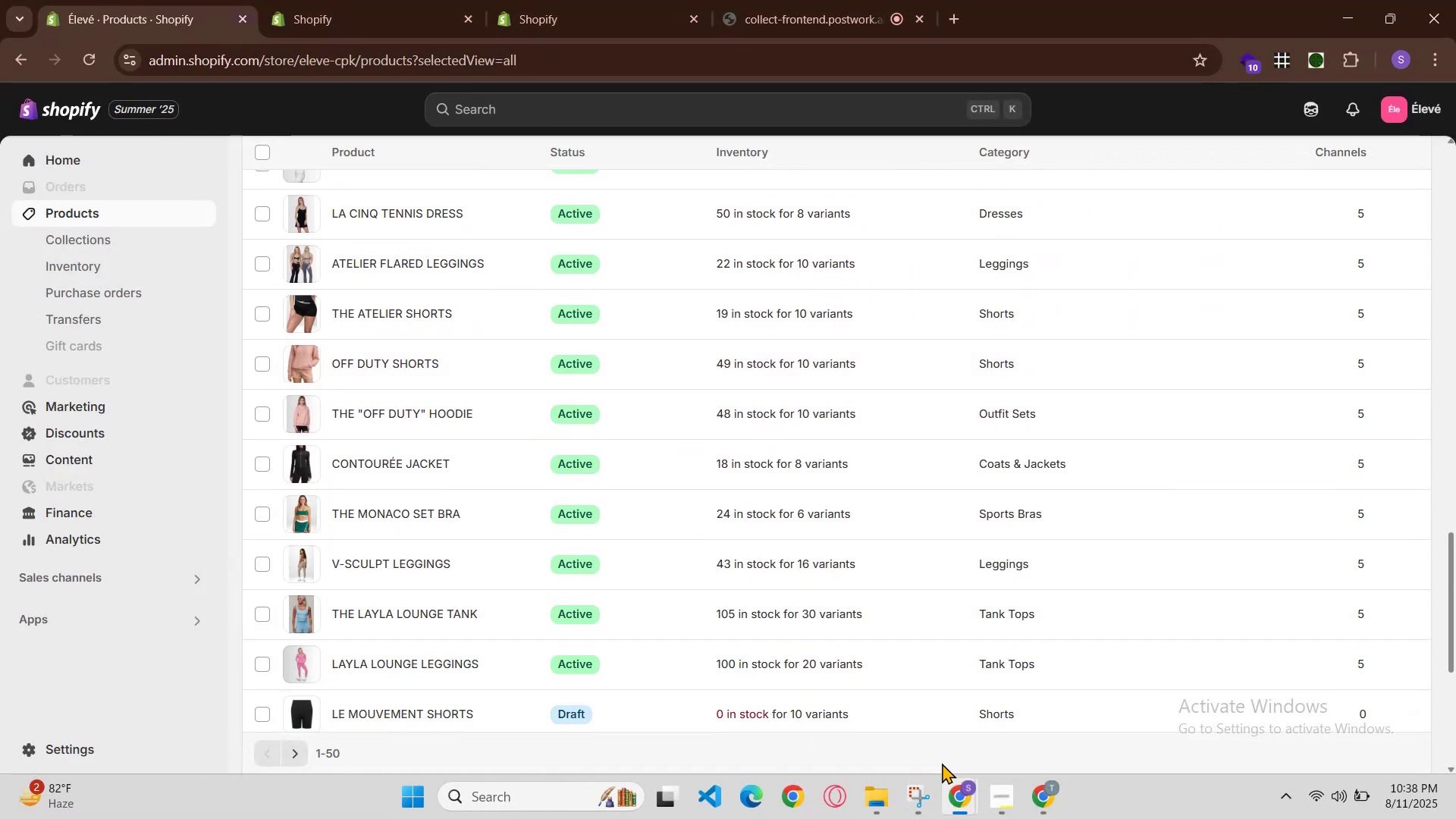 
left_click([952, 795])
 